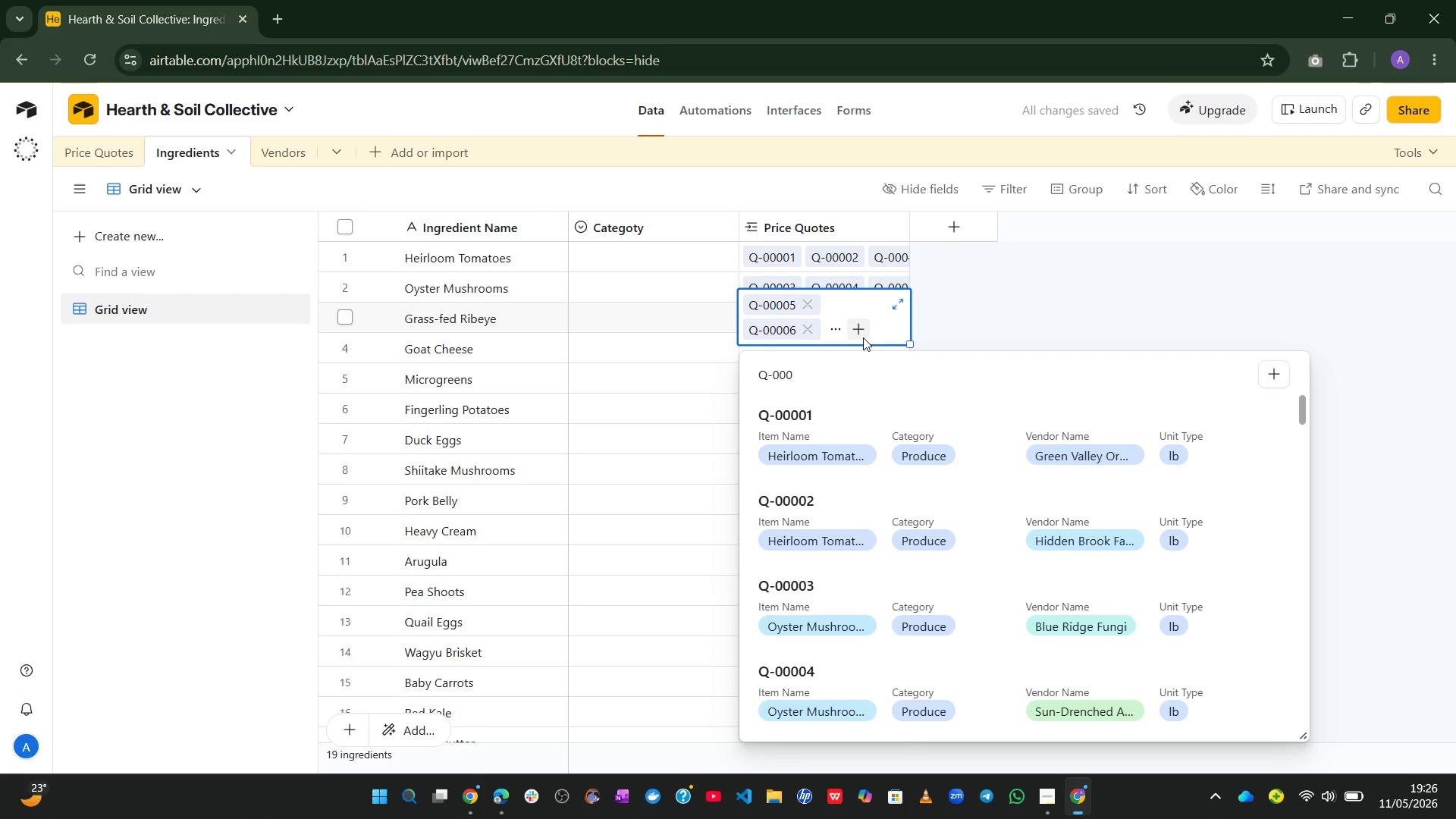 
key(Backspace)
type(74)
 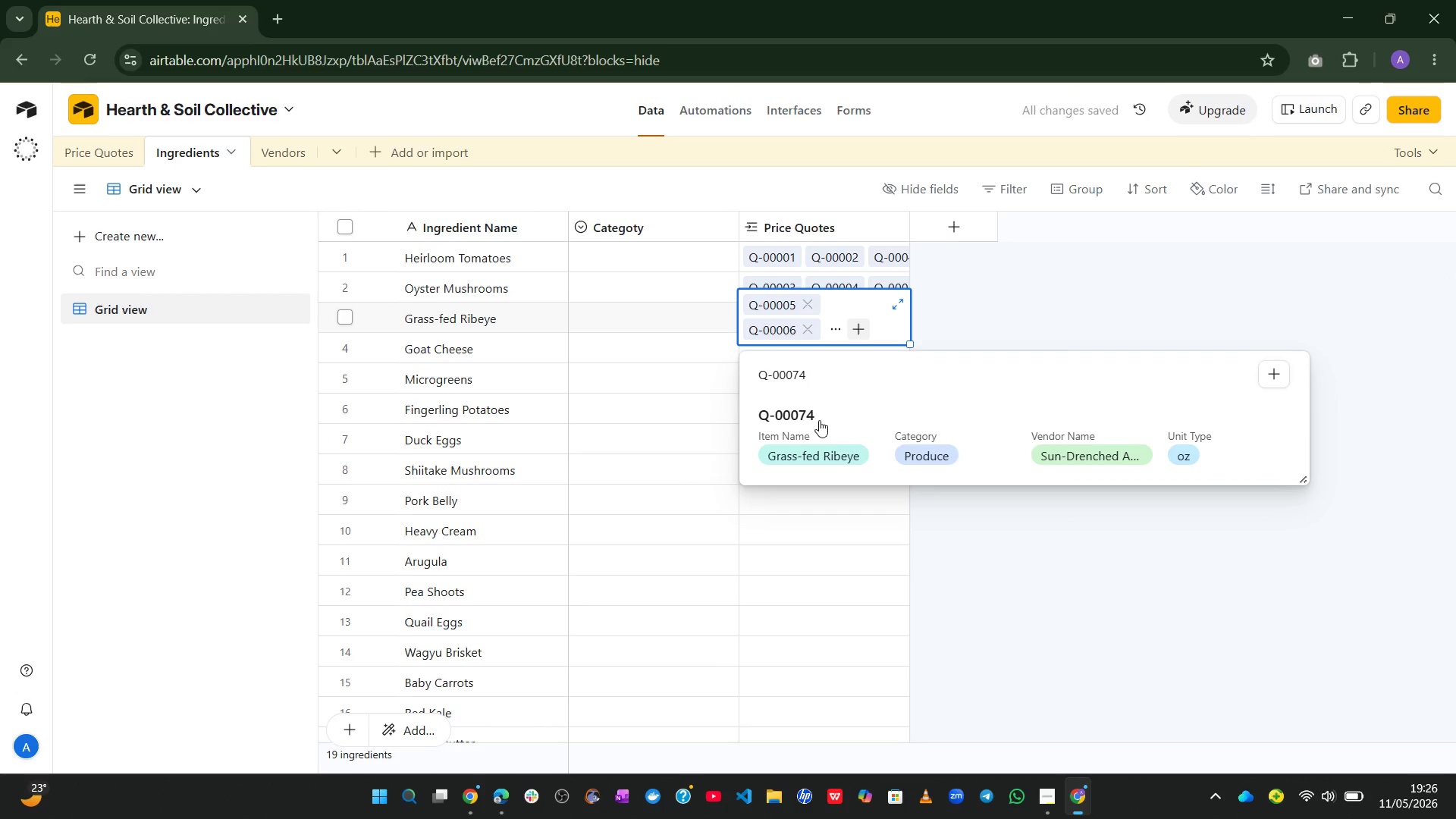 
left_click([813, 428])
 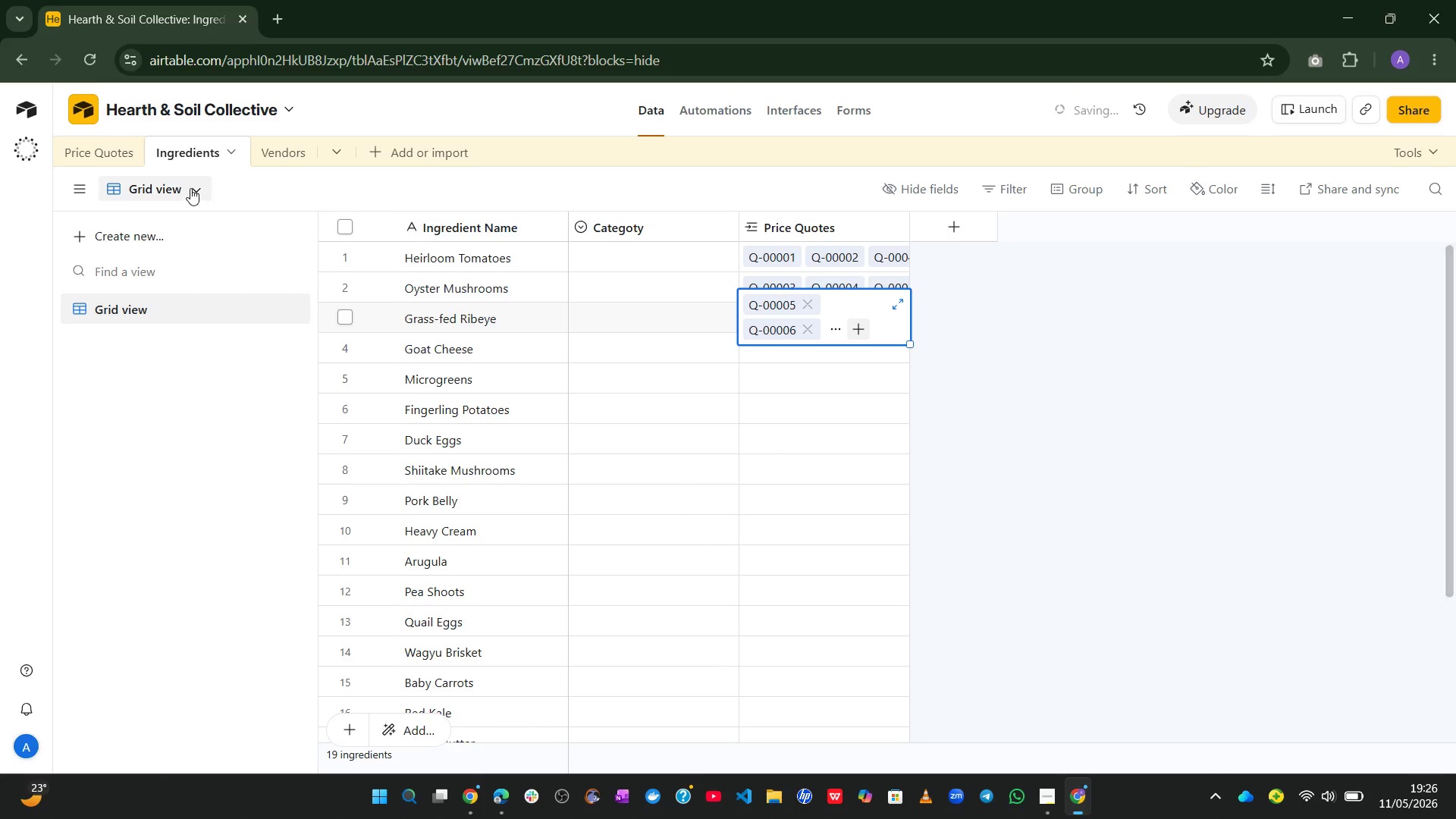 
left_click([86, 163])
 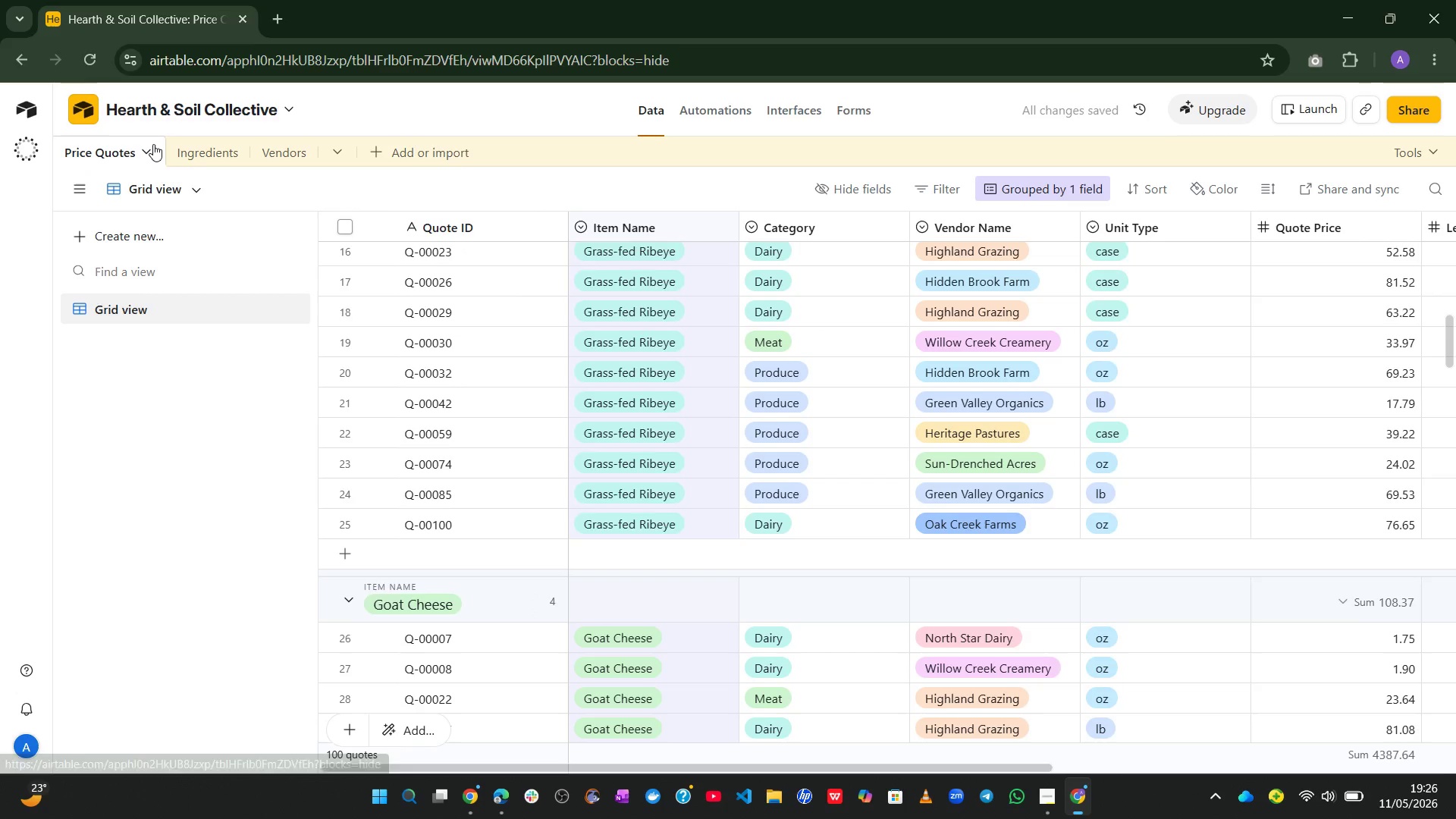 
left_click([207, 148])
 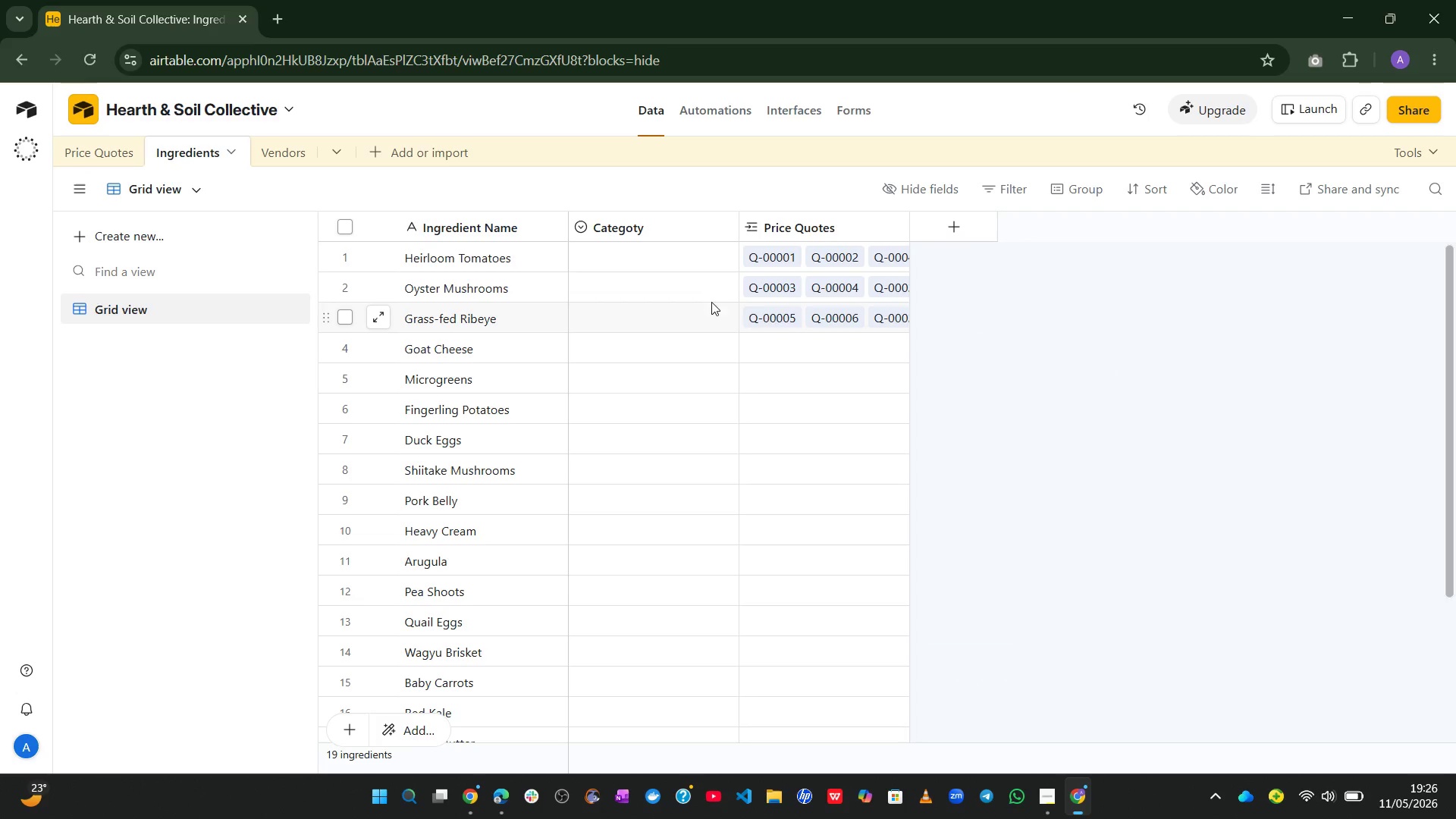 
left_click([817, 312])
 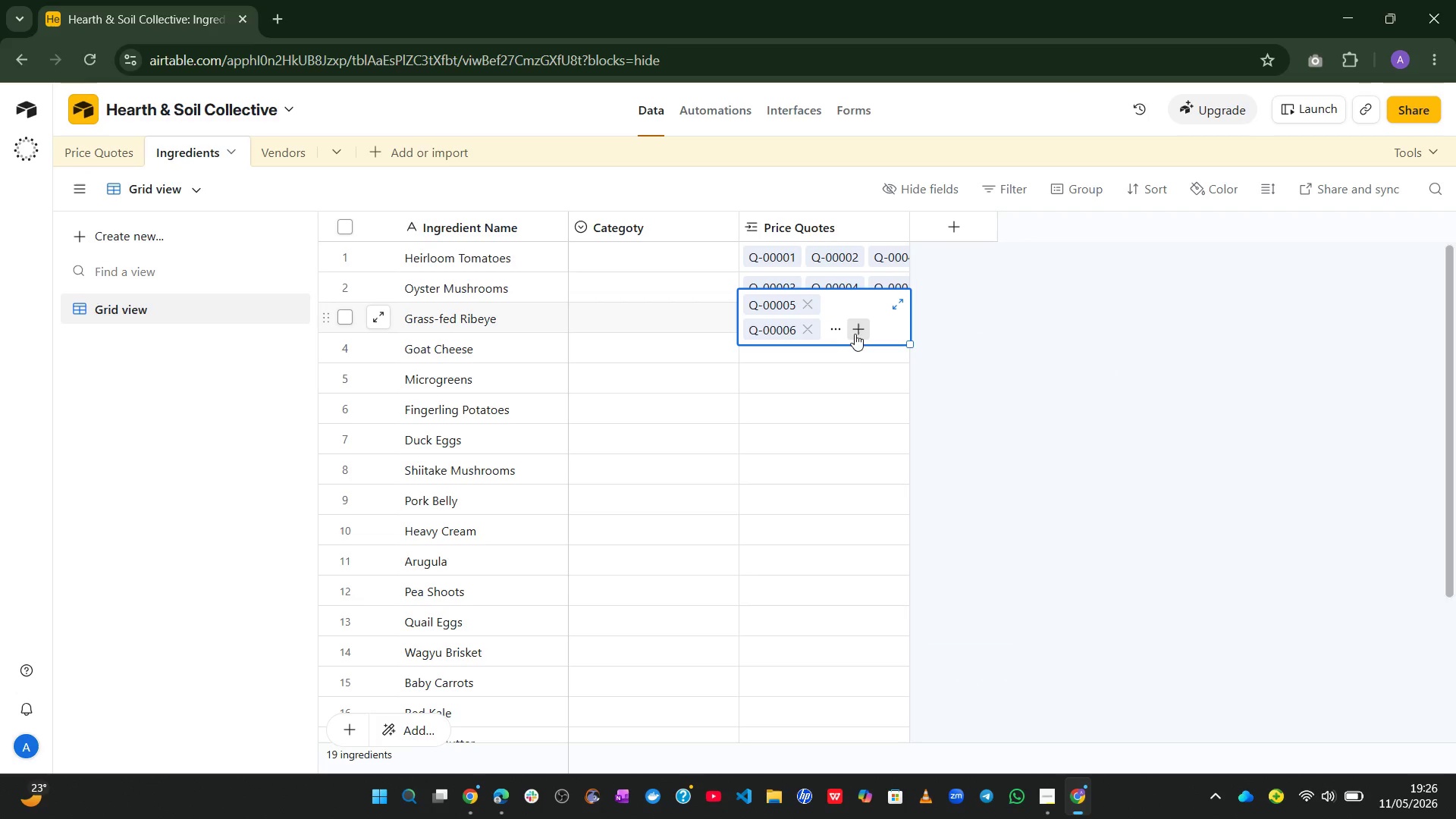 
left_click([858, 334])
 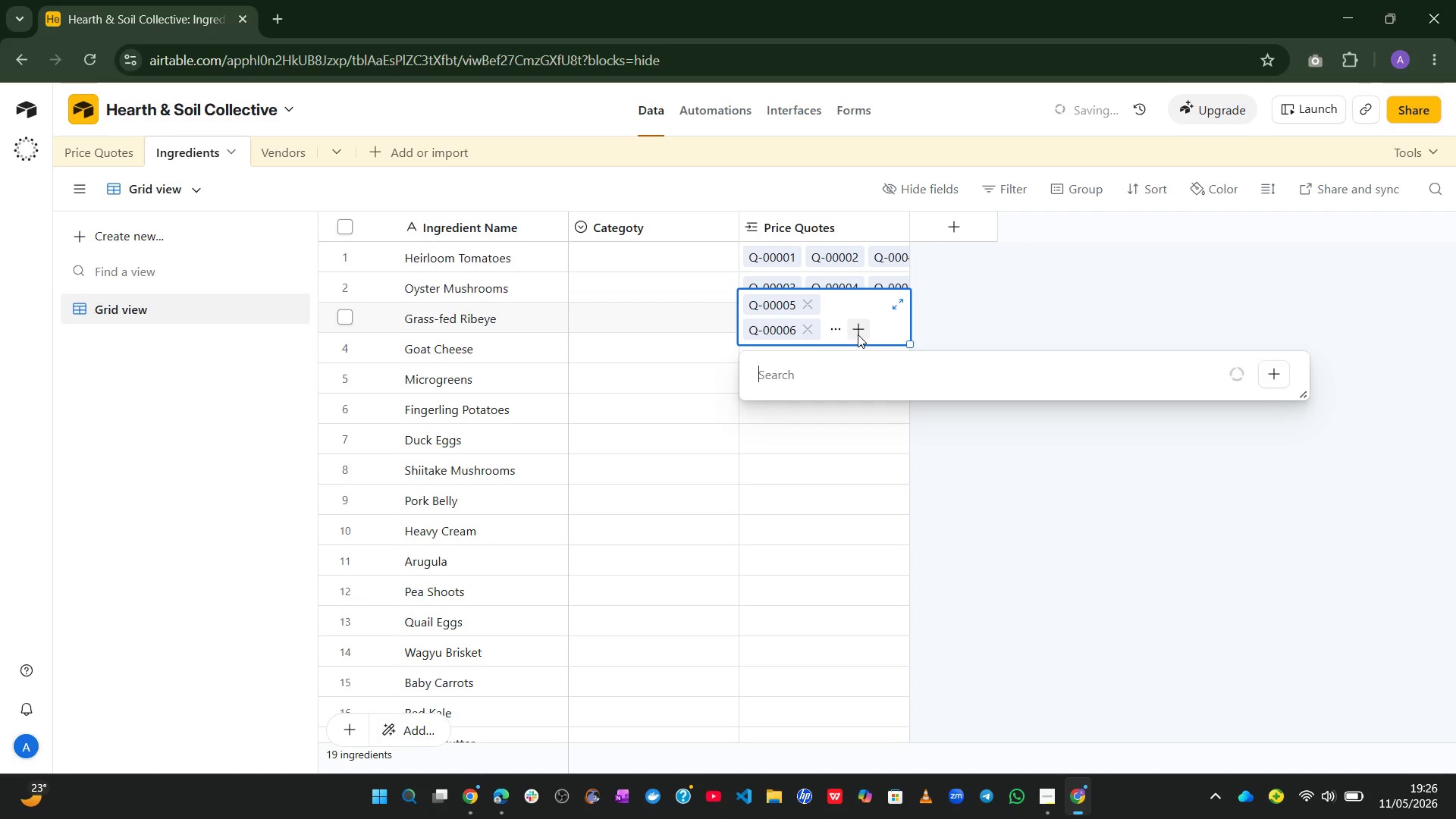 
key(Control+ControlLeft)
 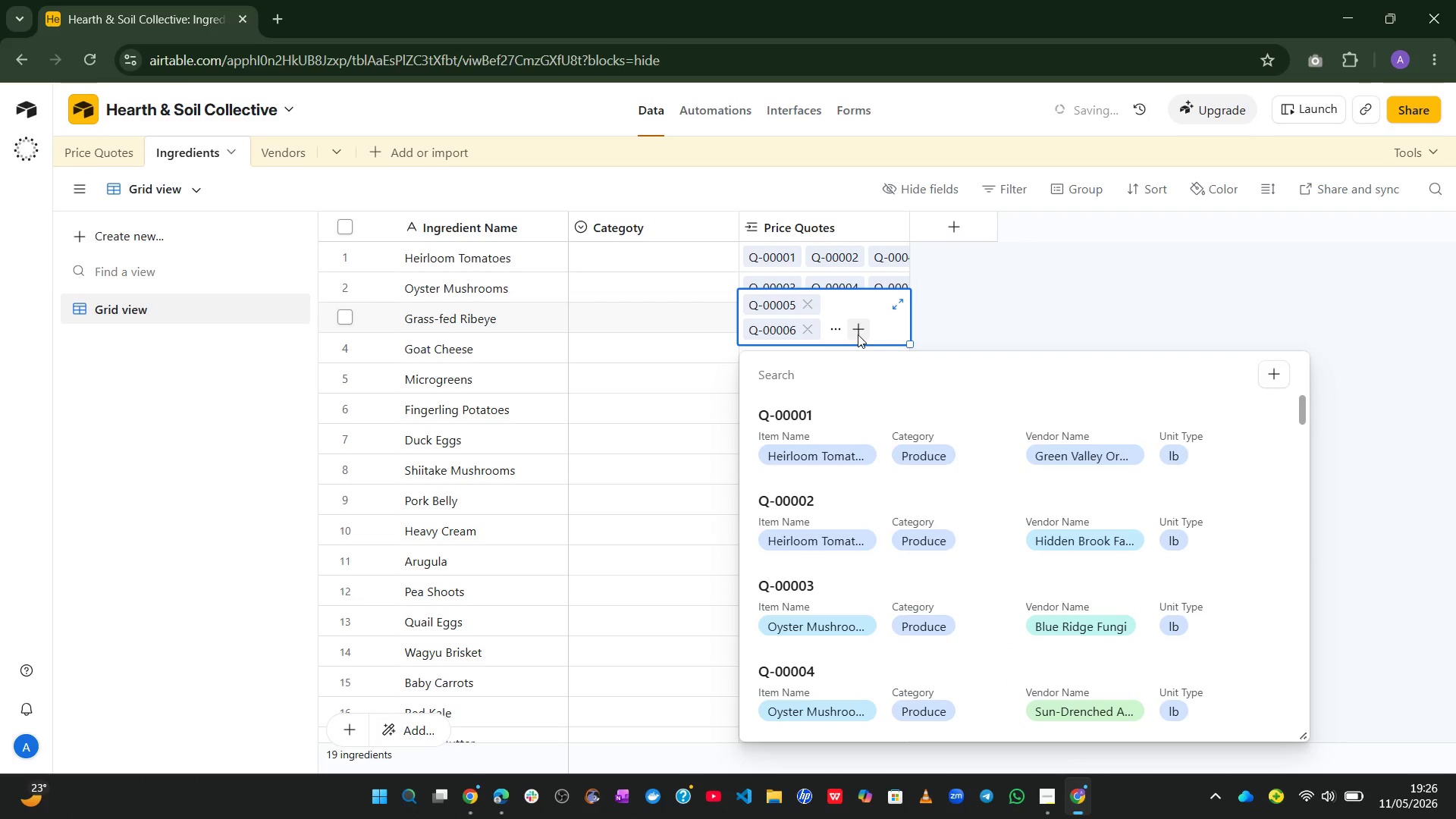 
key(Control+V)
 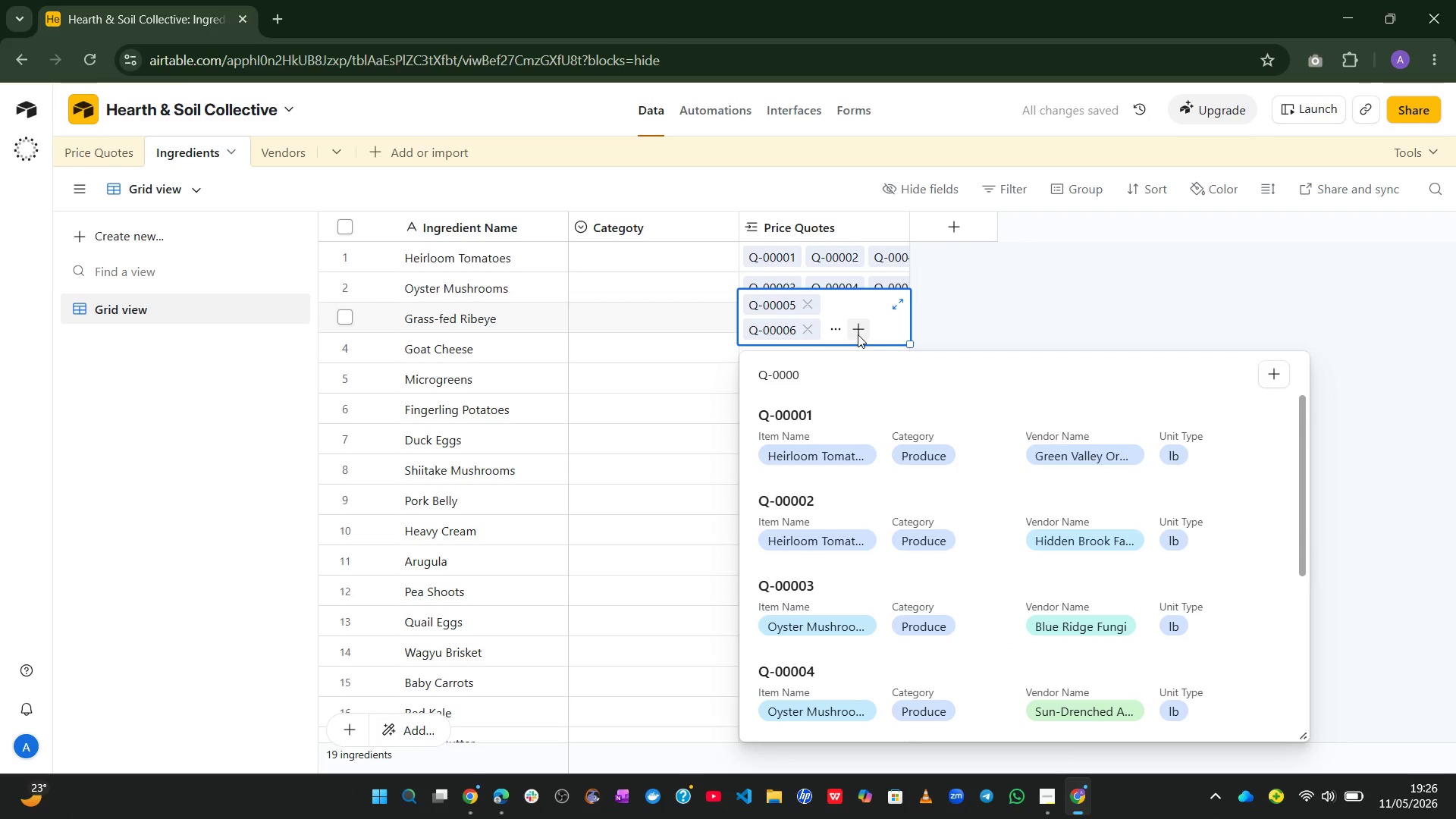 
key(Backspace)
type(85)
 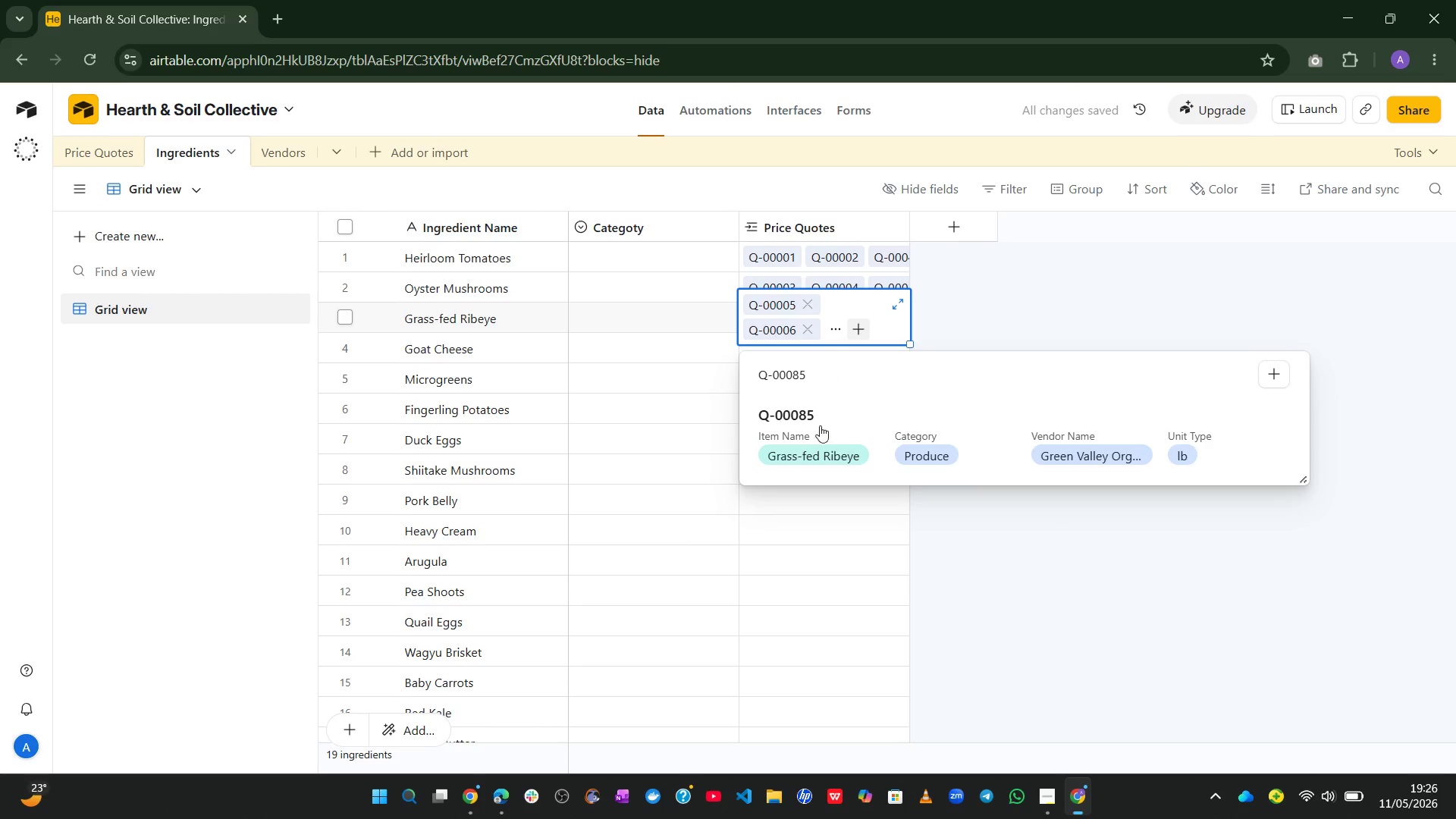 
left_click([811, 440])
 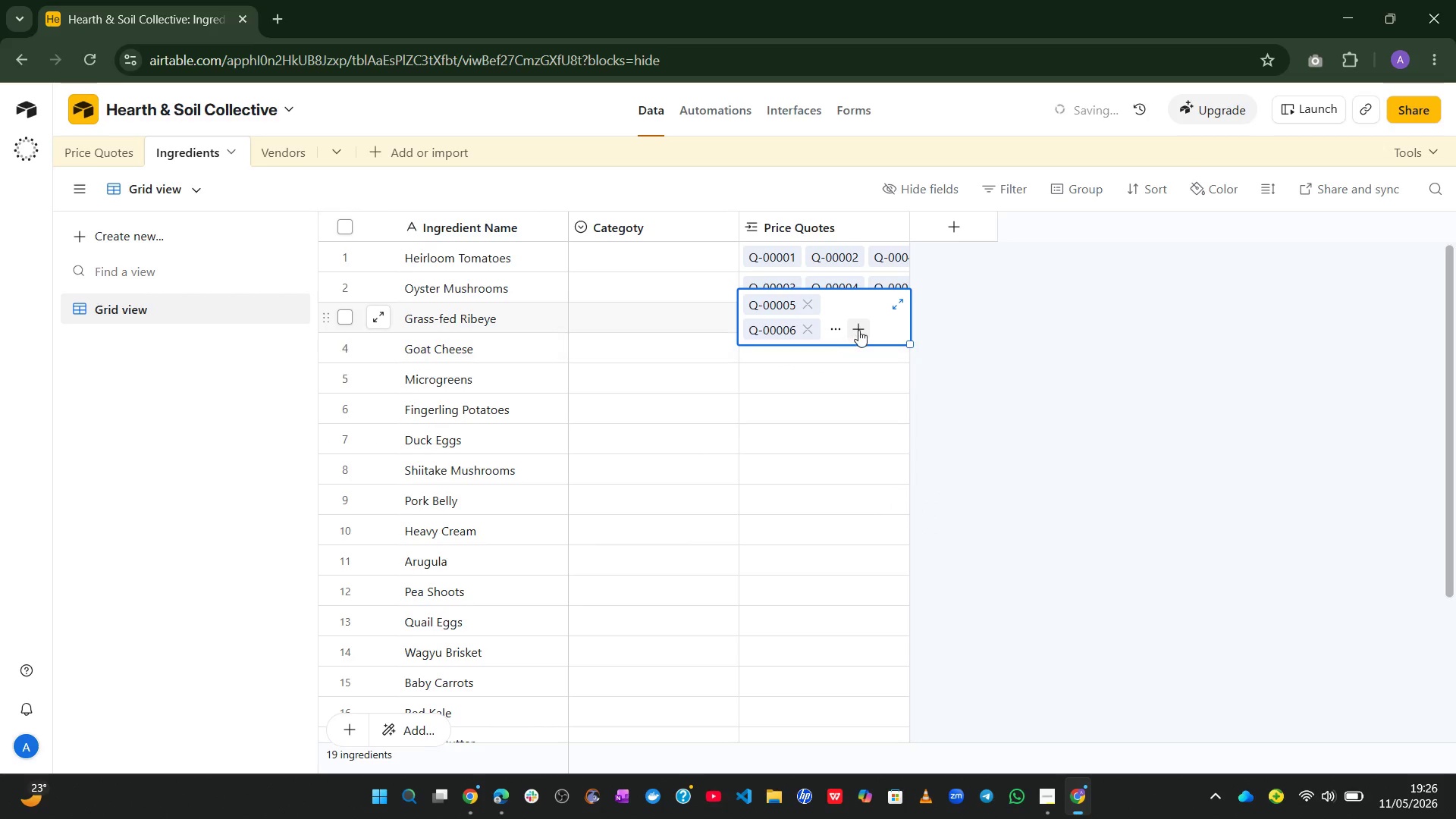 
left_click([860, 328])
 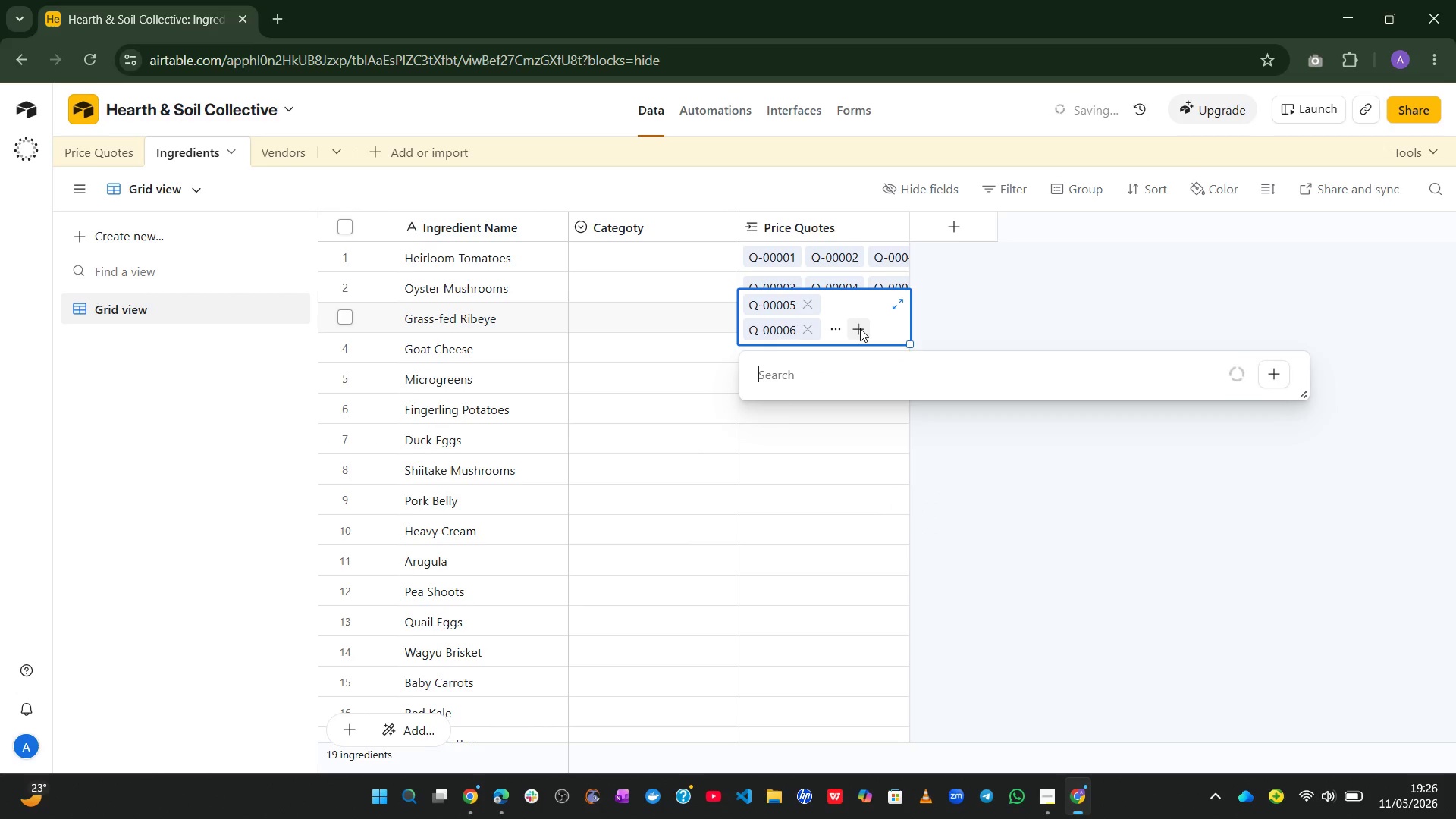 
key(Control+V)
 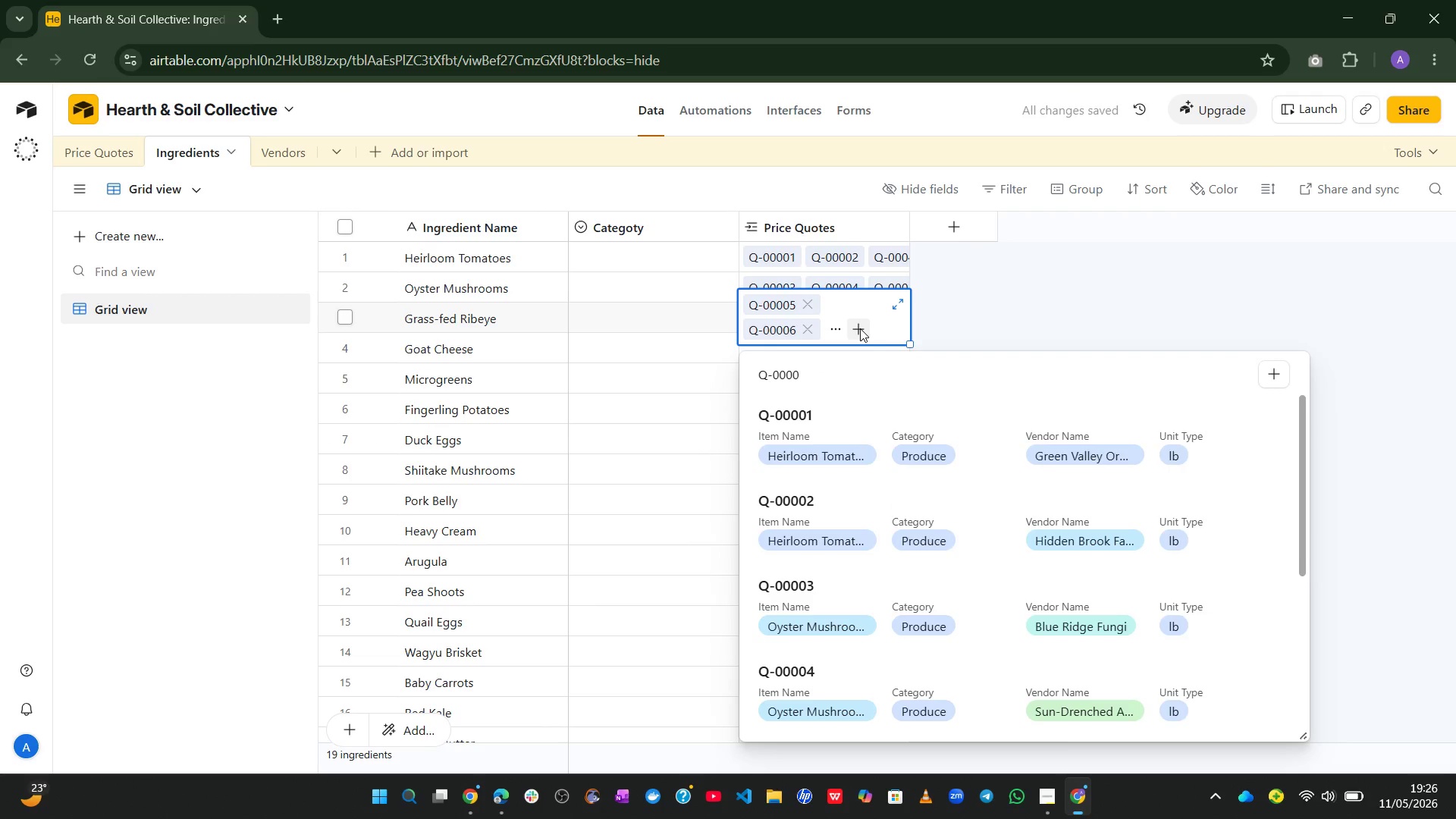 
key(Backspace)
type(100)
key(Backspace)
key(Backspace)
key(Backspace)
key(Backspace)
type(100)
 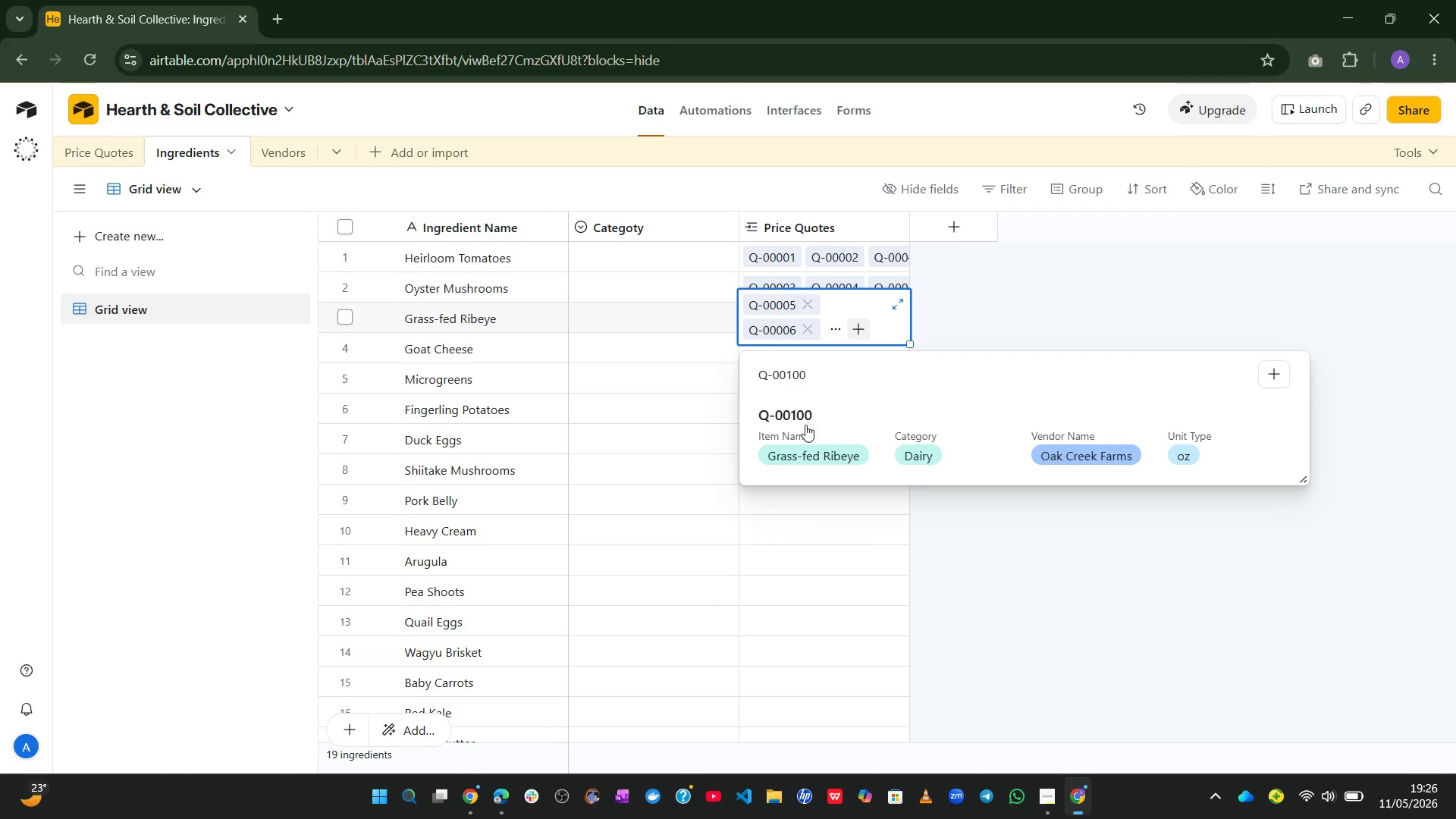 
left_click([801, 435])
 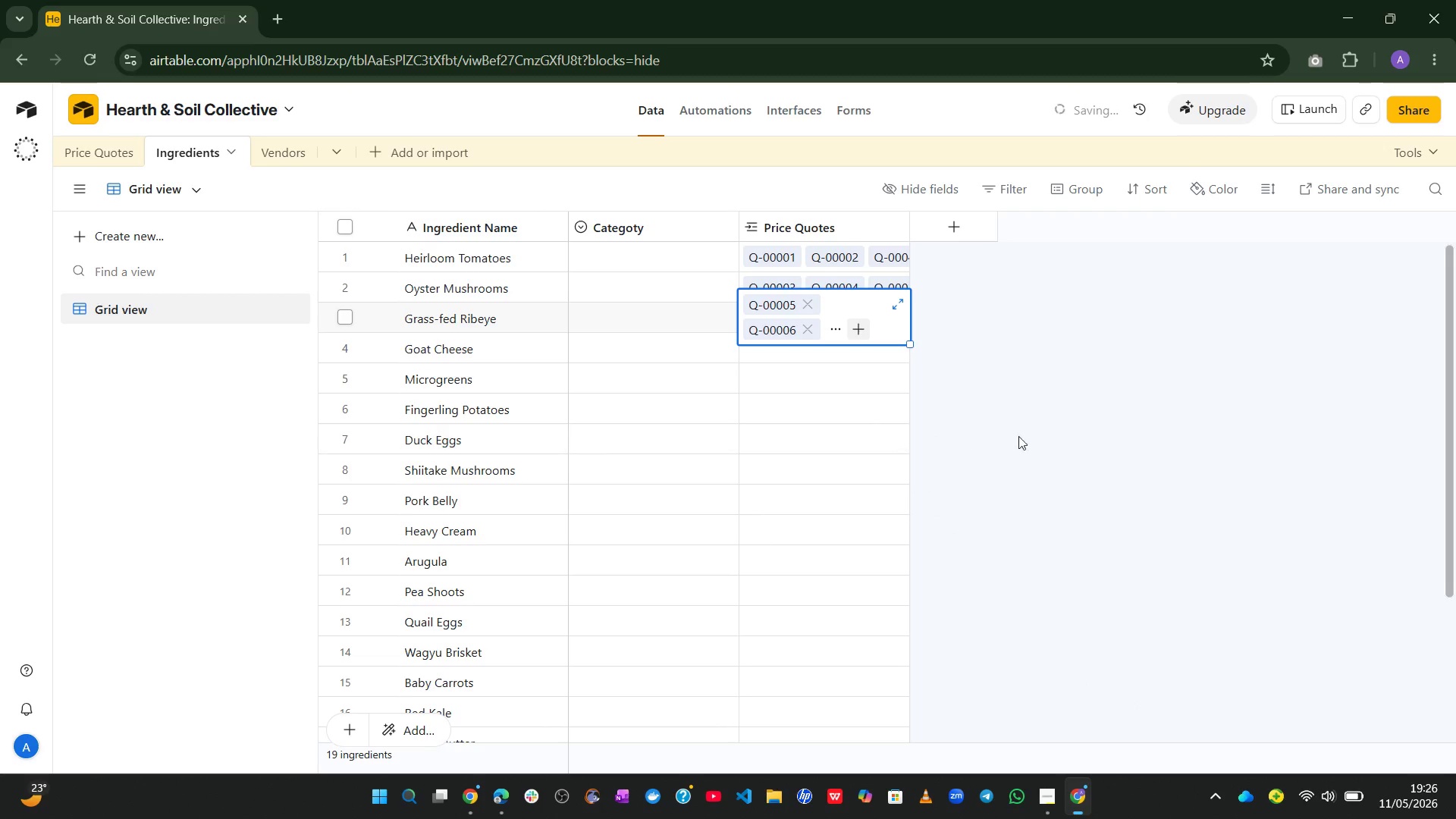 
left_click([1053, 430])
 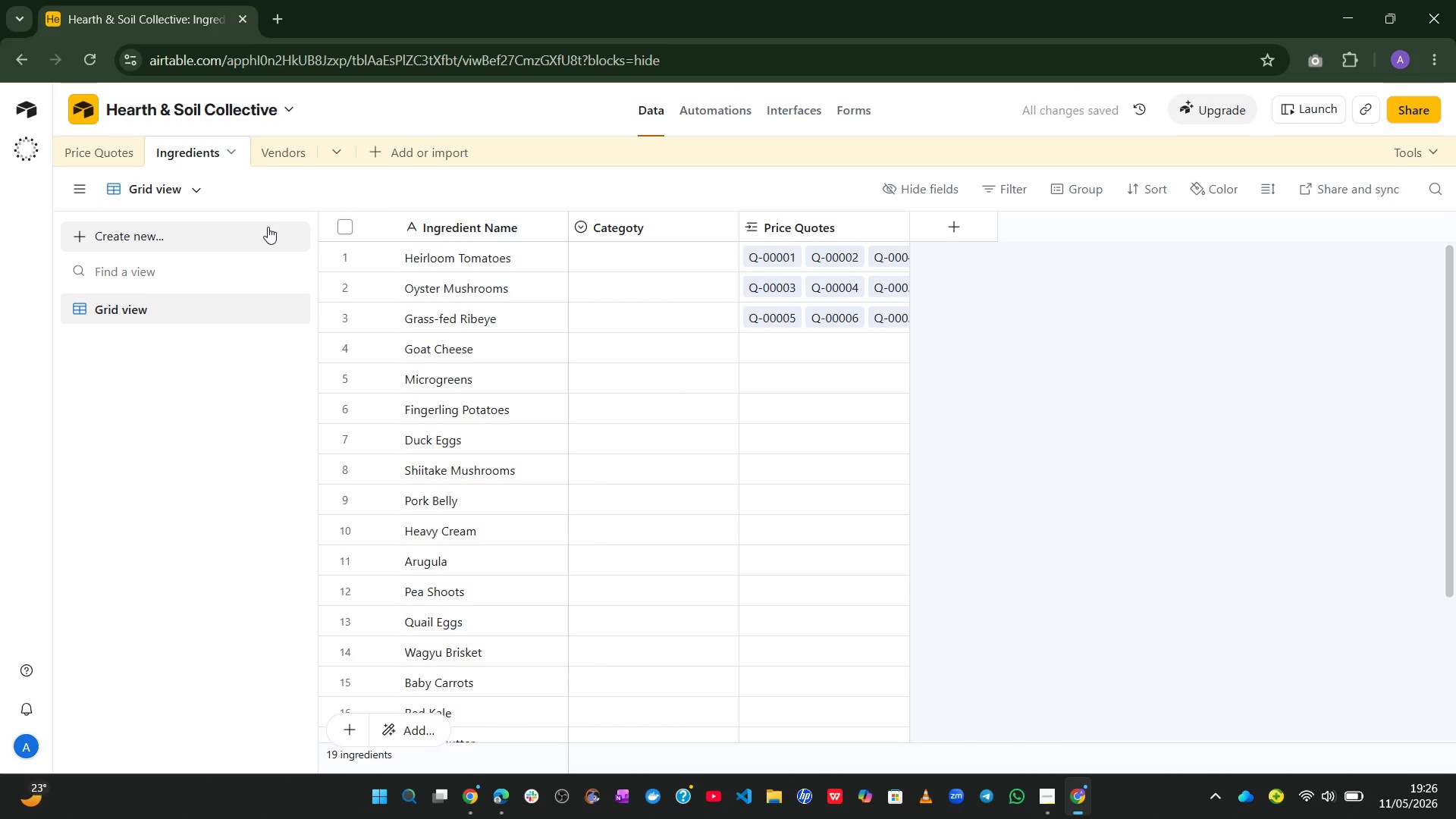 
left_click([111, 143])
 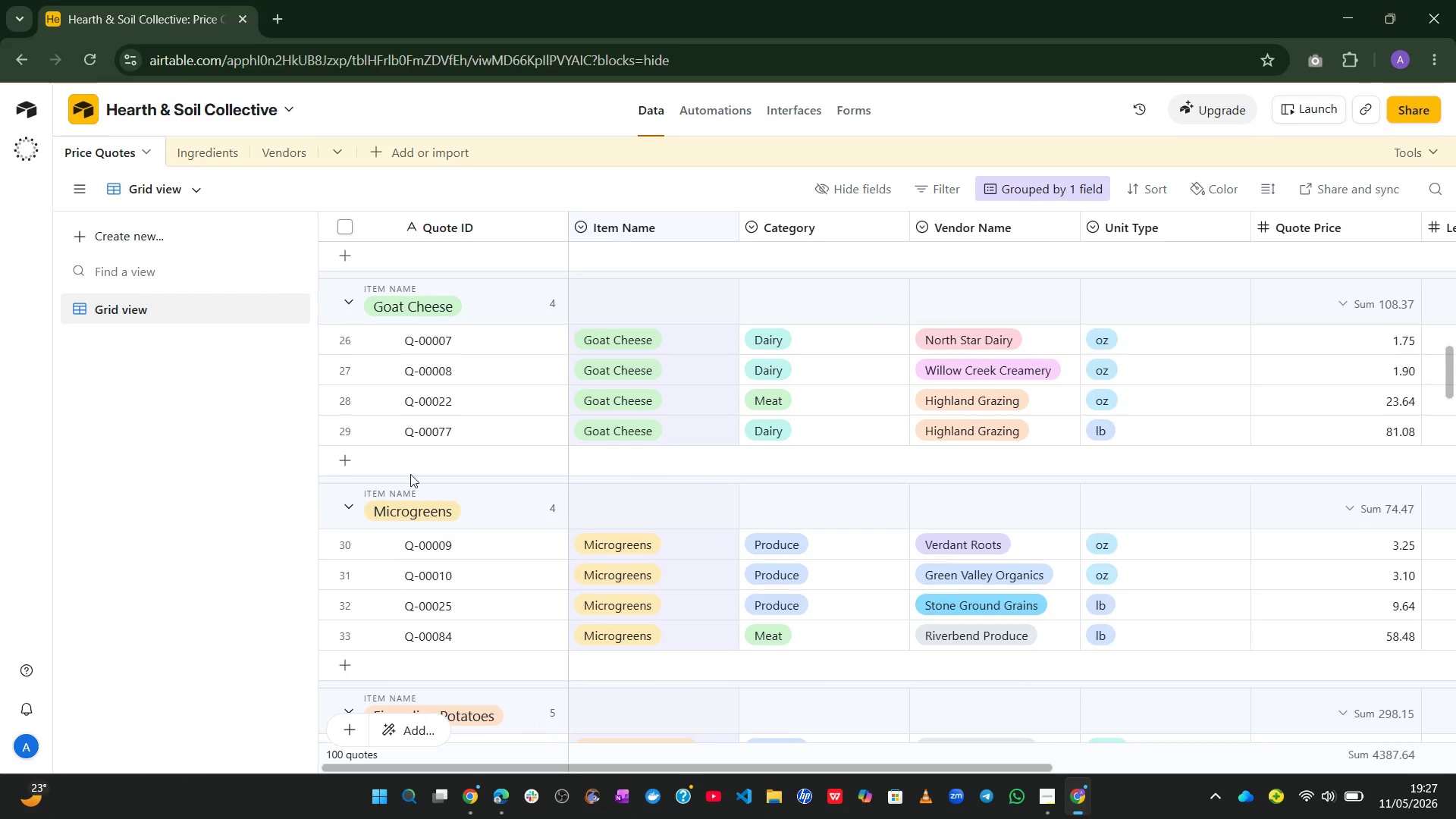 
left_click([212, 158])
 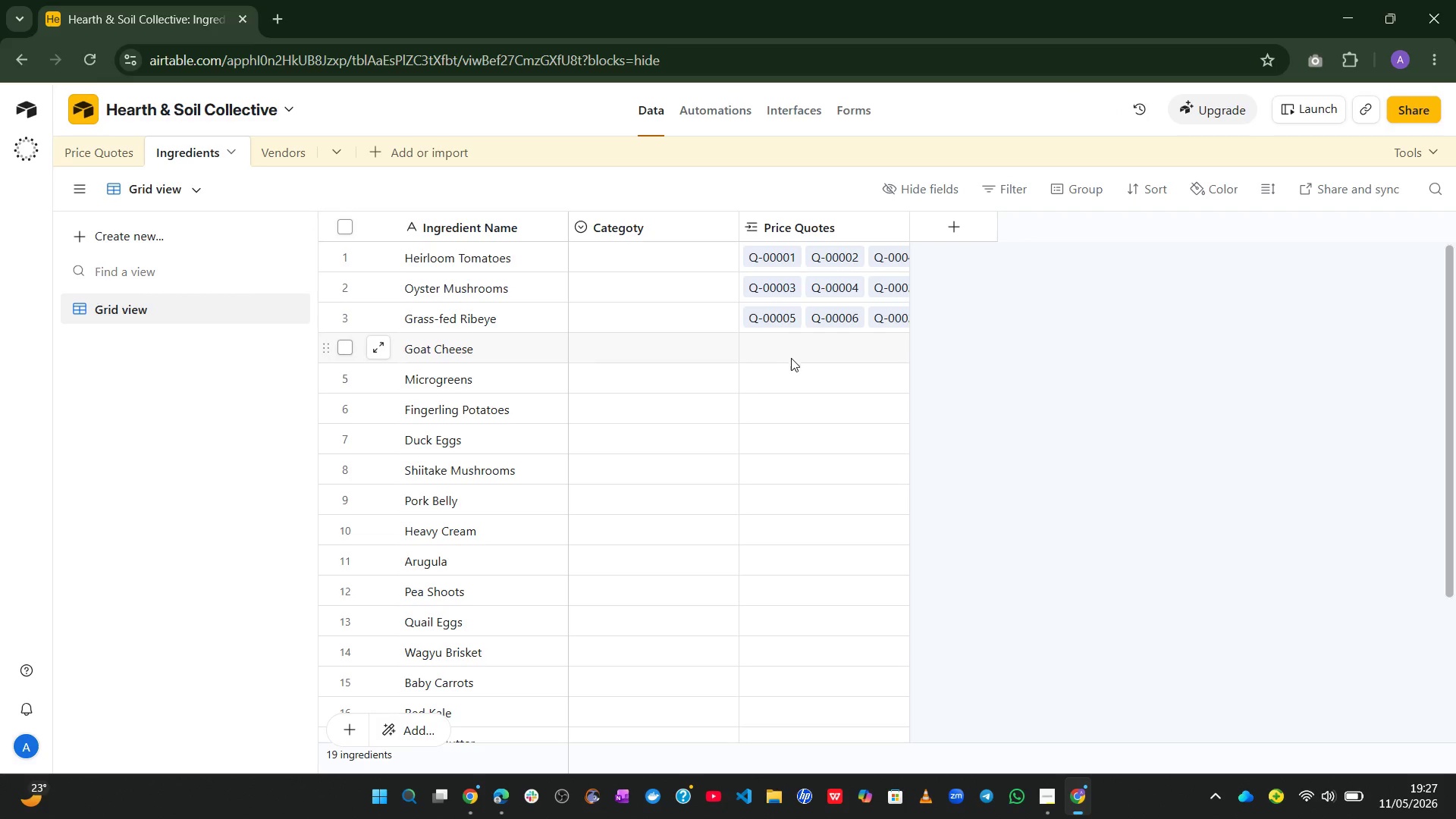 
left_click([808, 344])
 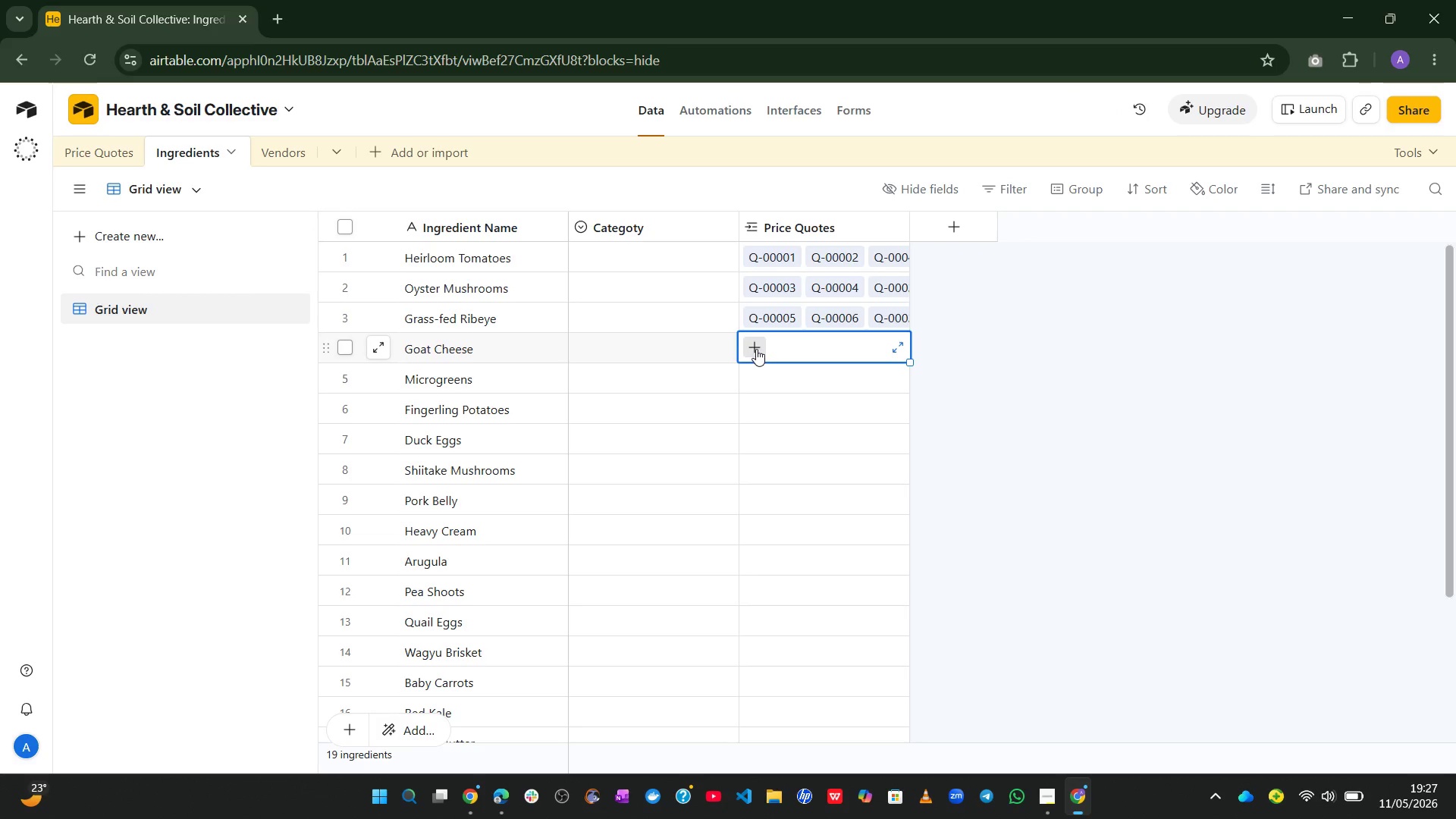 
left_click([756, 348])
 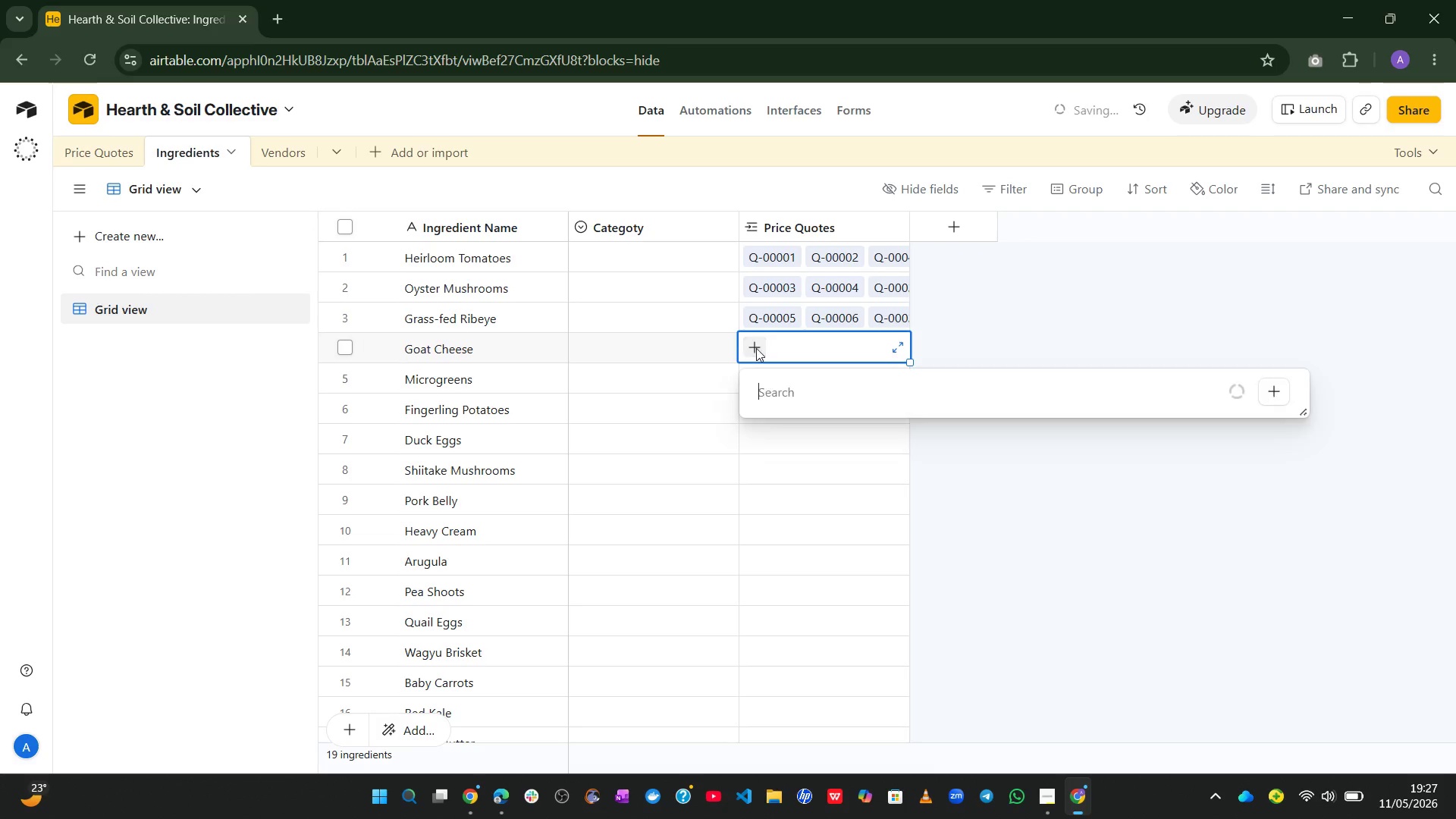 
key(Control+ControlLeft)
 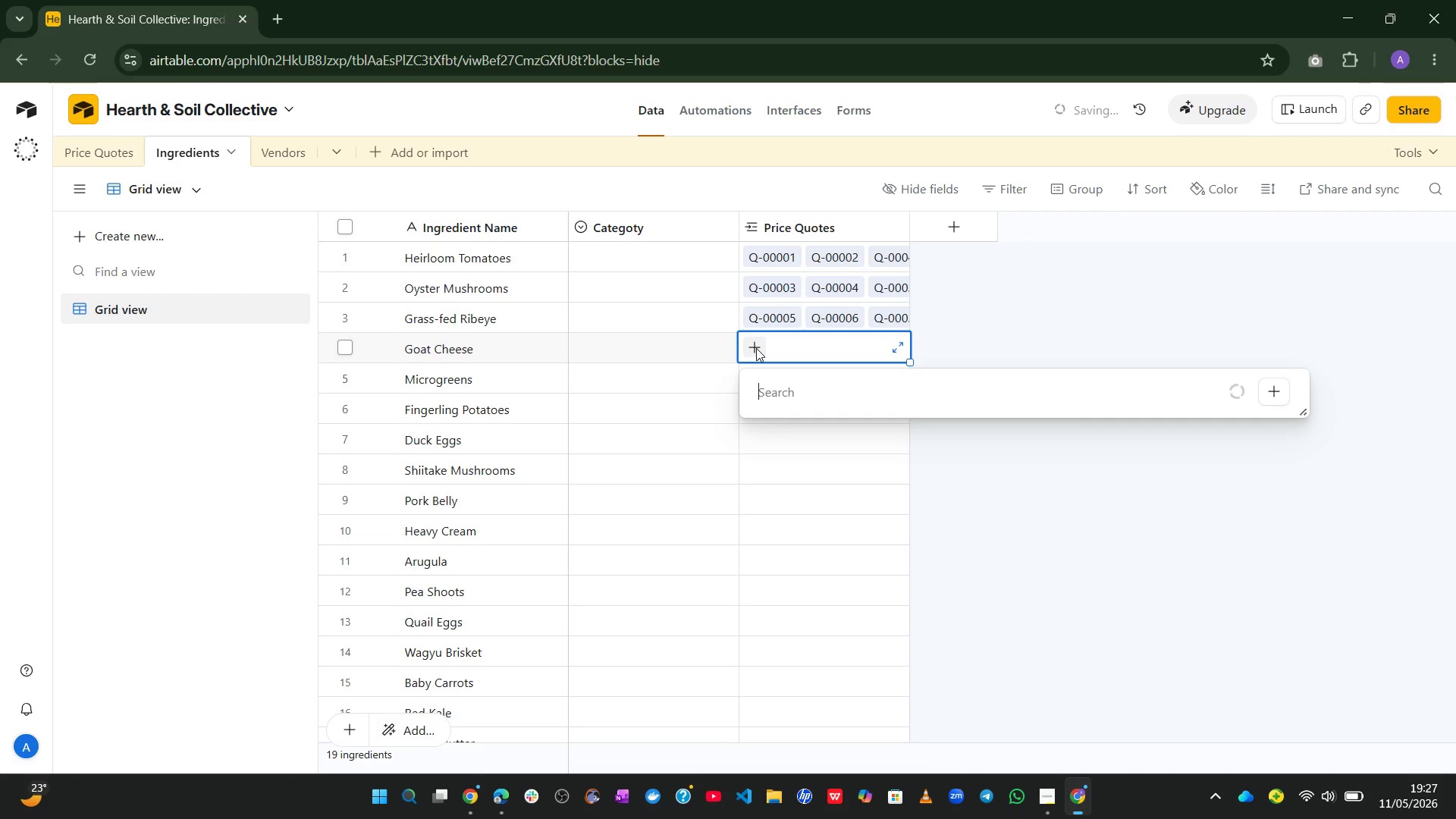 
key(Control+V)
 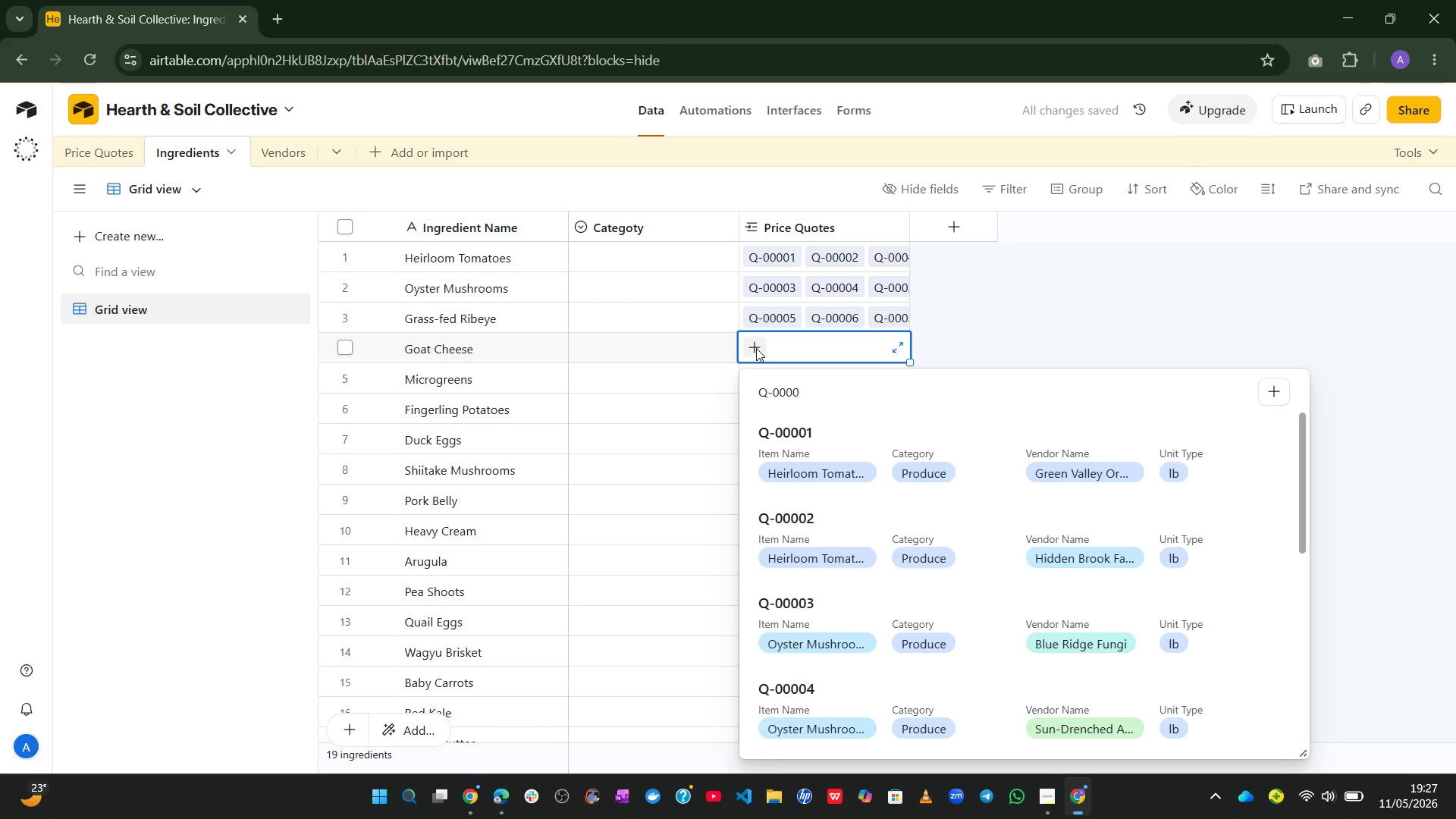 
key(7)
 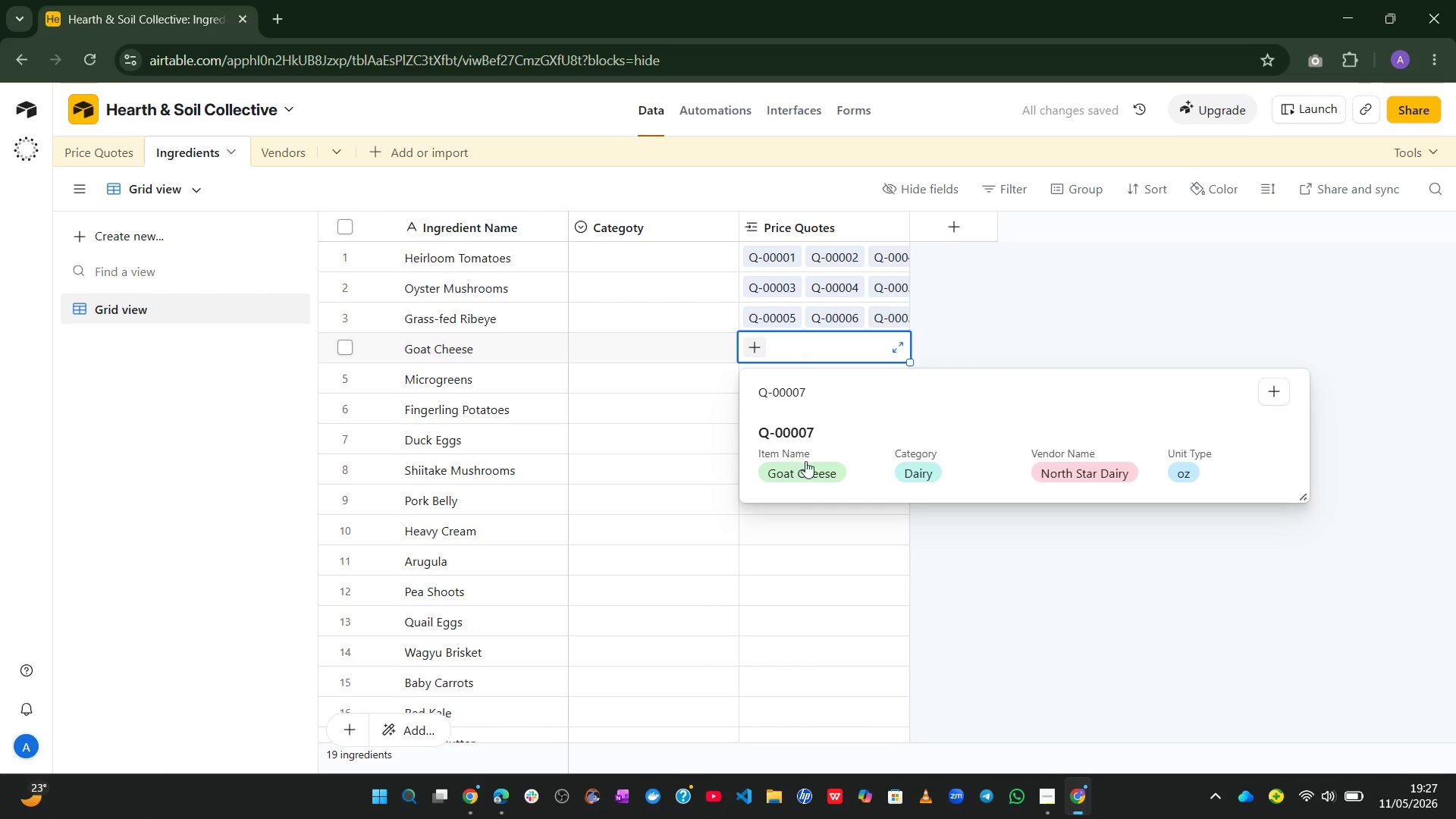 
left_click([808, 466])
 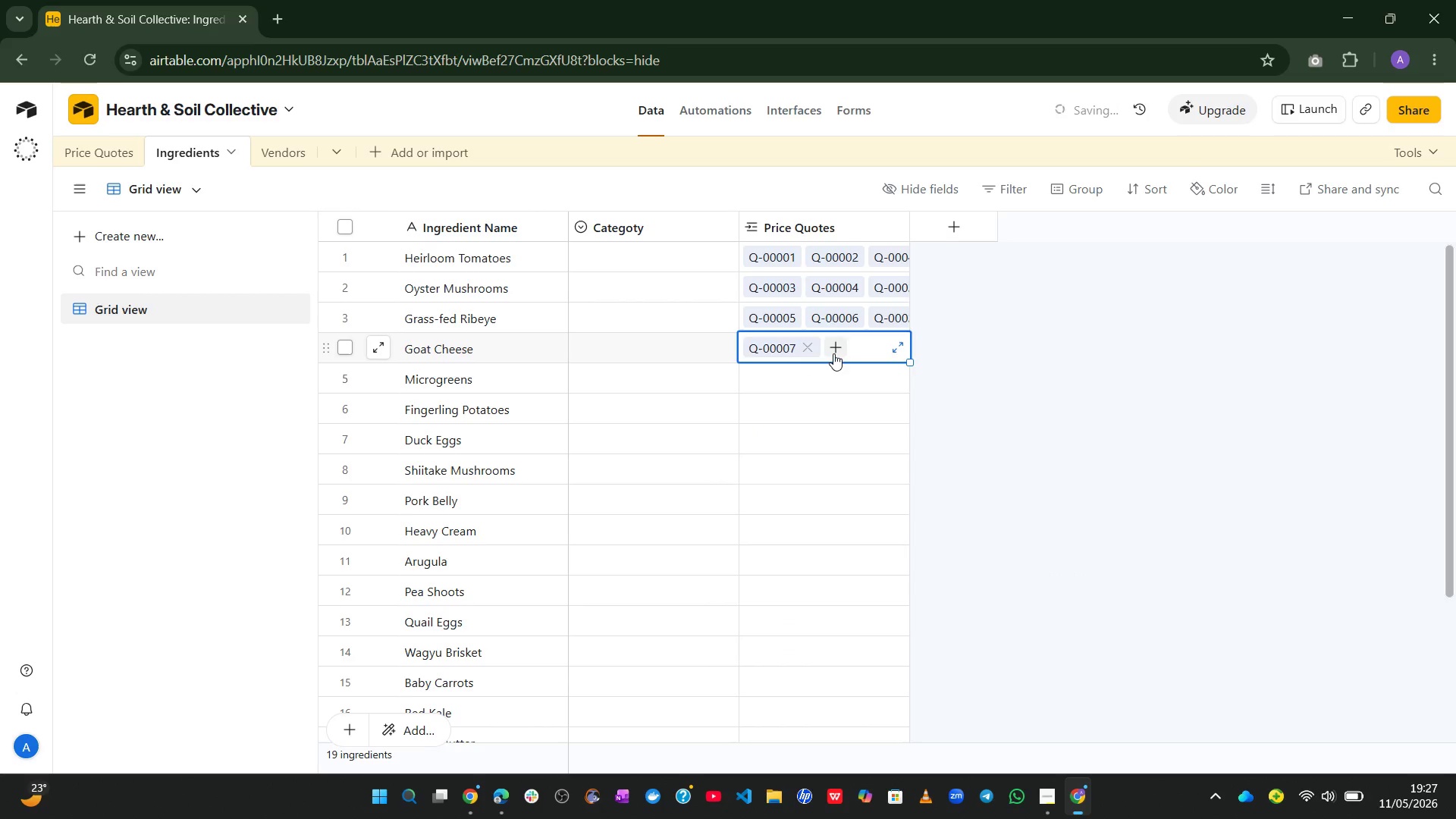 
left_click([834, 352])
 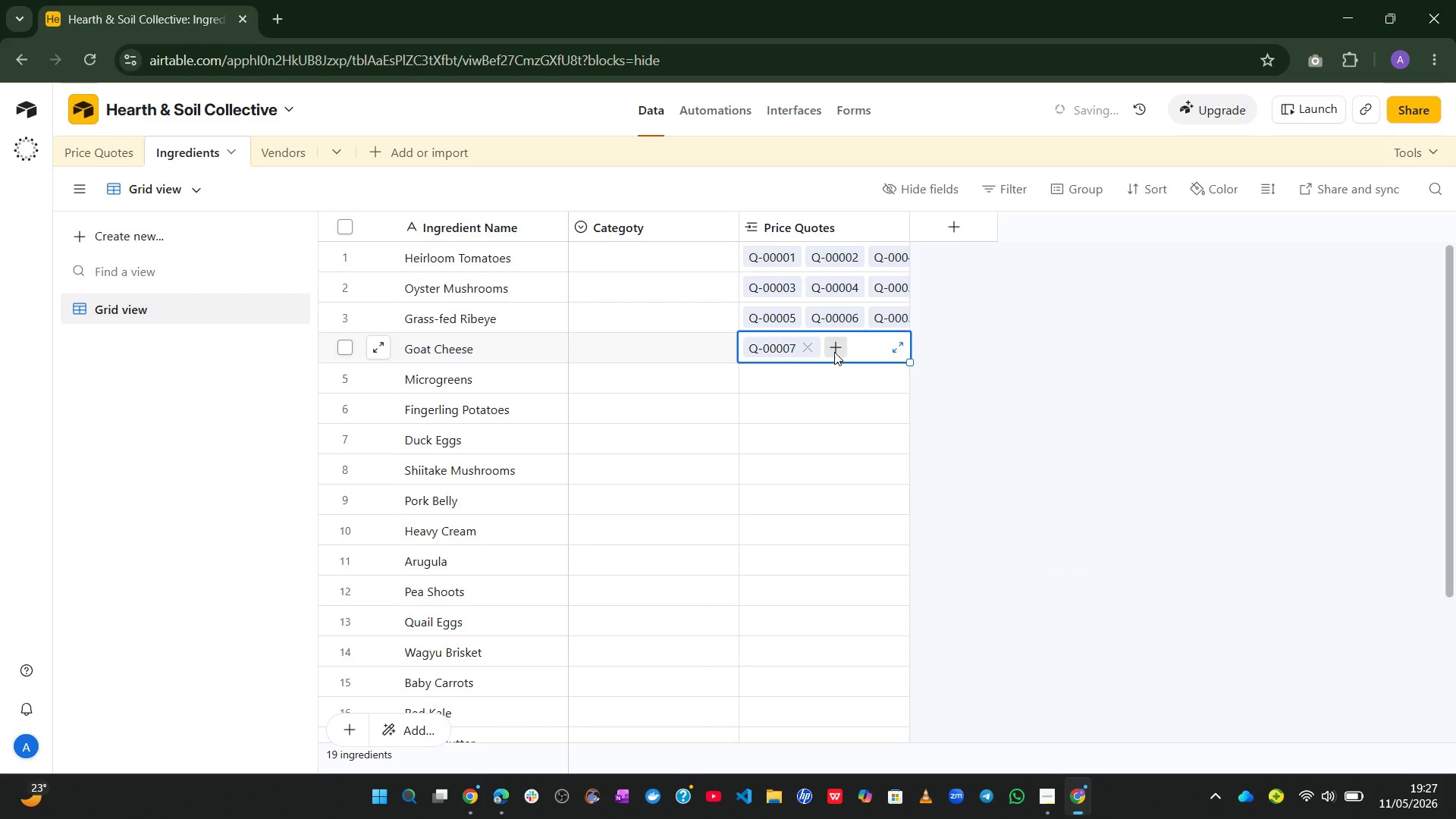 
key(Control+V)
 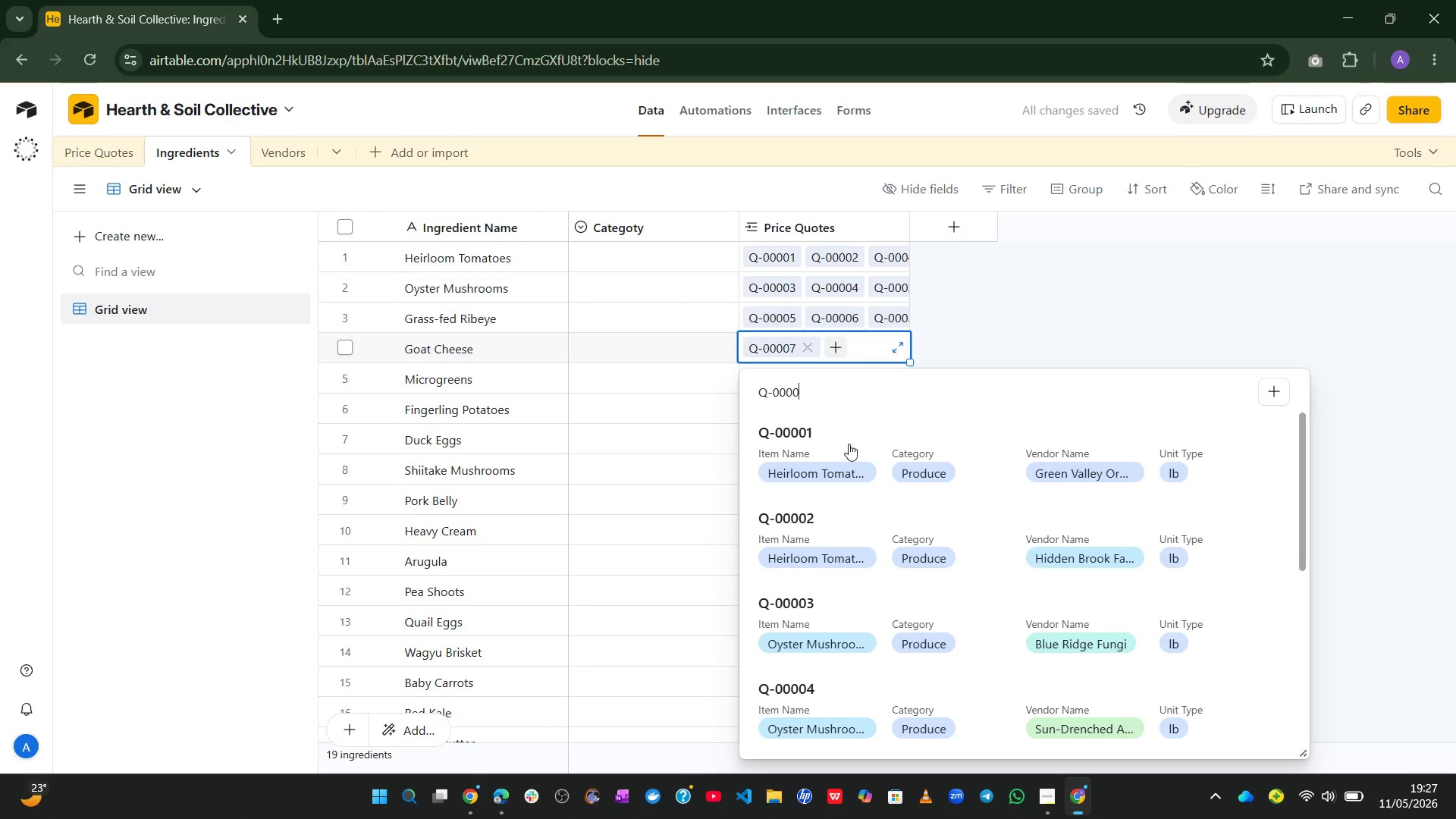 
key(8)
 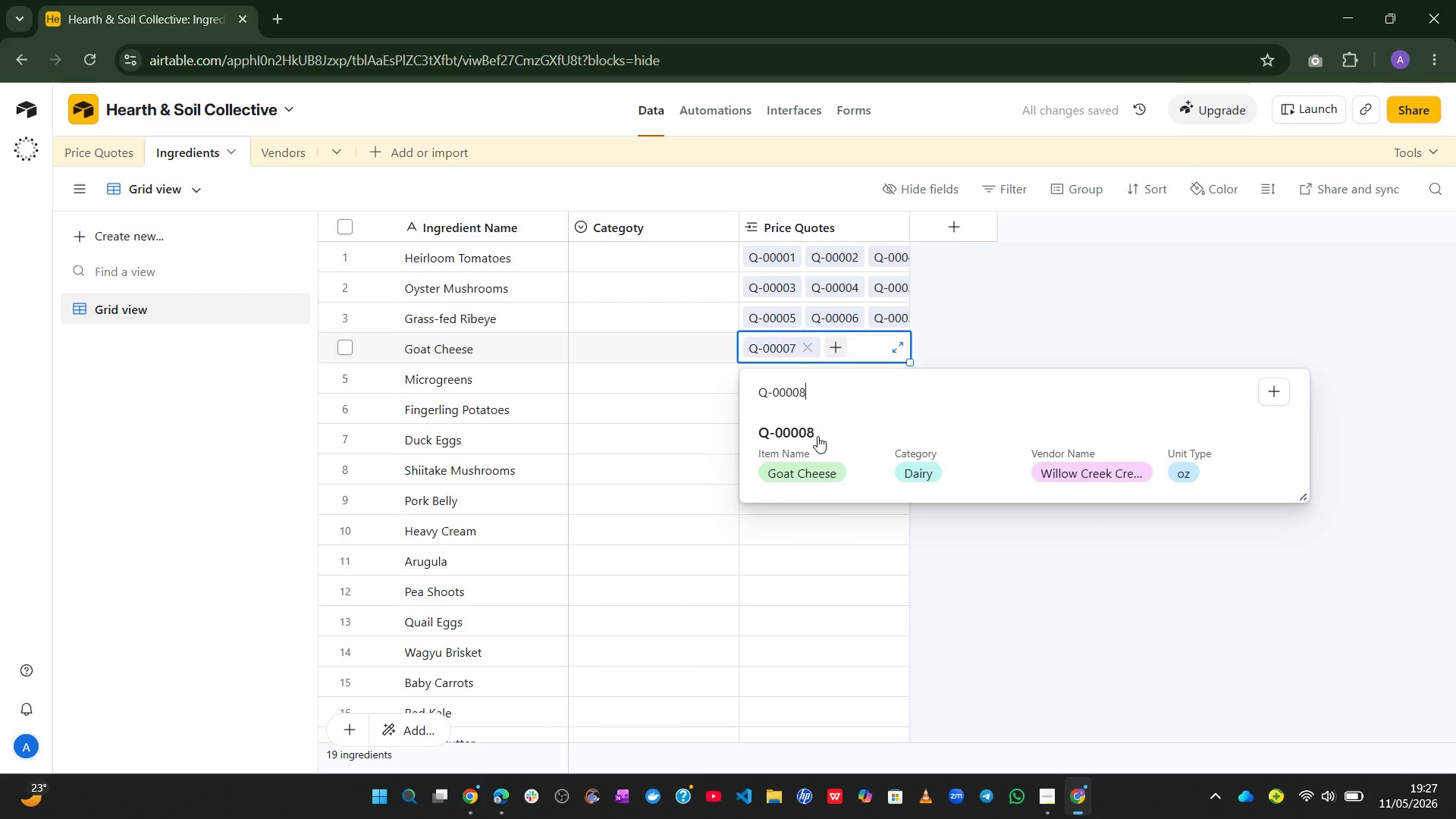 
left_click([807, 436])
 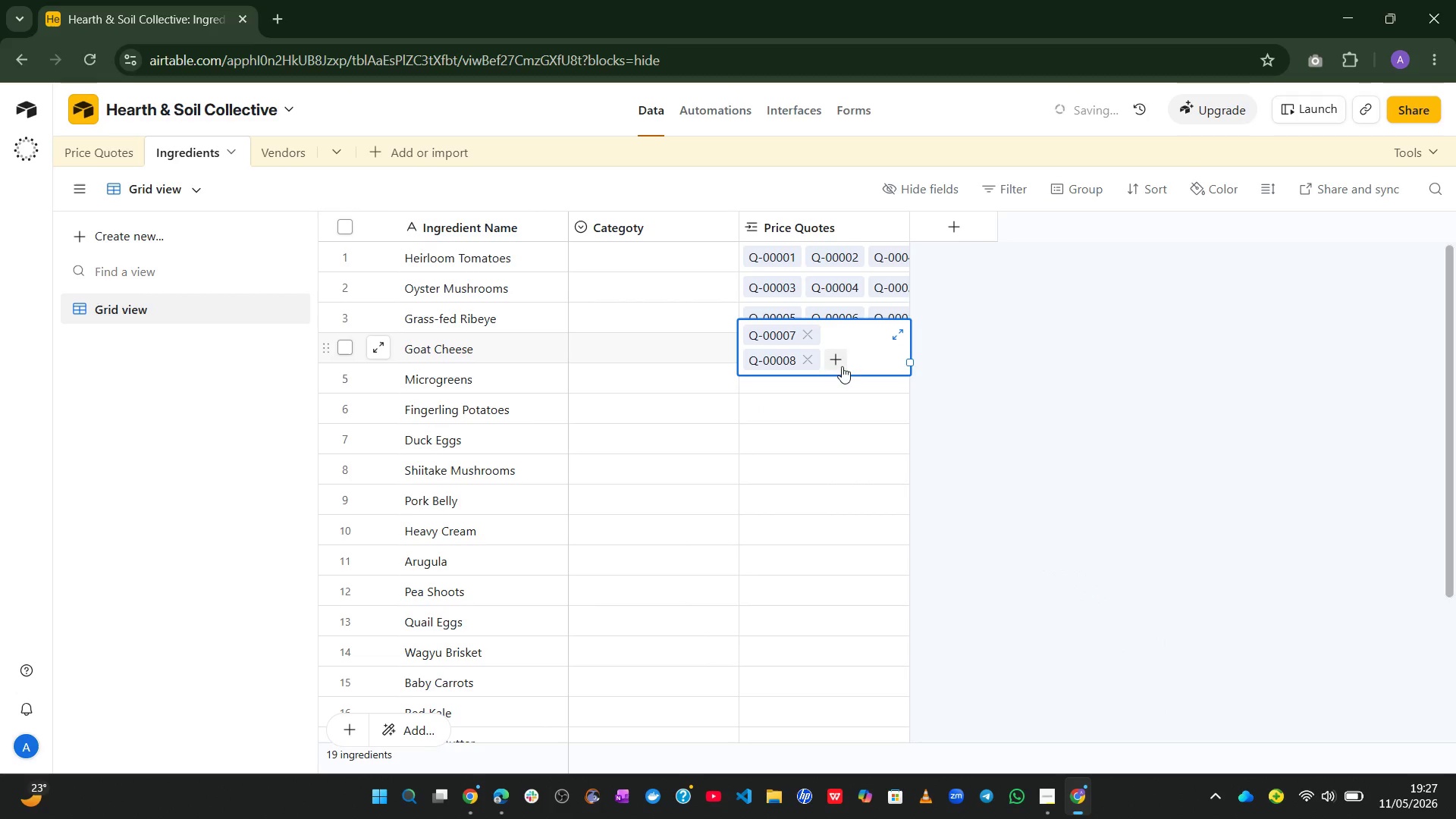 
left_click([842, 358])
 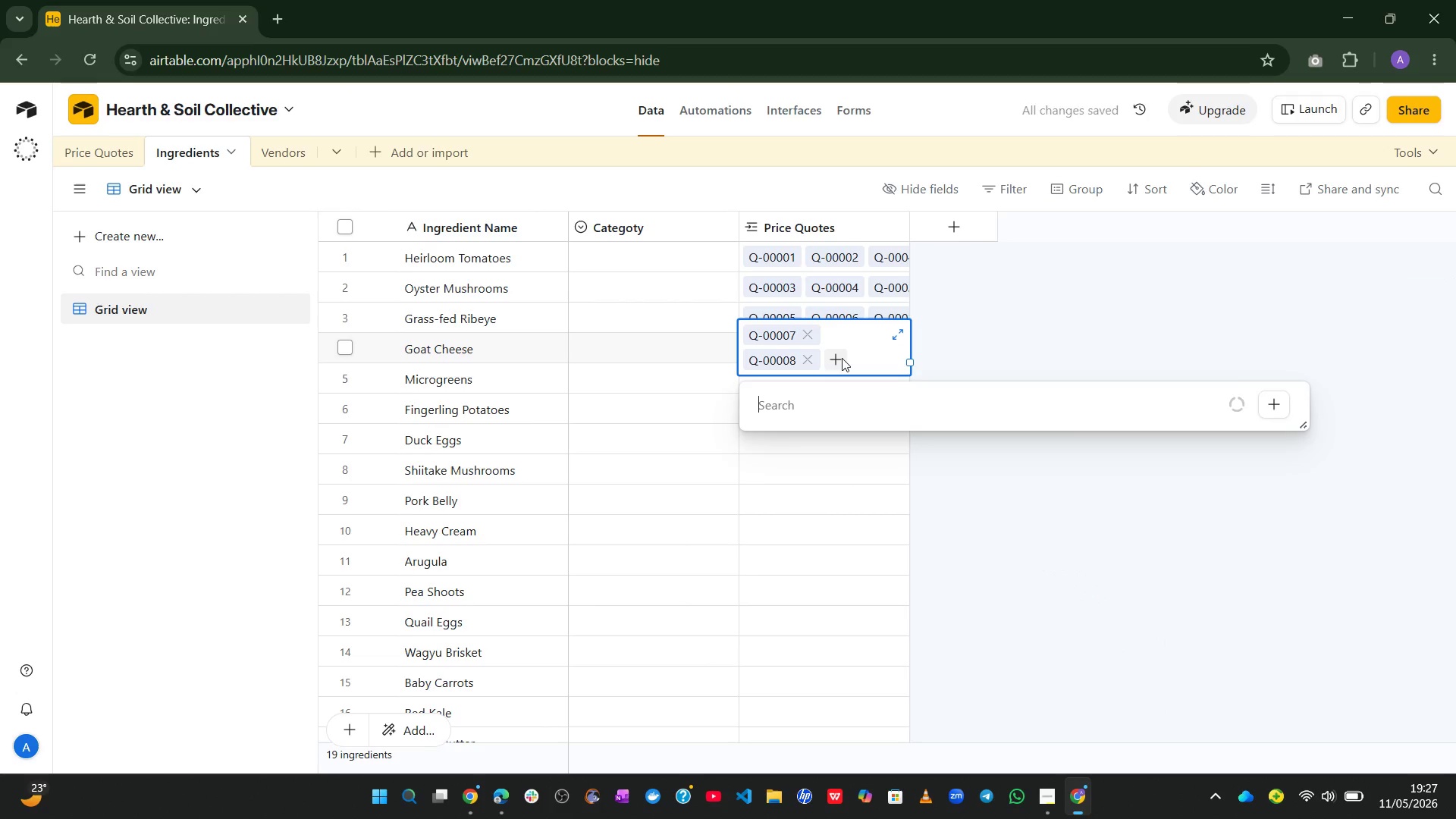 
key(Control+V)
 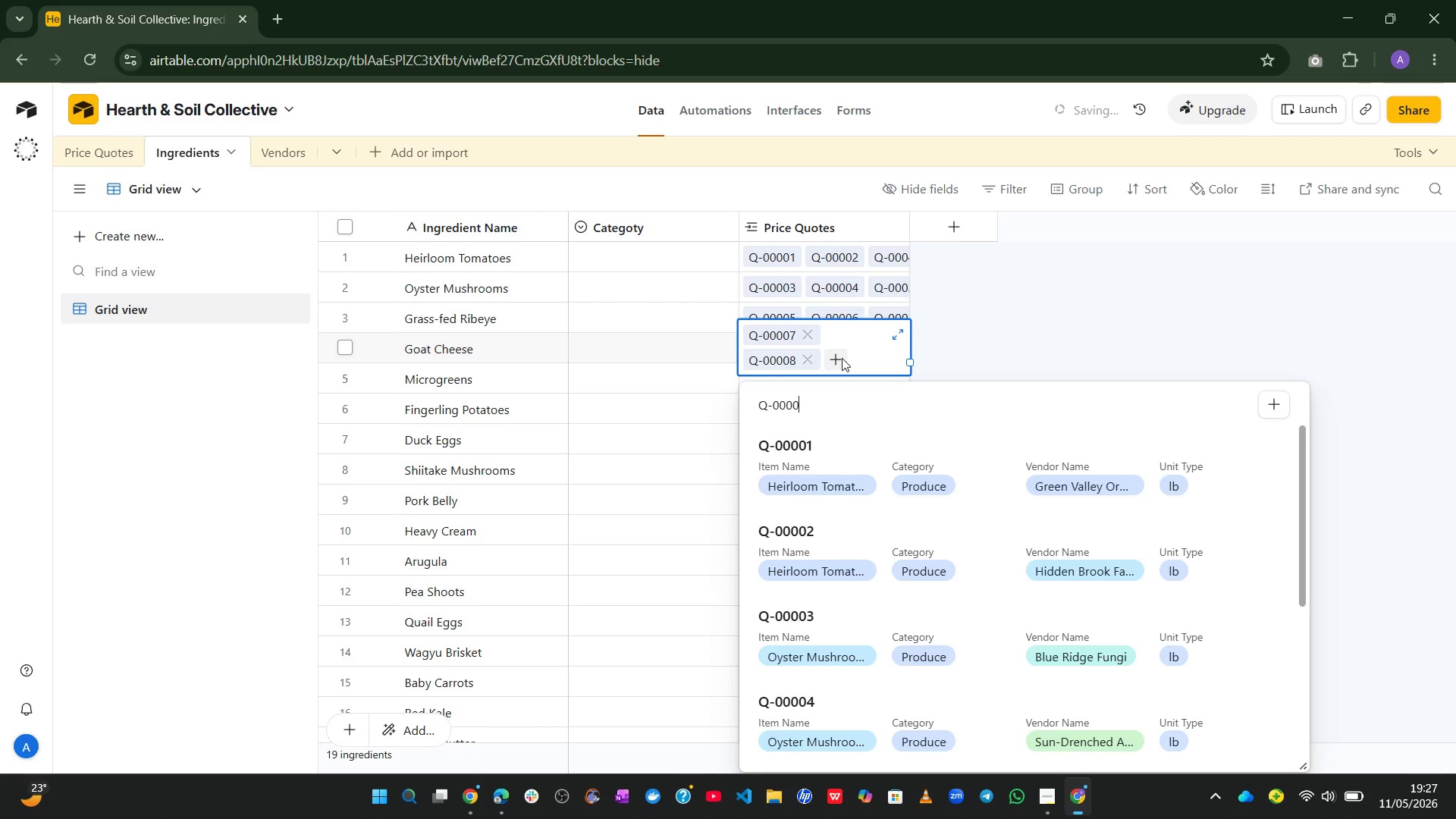 
key(Backspace)
type(22)
 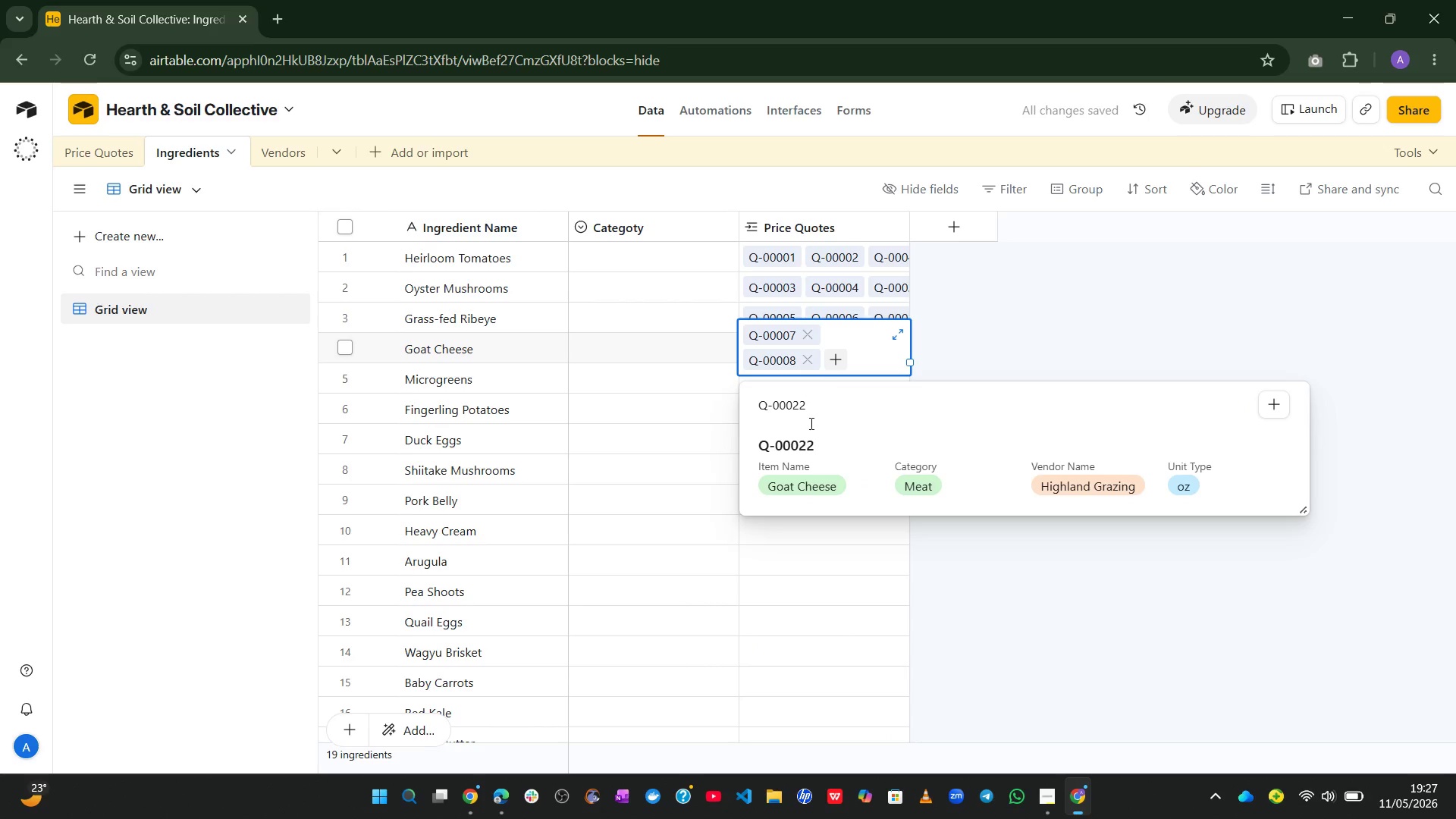 
left_click([787, 478])
 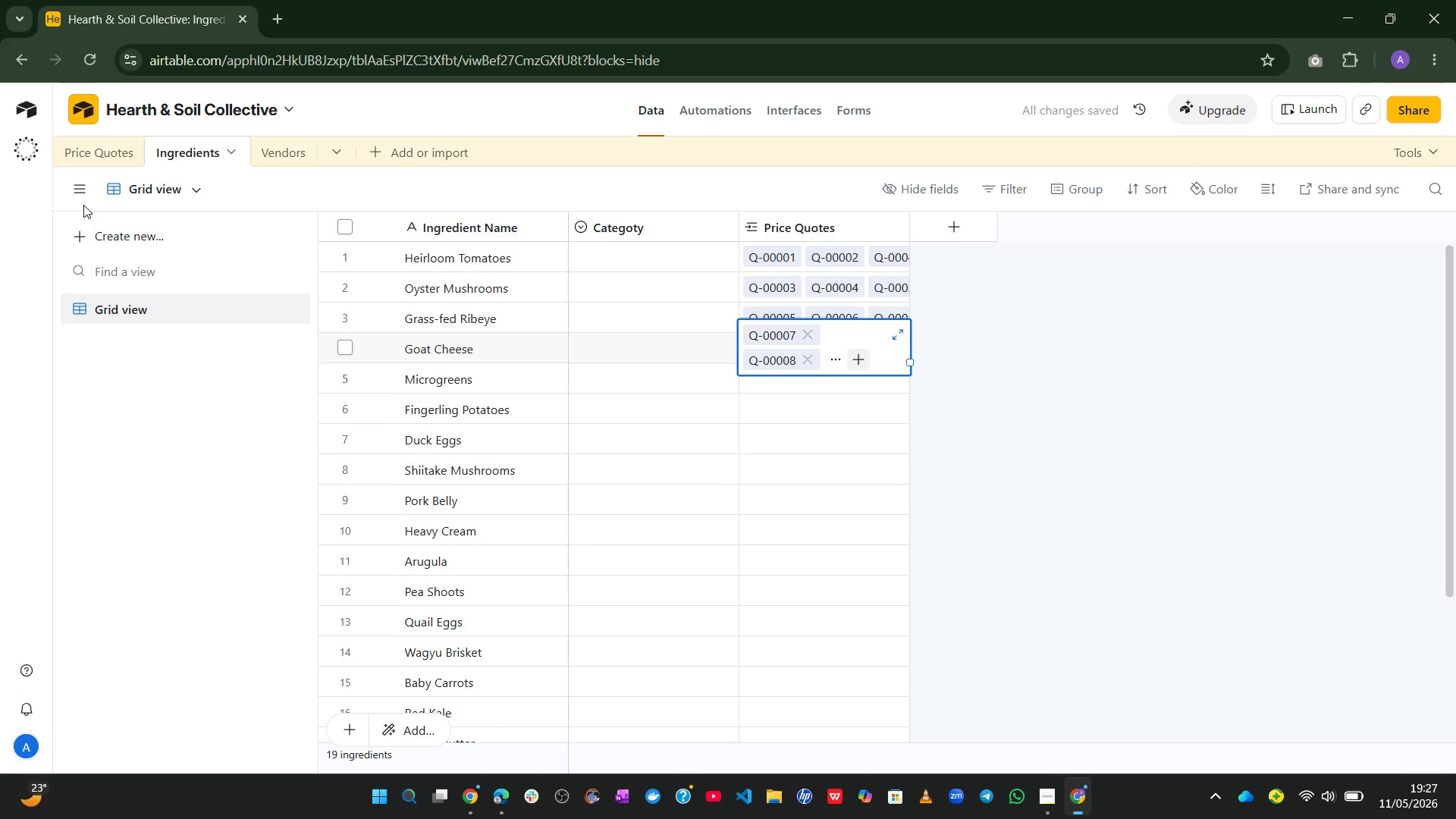 
left_click([89, 157])
 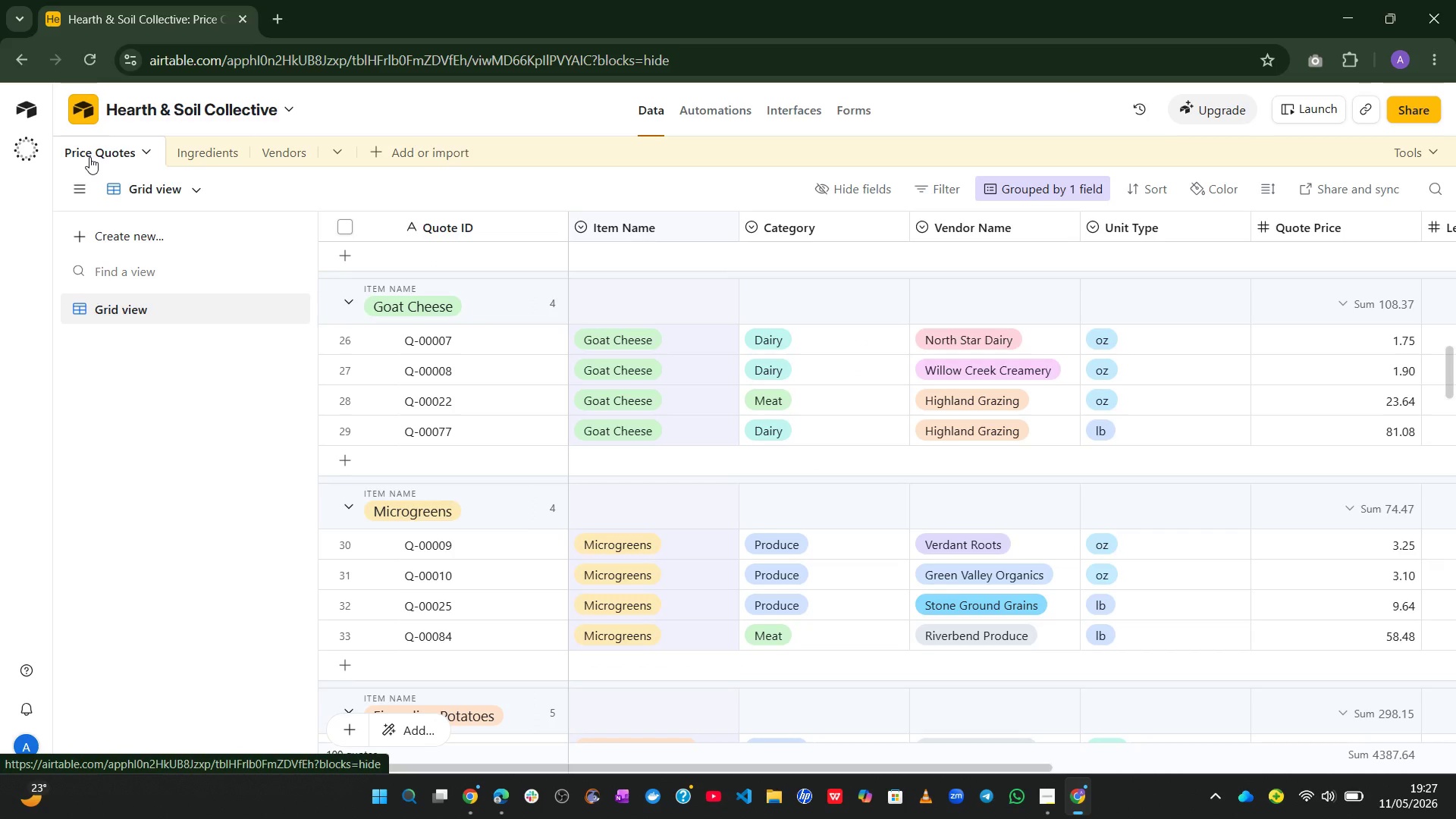 
wait(8.89)
 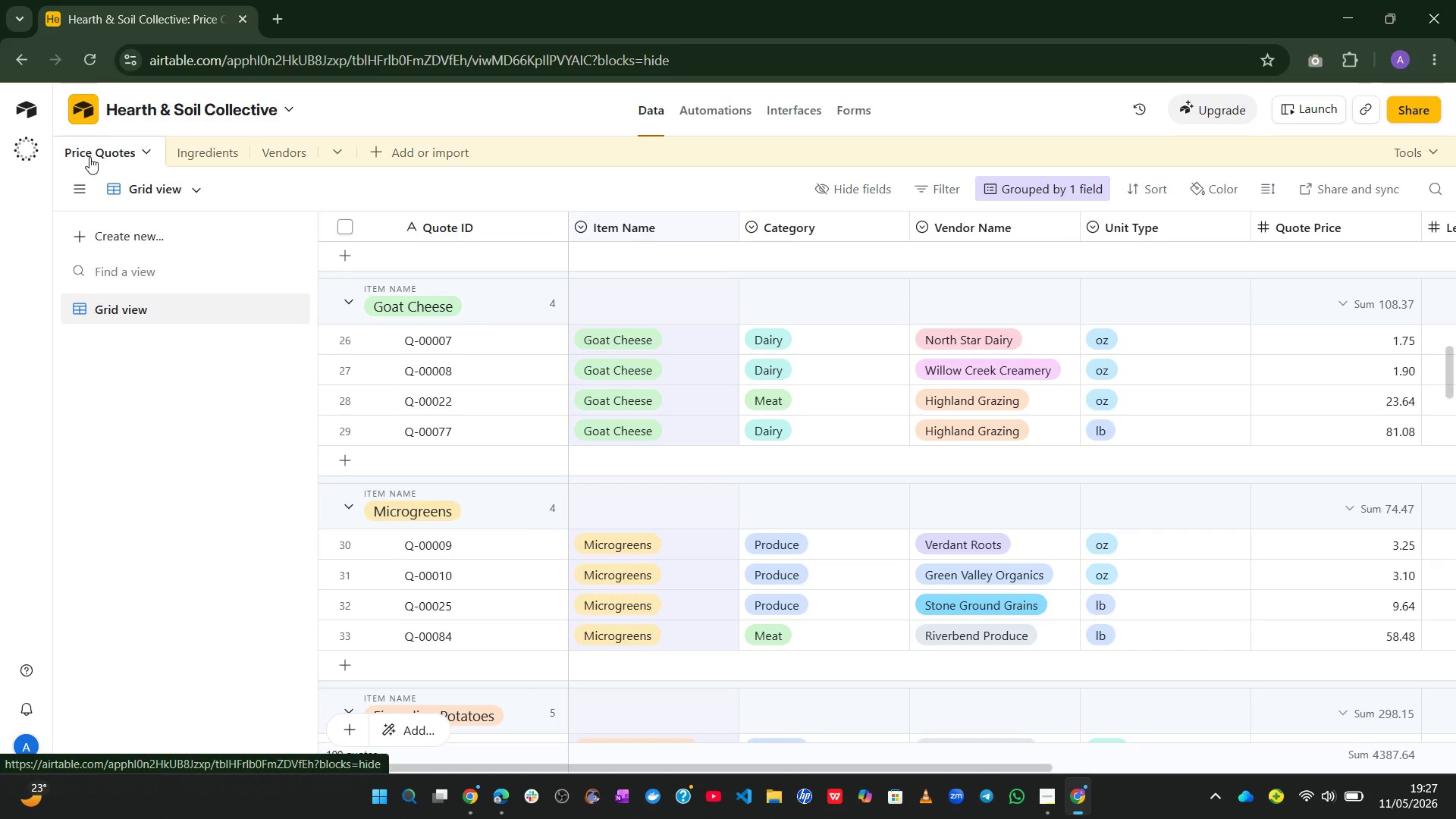 
left_click([203, 148])
 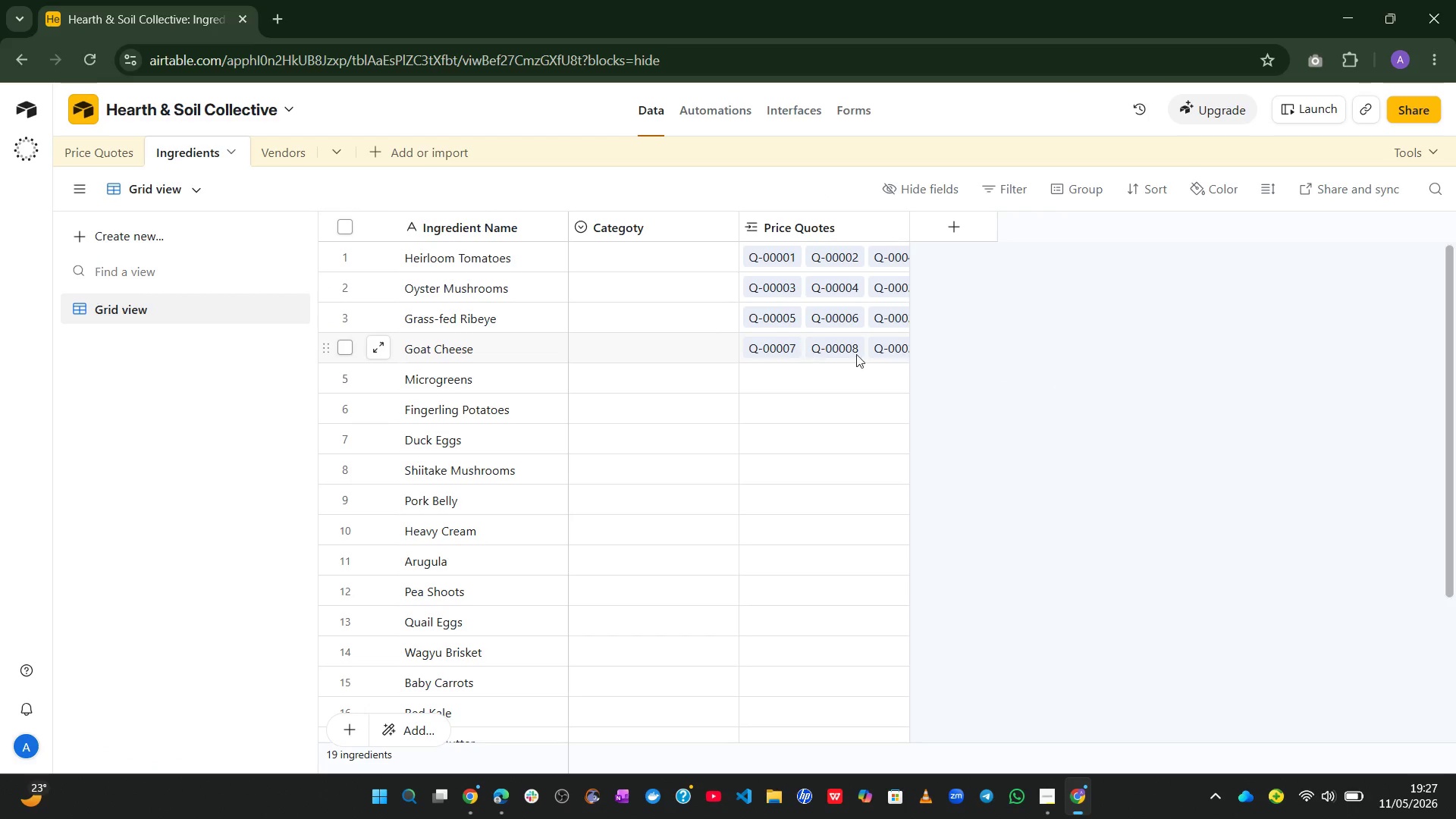 
left_click([864, 344])
 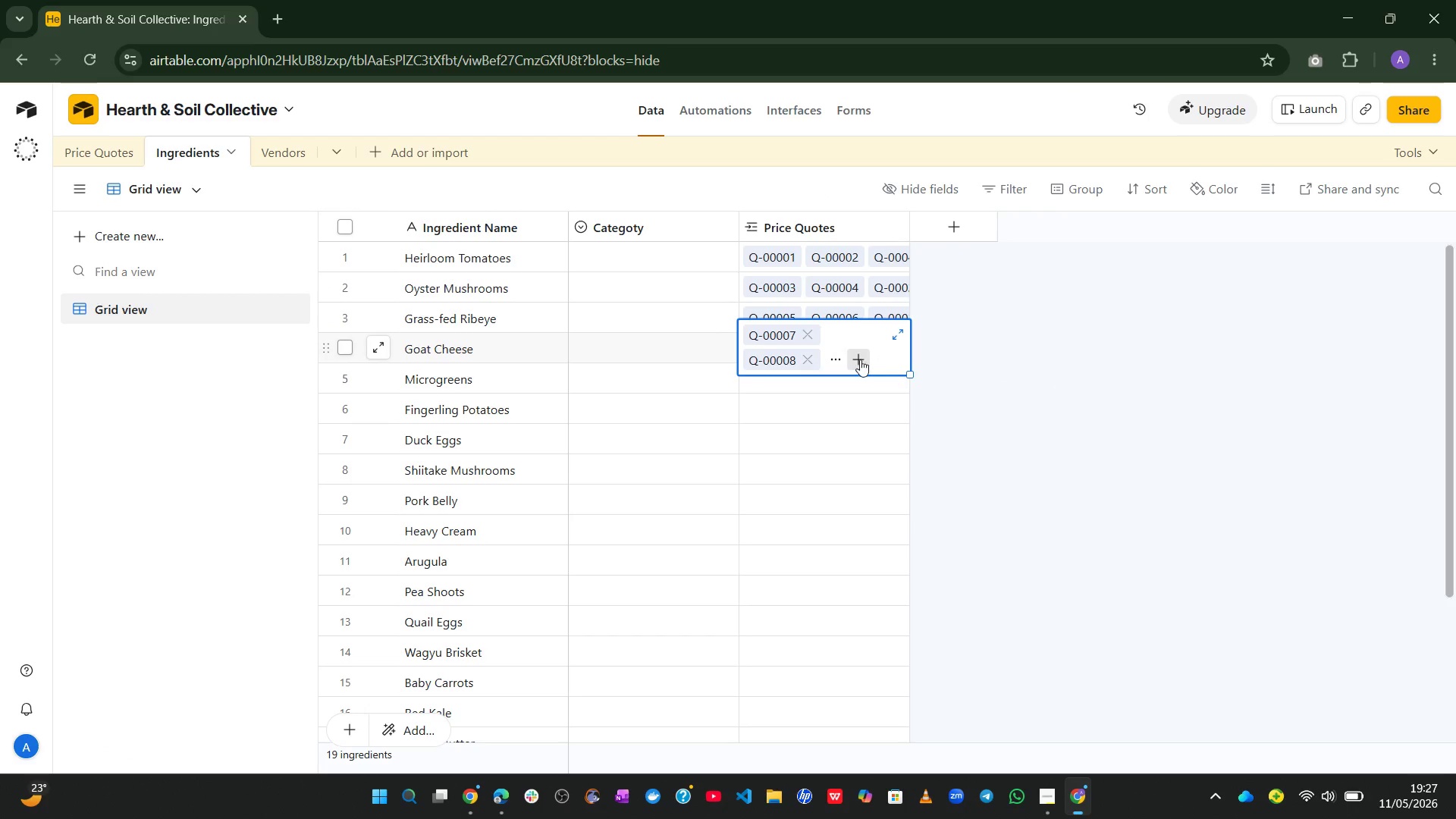 
left_click([858, 359])
 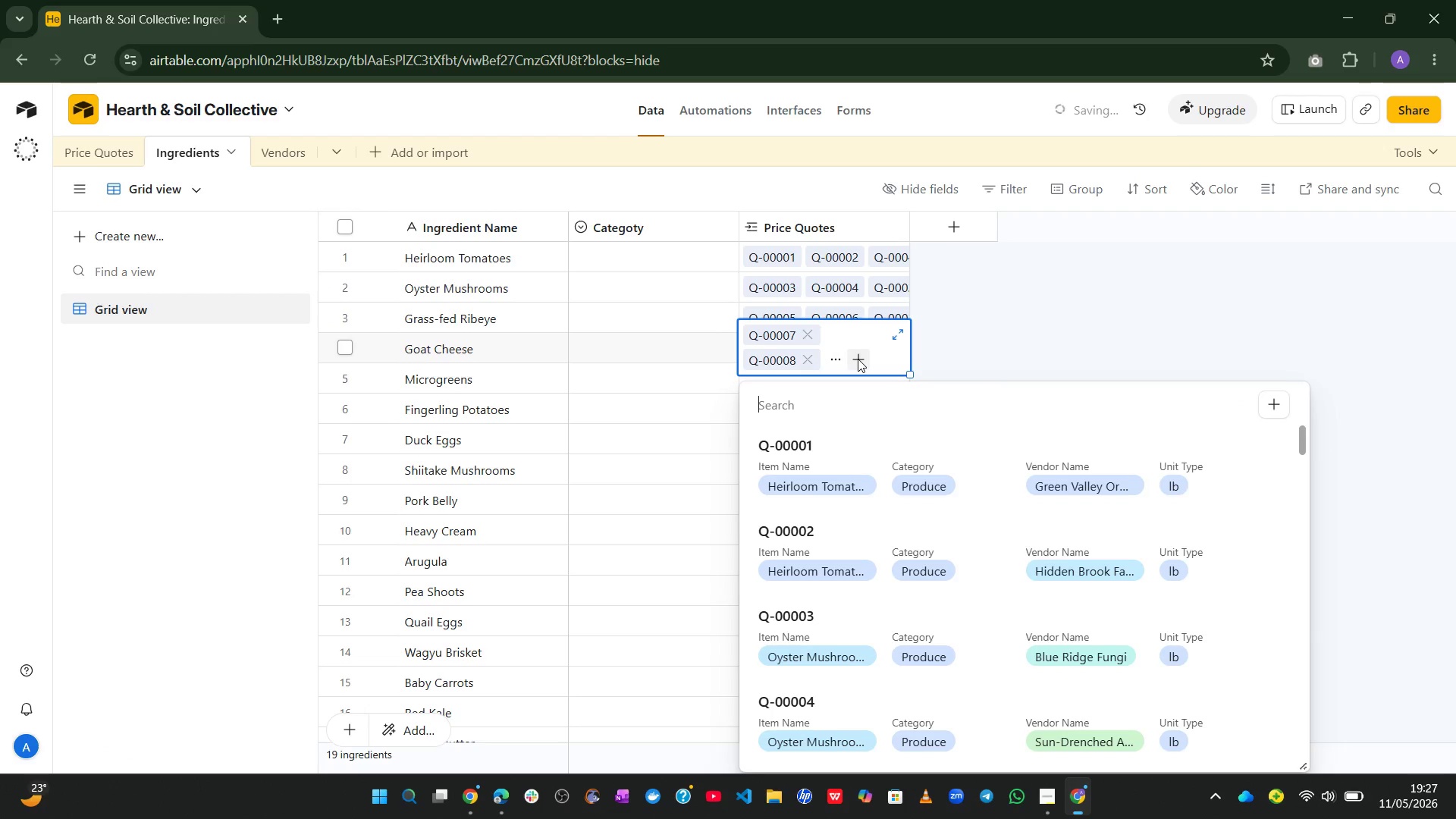 
key(Control+ControlLeft)
 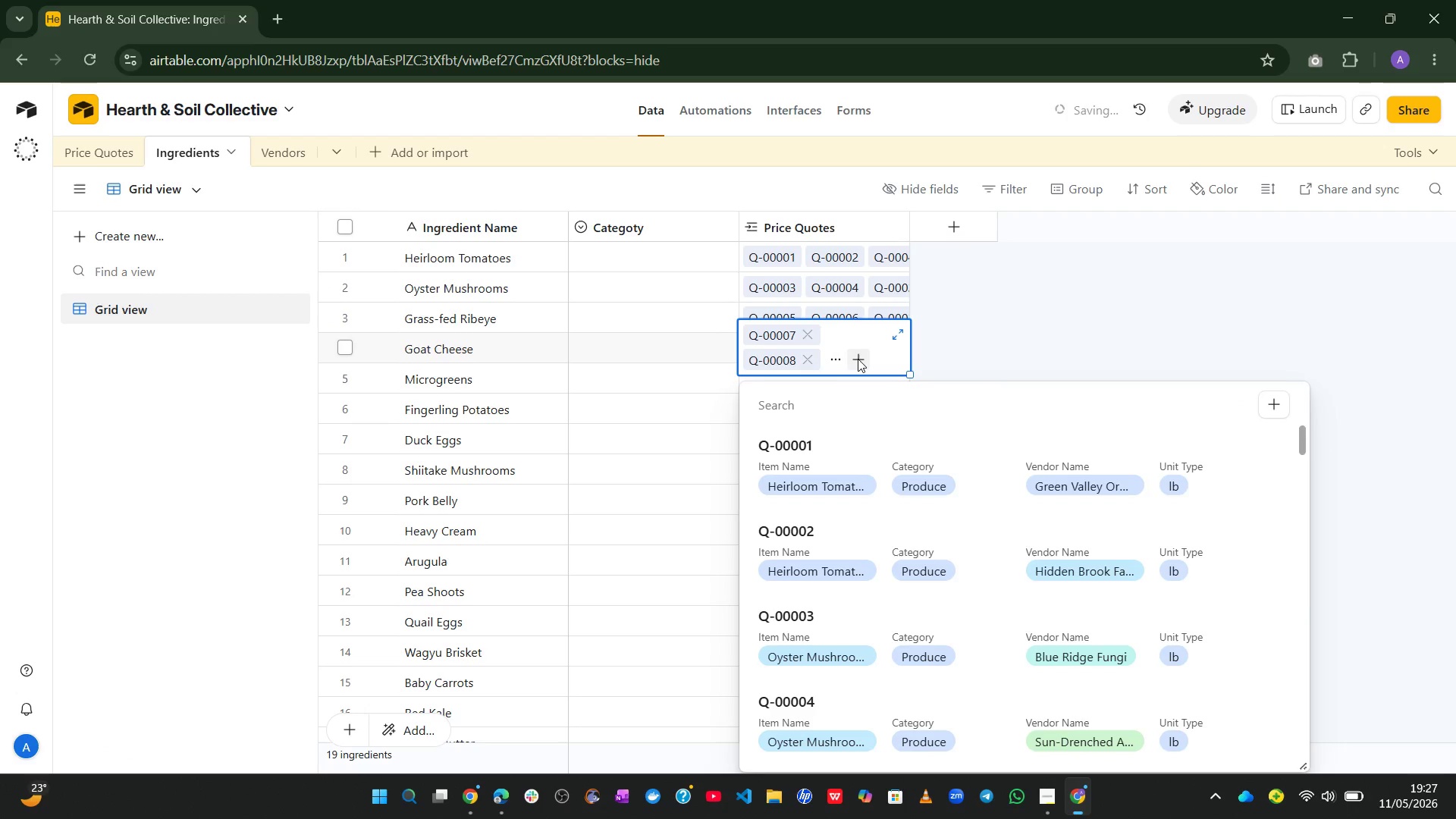 
key(Control+V)
 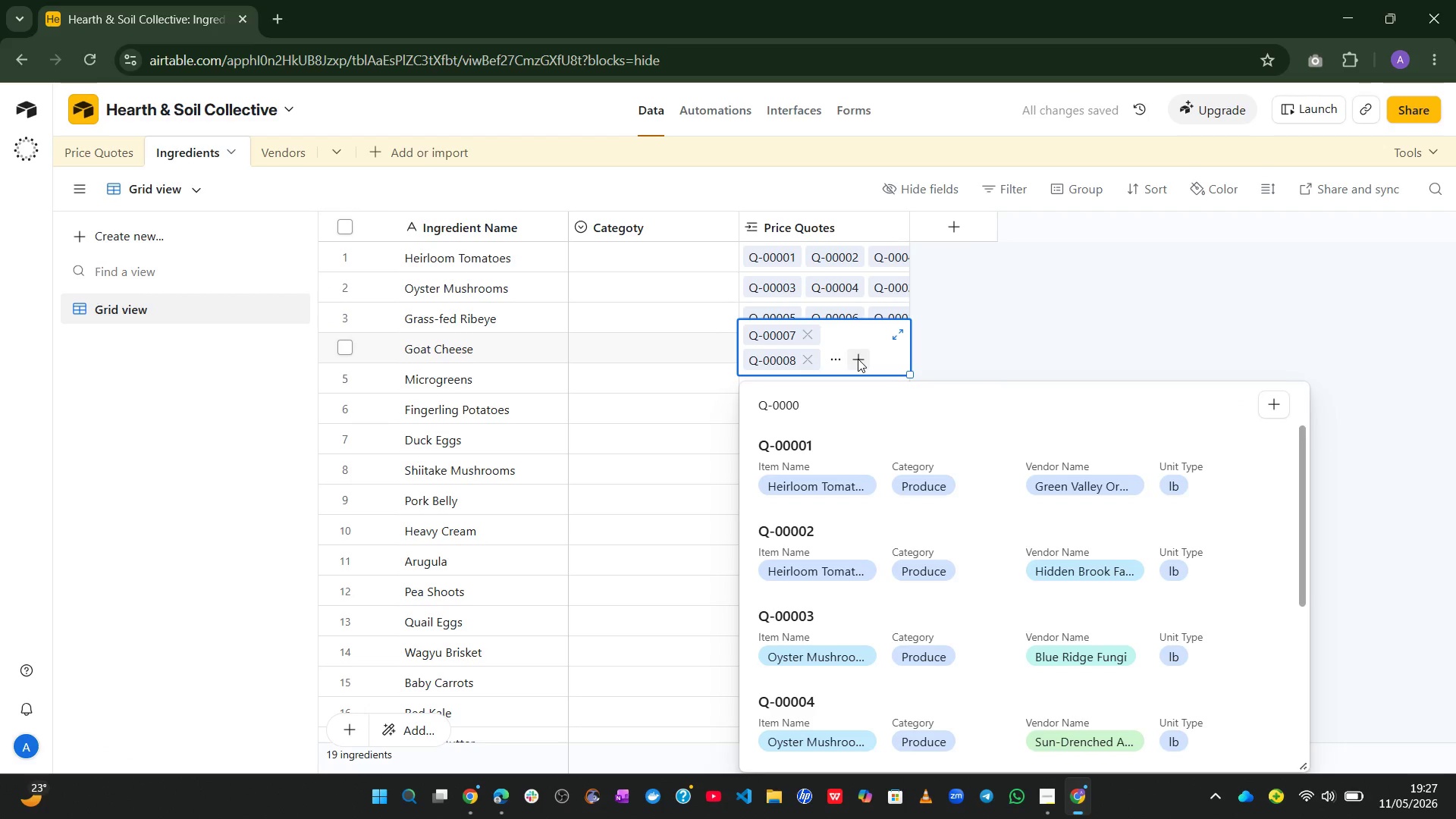 
key(Backspace)
type(77)
 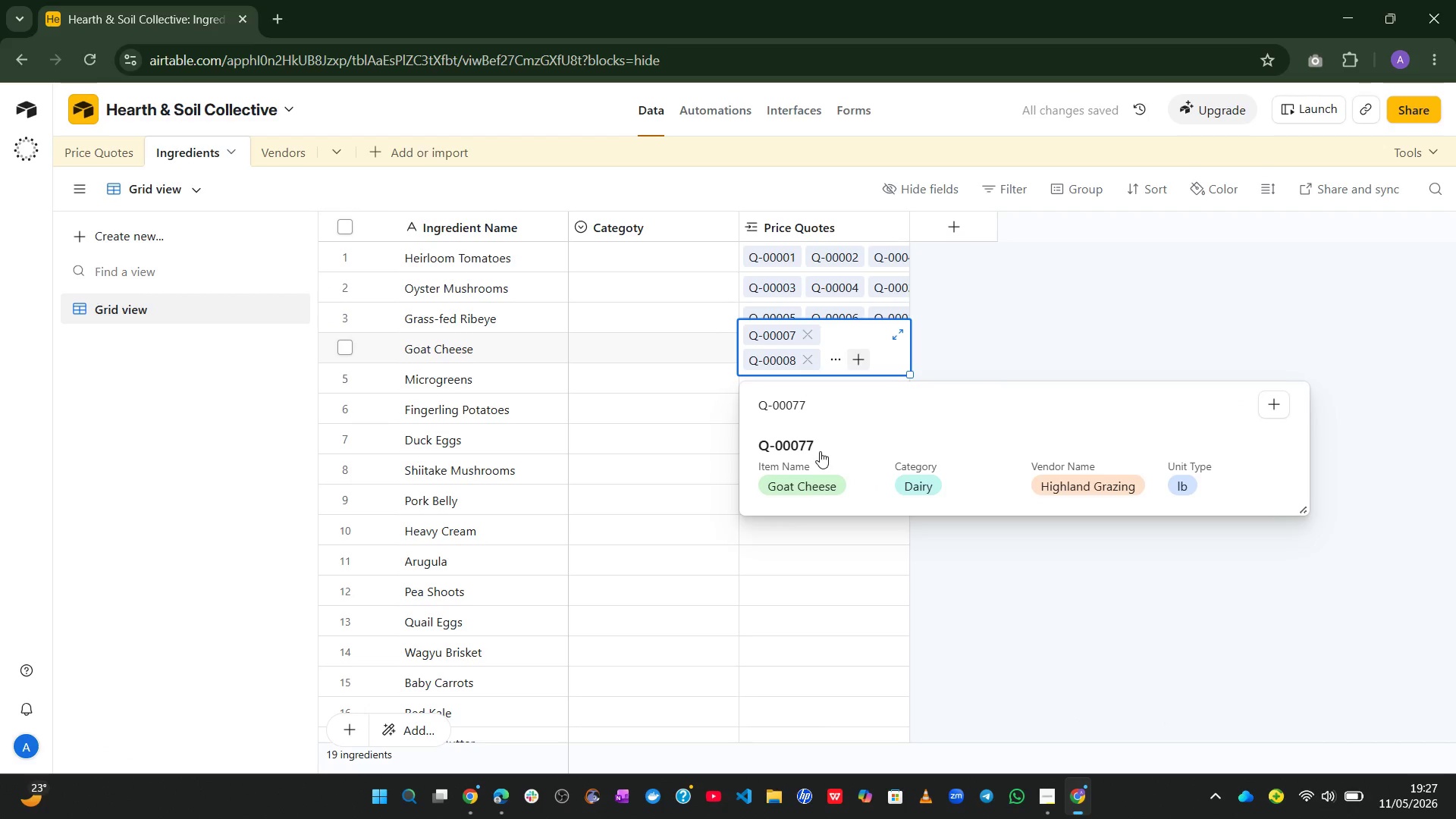 
left_click([820, 452])
 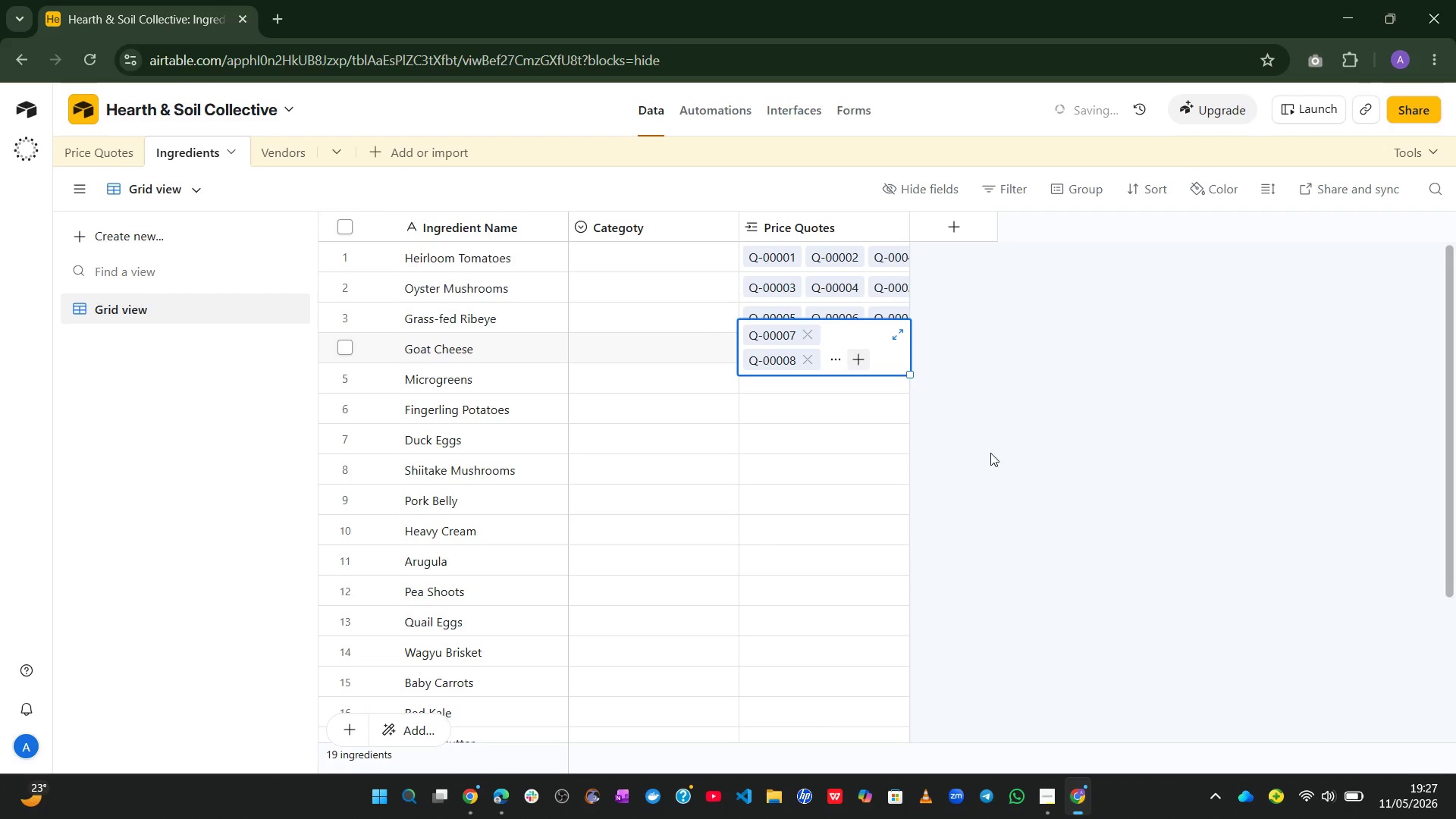 
left_click([993, 450])
 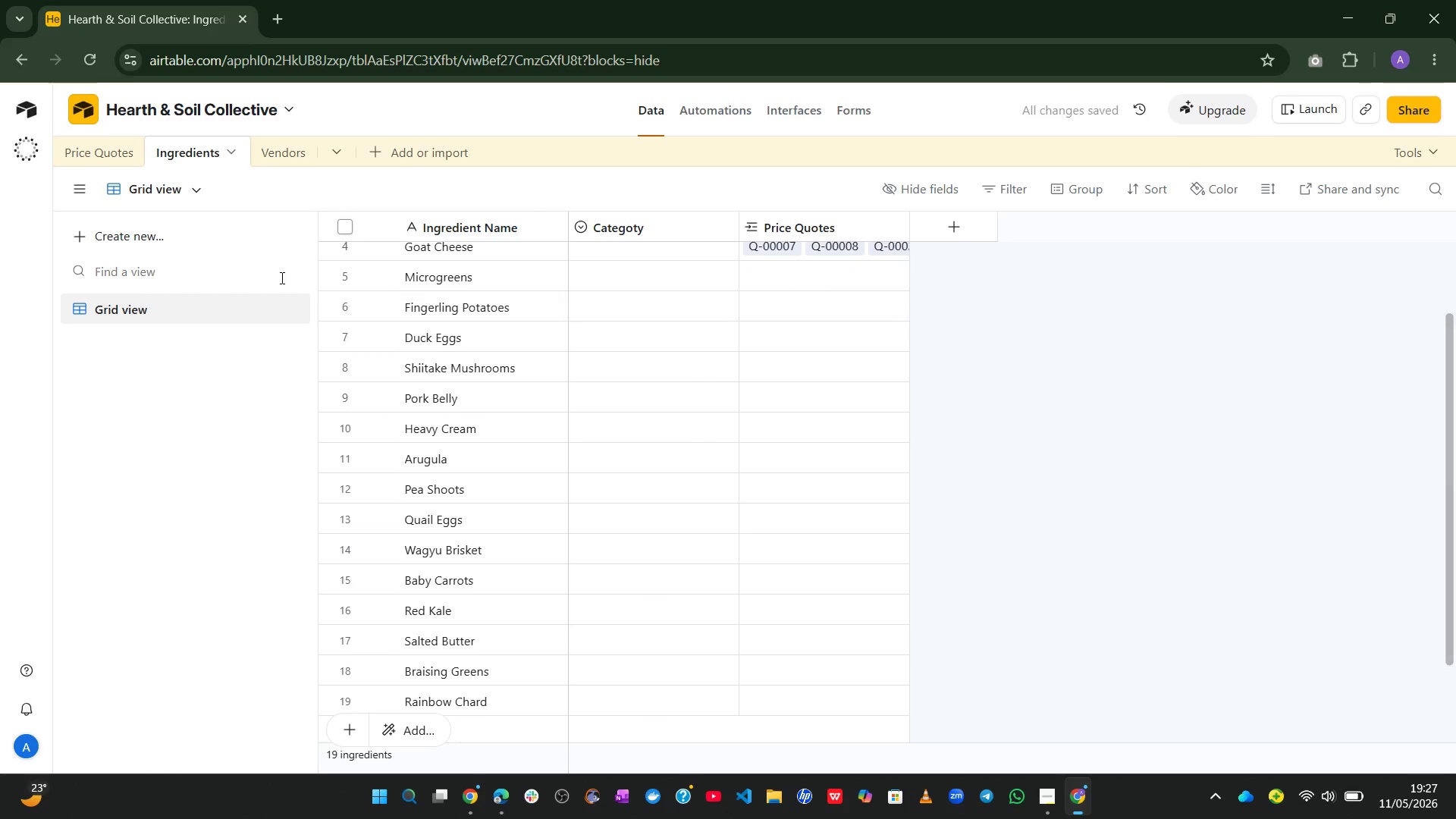 
left_click([93, 149])
 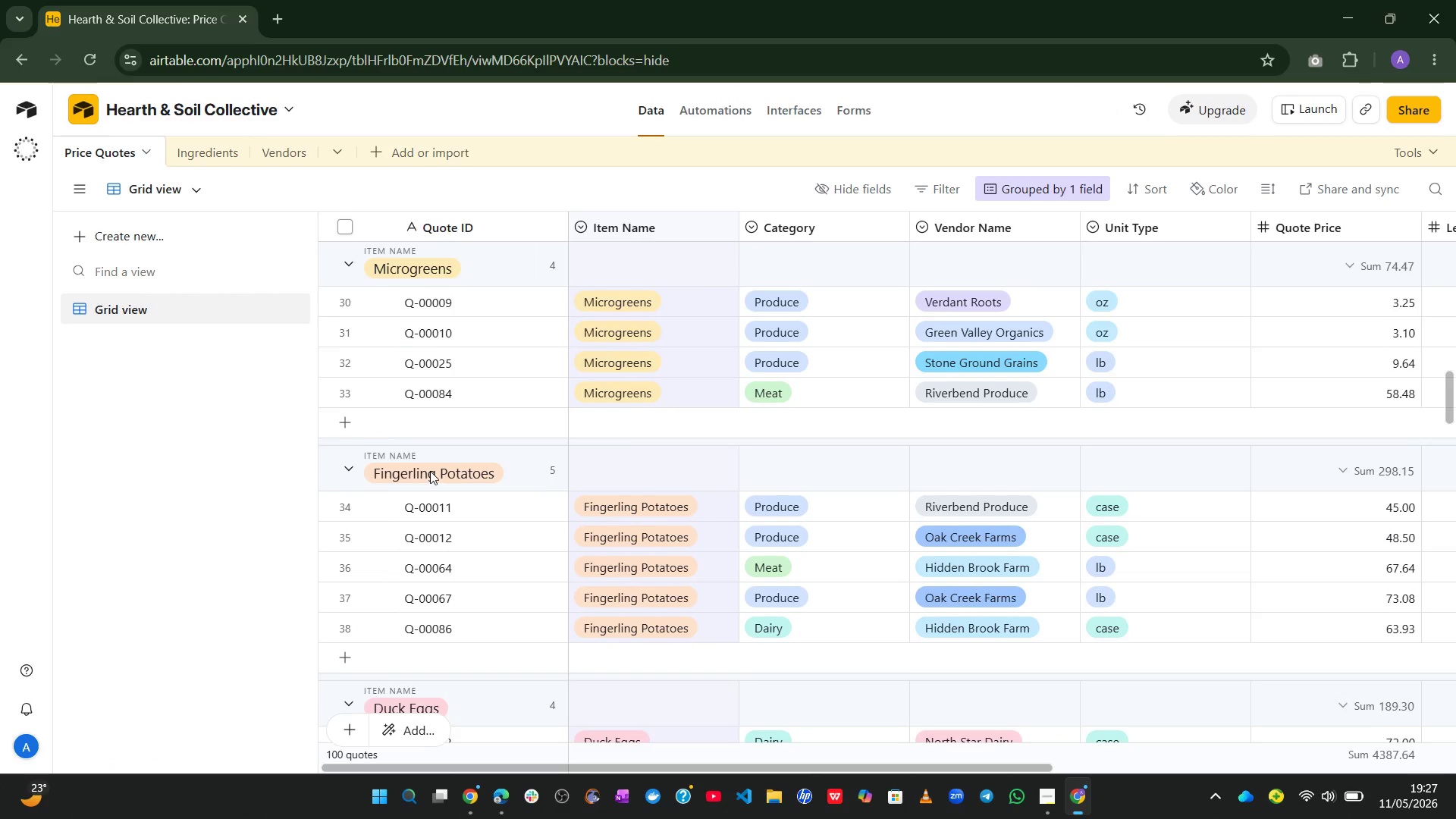 
wait(7.24)
 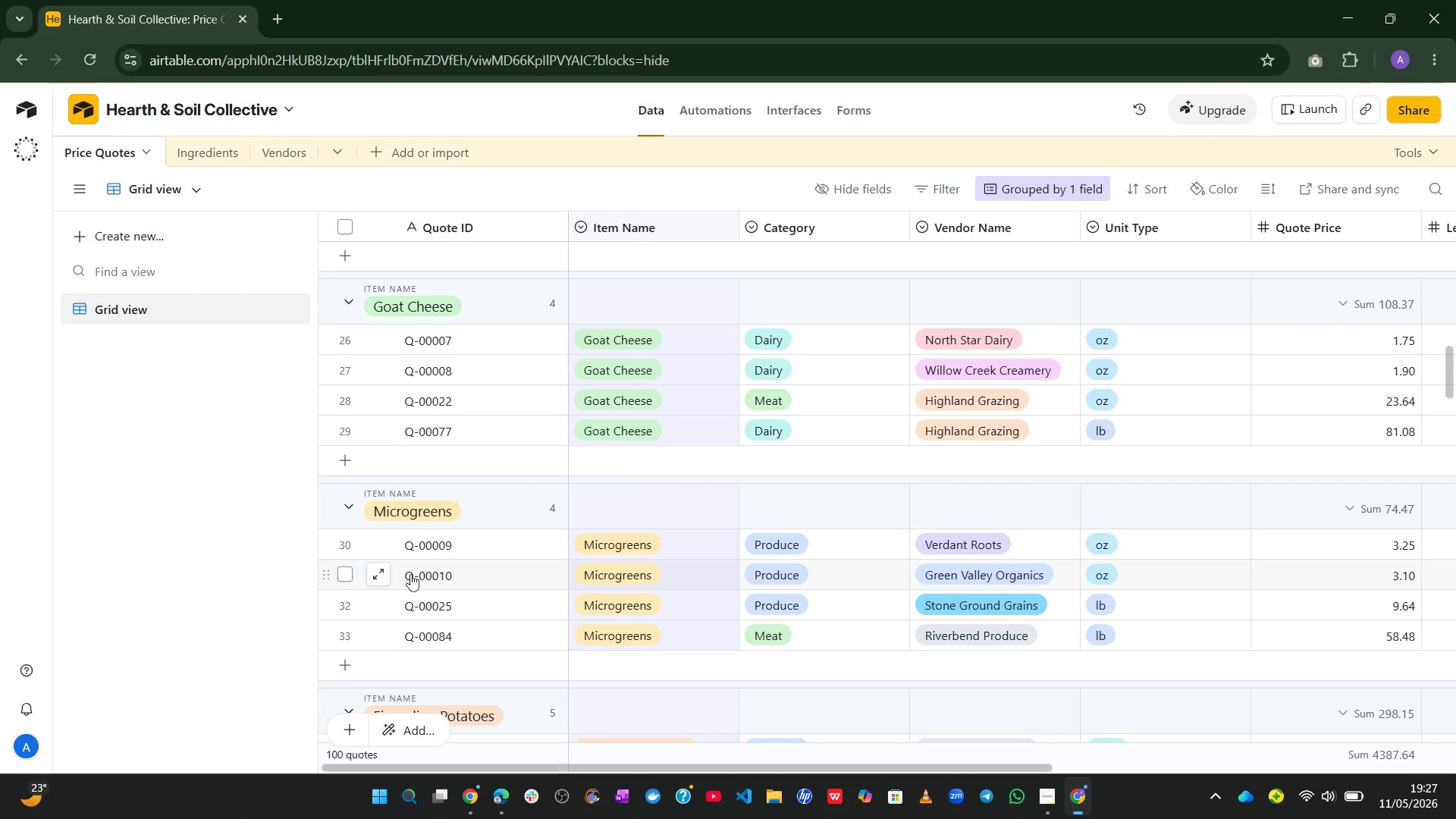 
left_click([191, 163])
 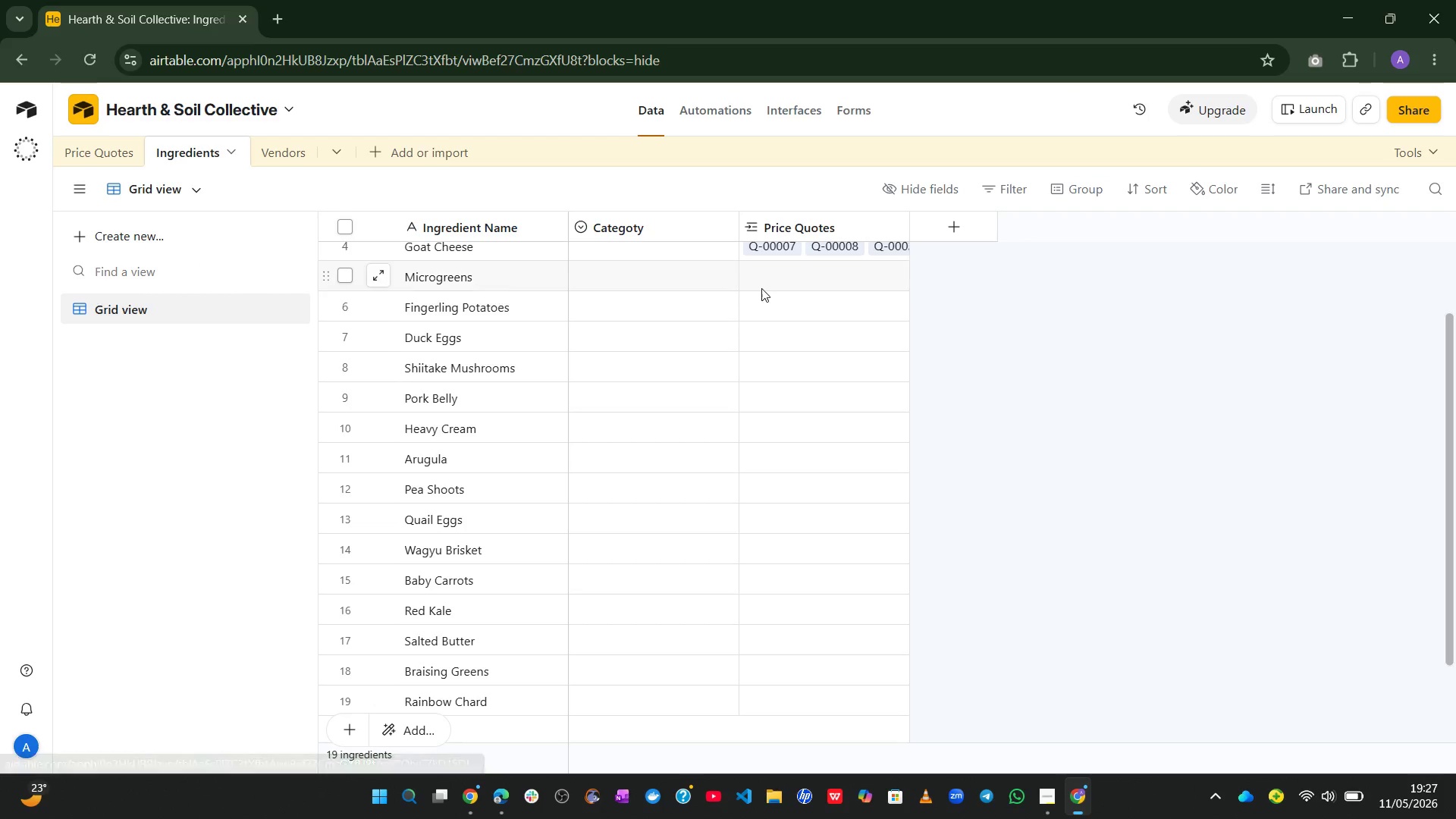 
left_click_drag(start_coordinate=[791, 284], to_coordinate=[755, 281])
 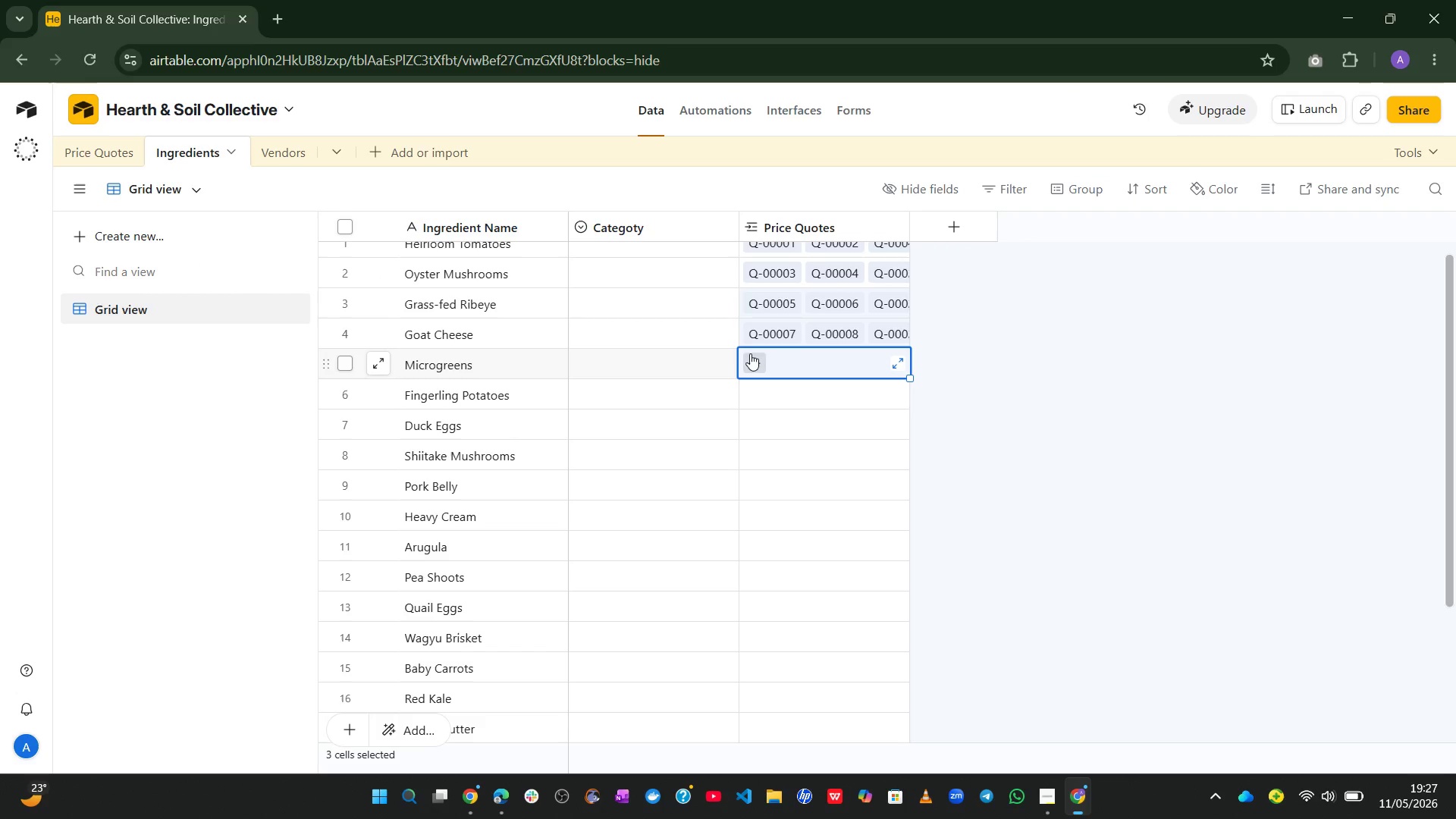 
left_click([750, 358])
 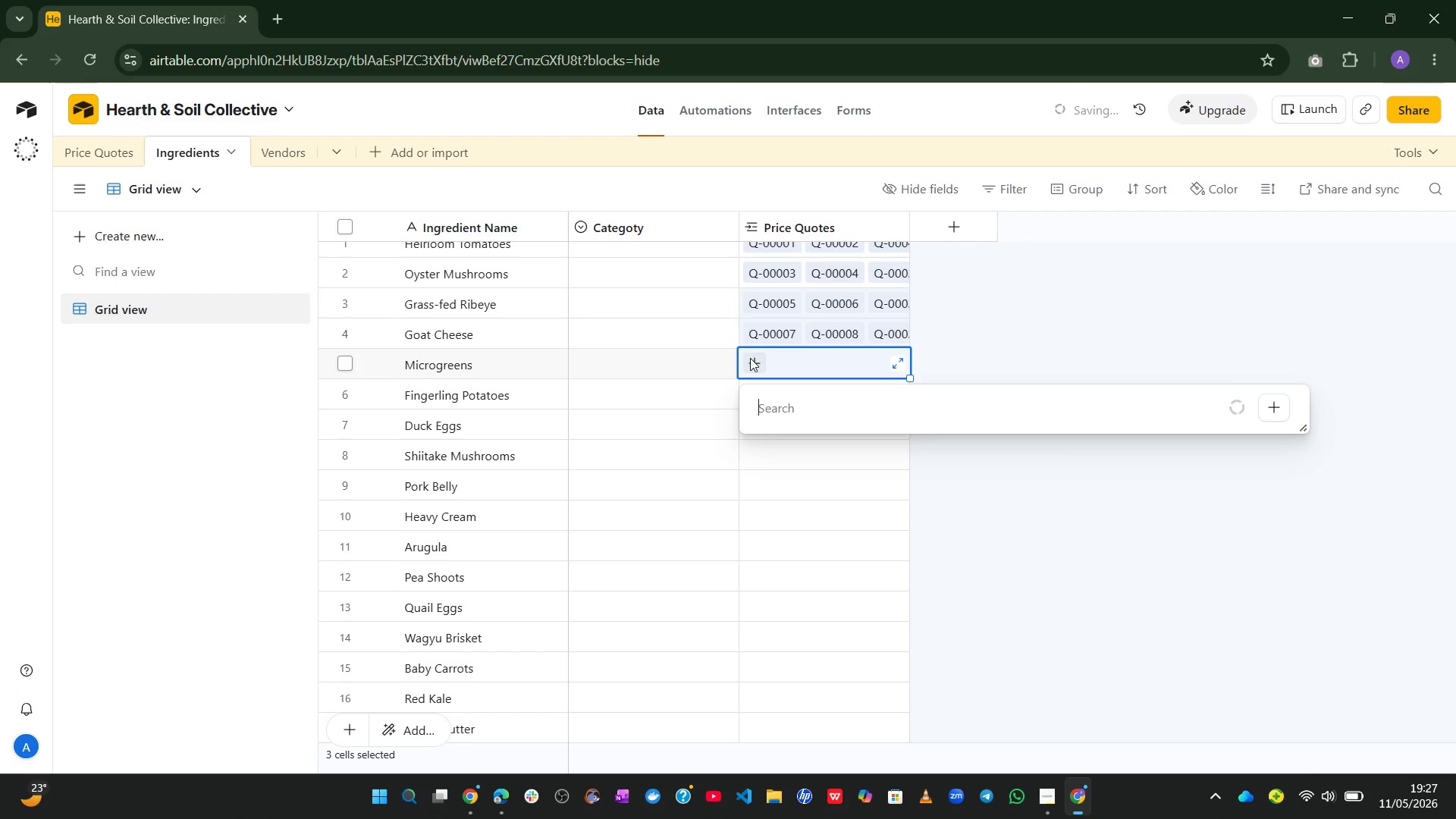 
key(Control+V)
 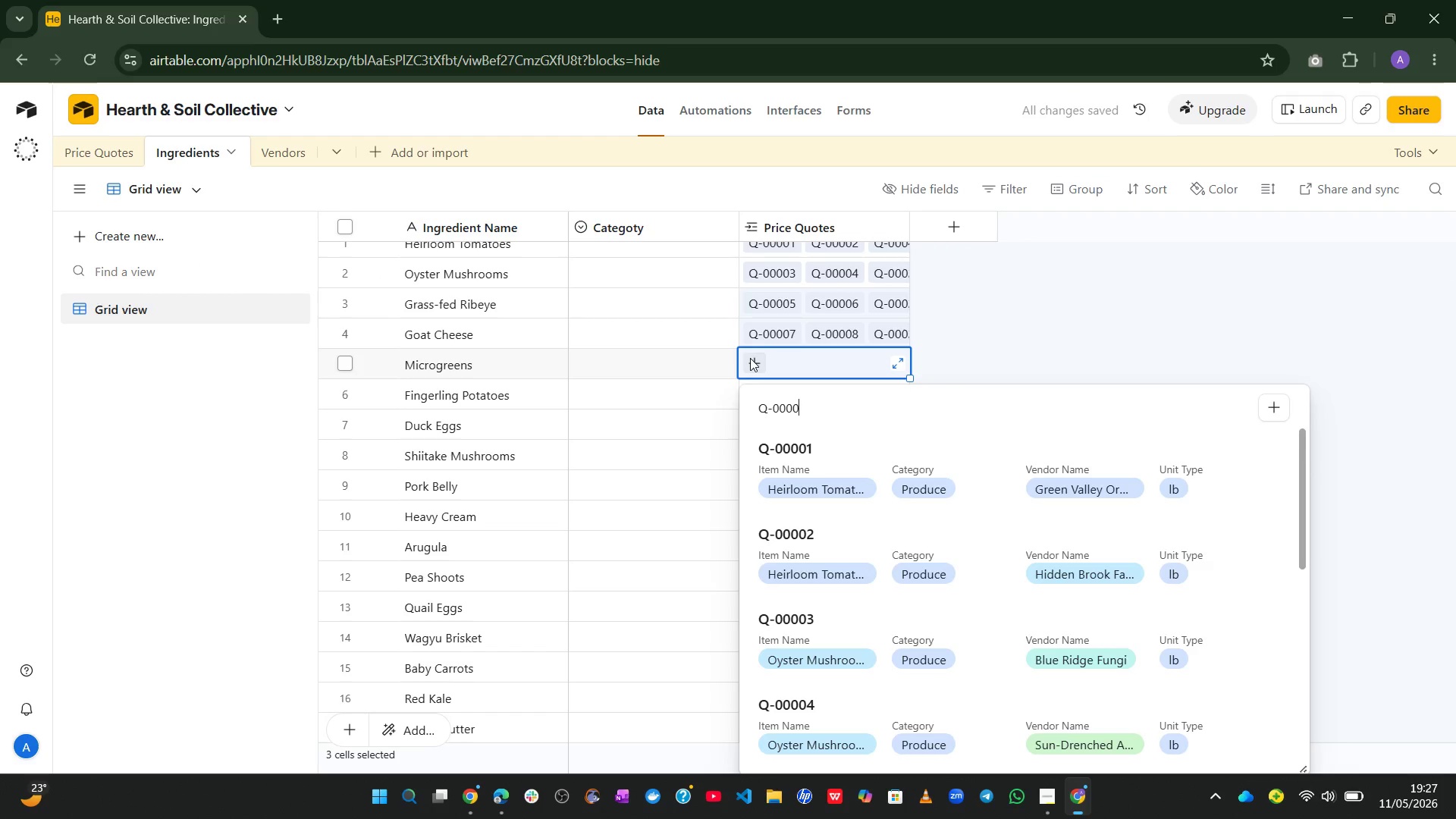 
key(9)
 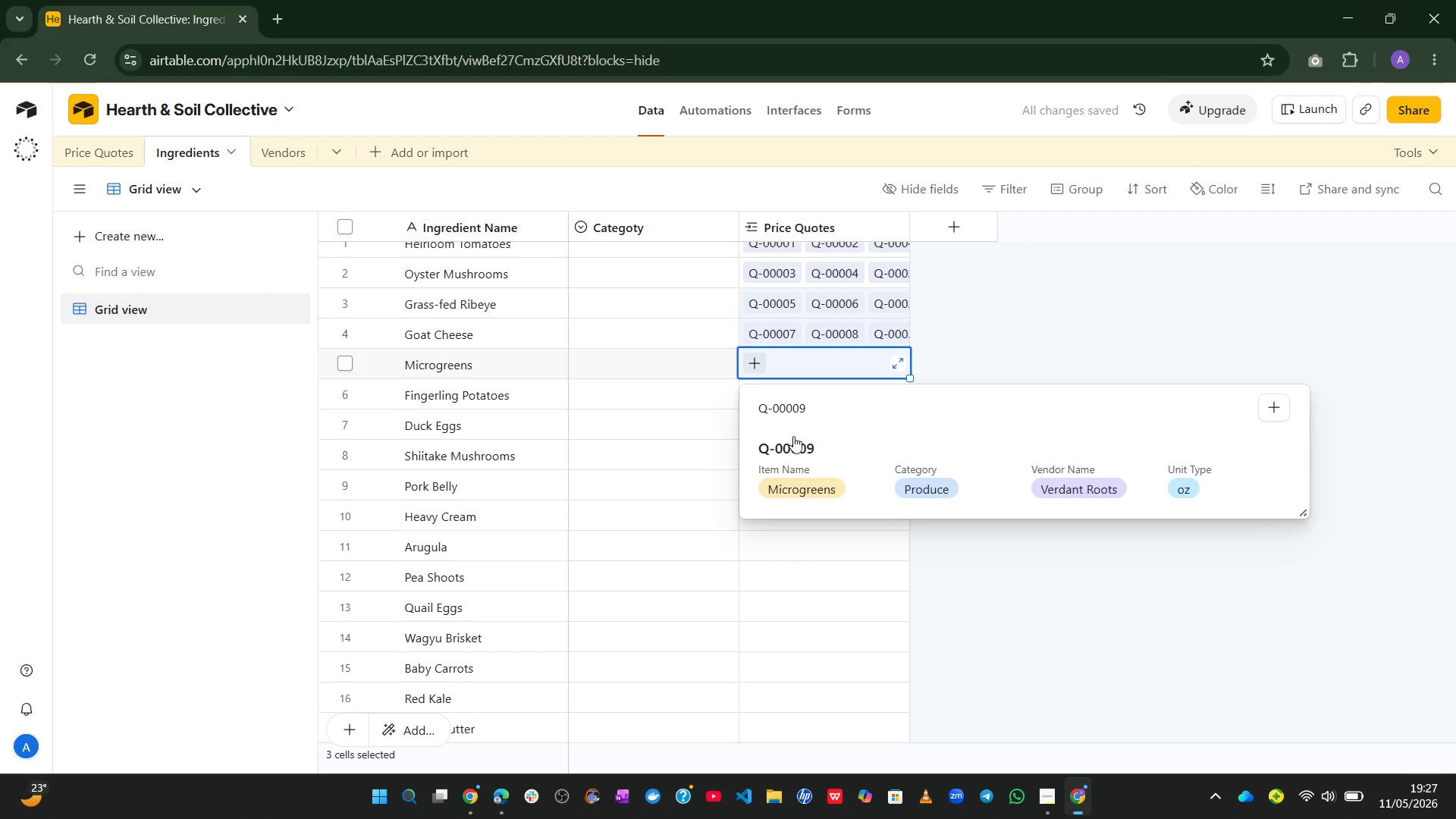 
left_click([802, 457])
 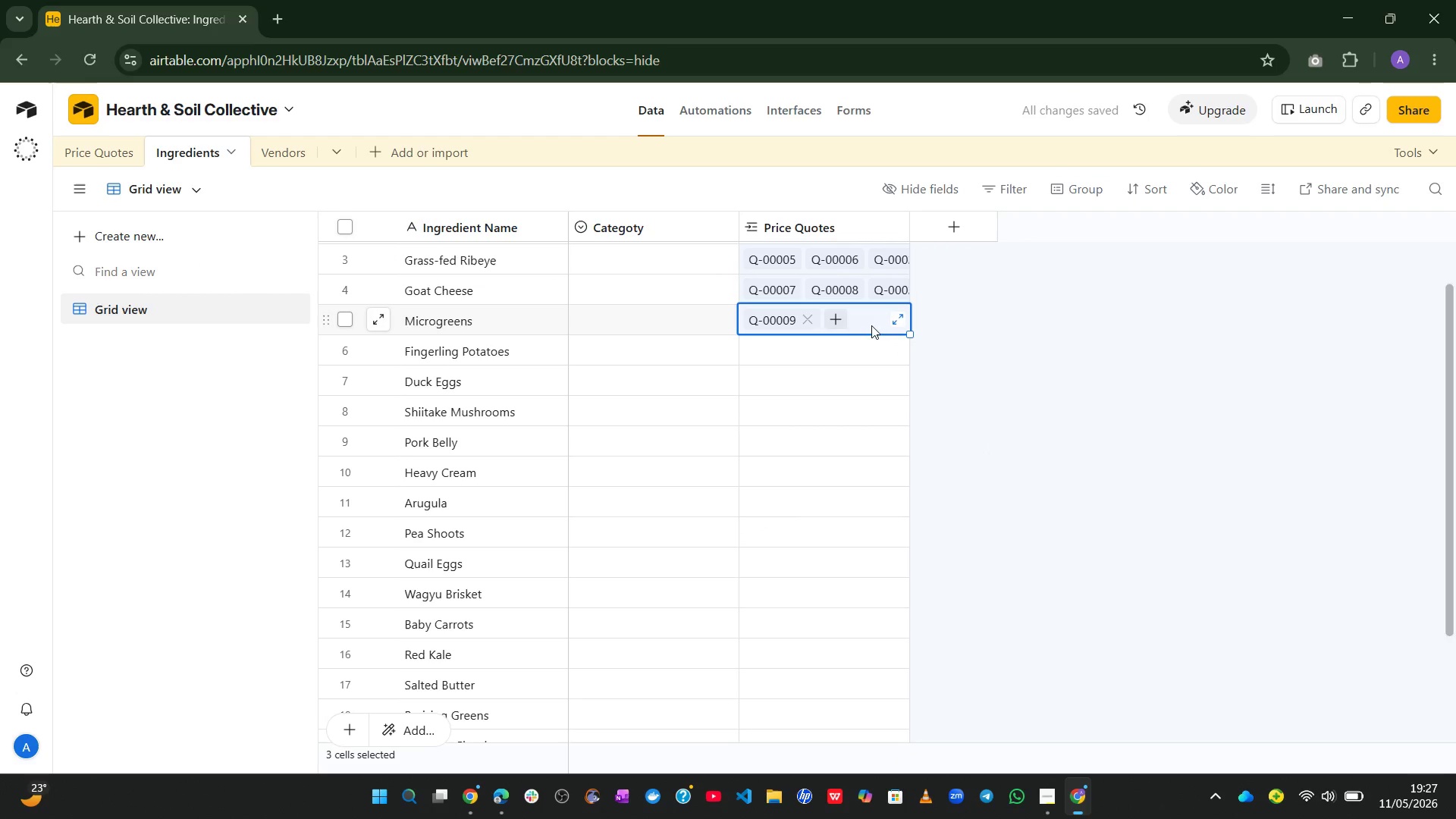 
left_click([839, 314])
 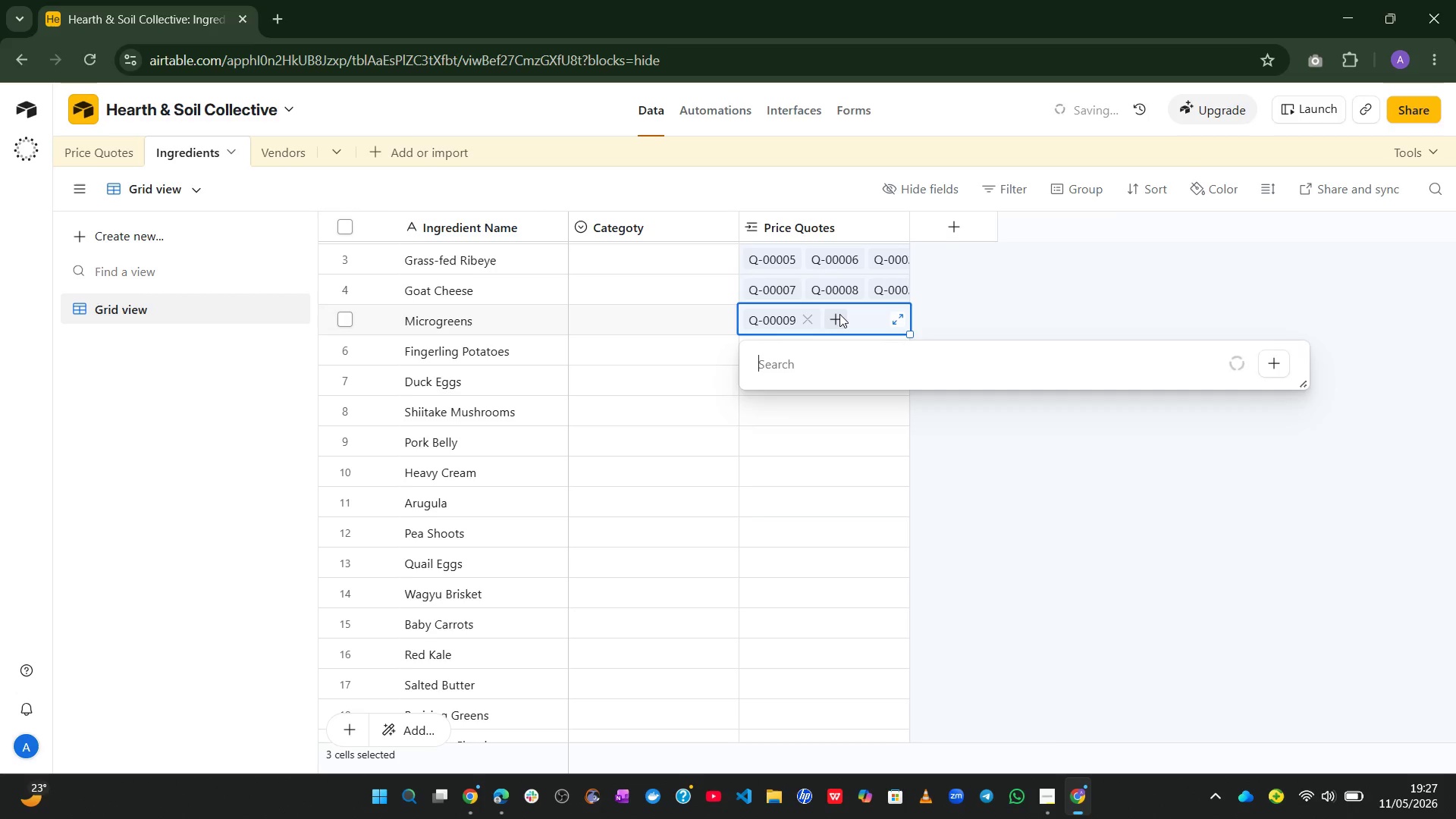 
key(Control+V)
 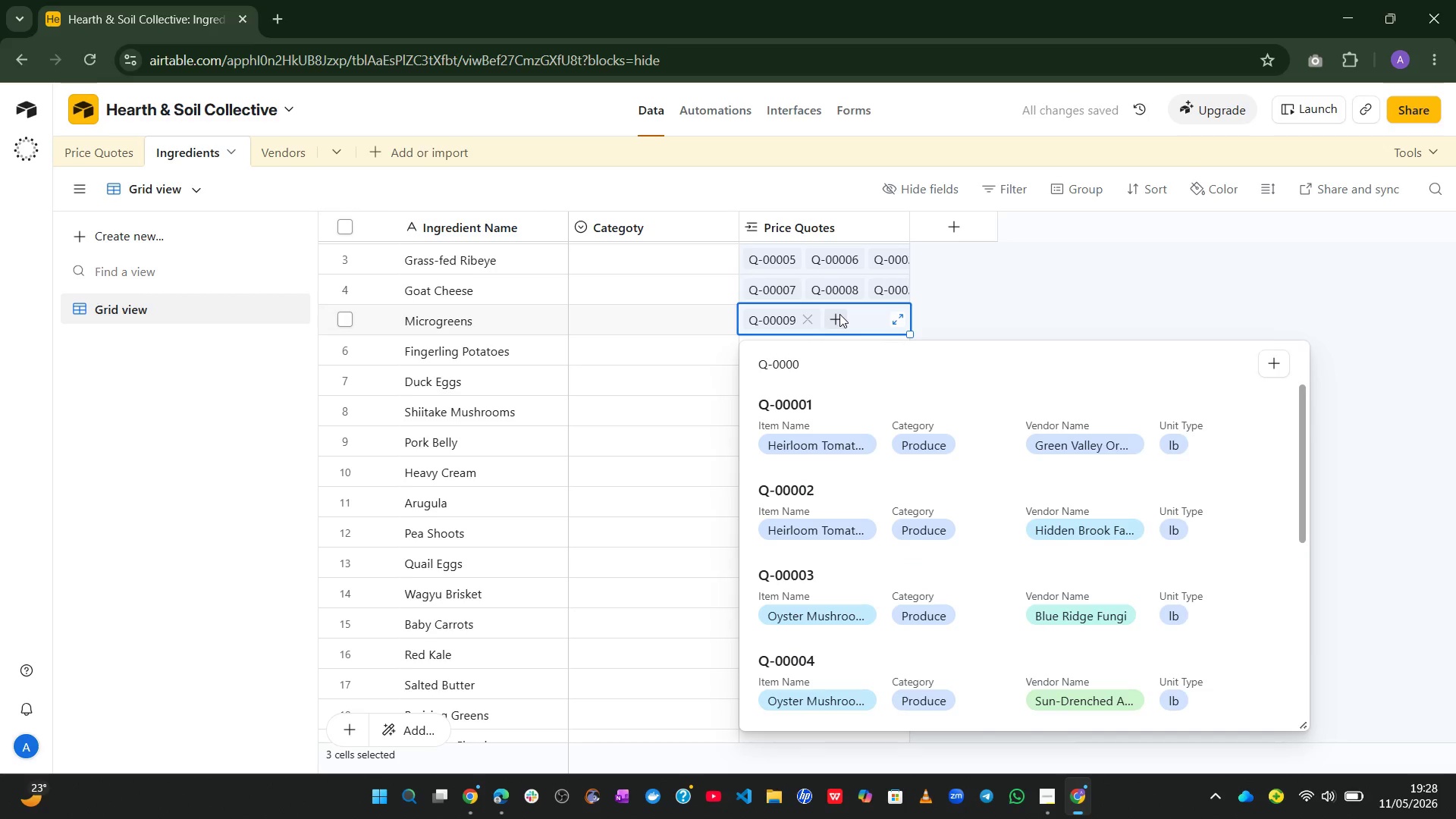 
key(Backspace)
type(10)
 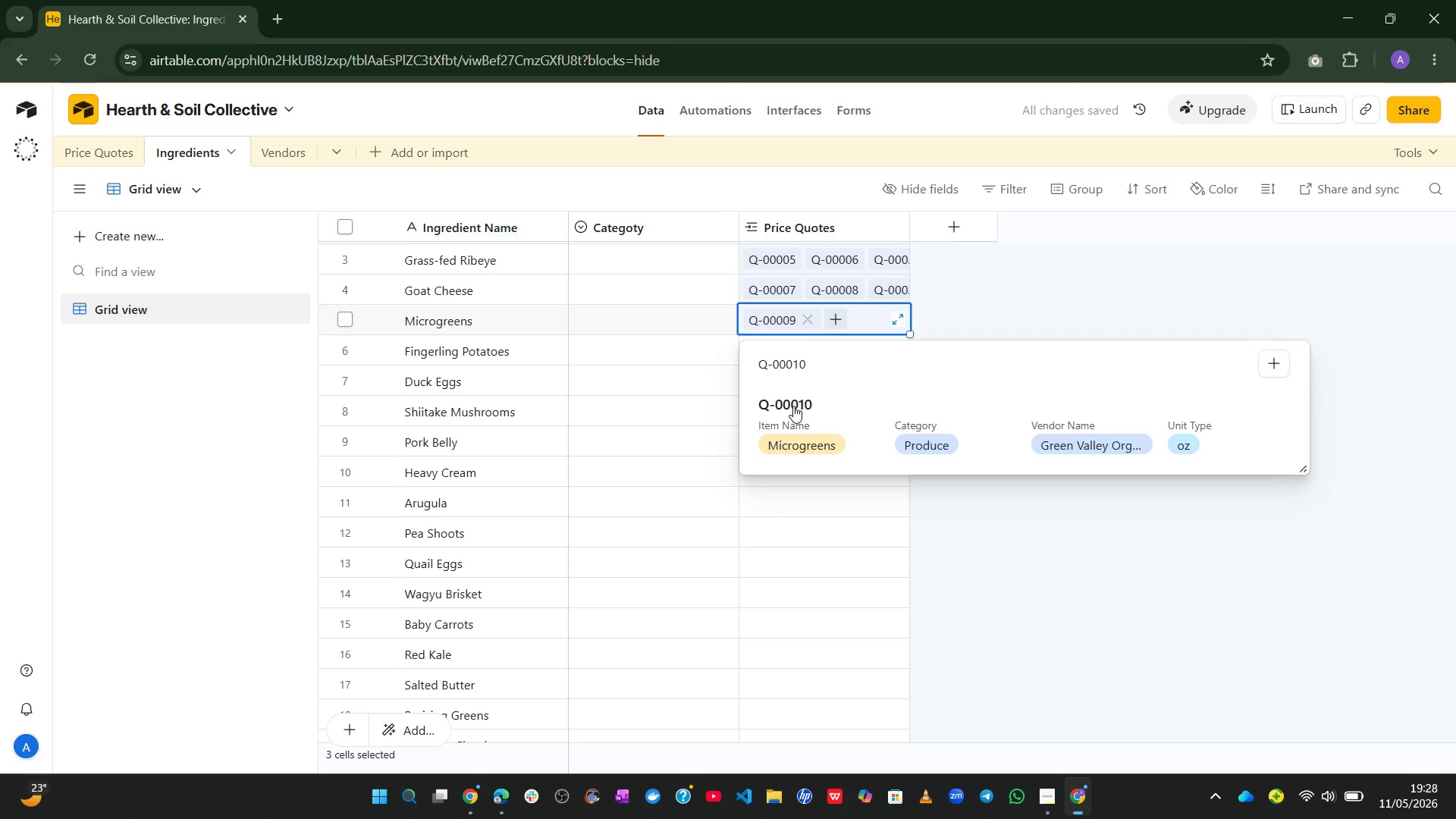 
left_click([792, 409])
 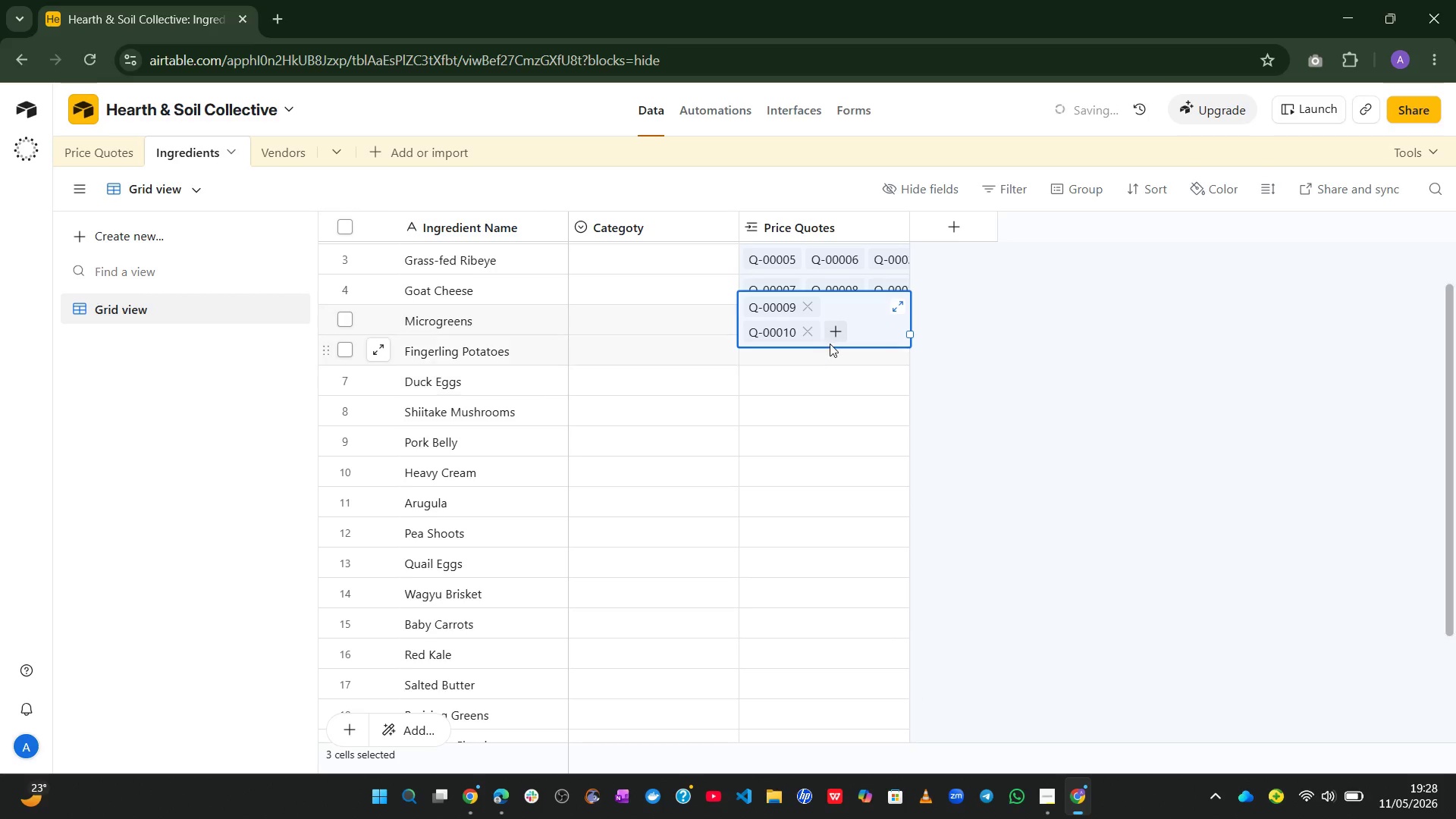 
left_click([831, 340])
 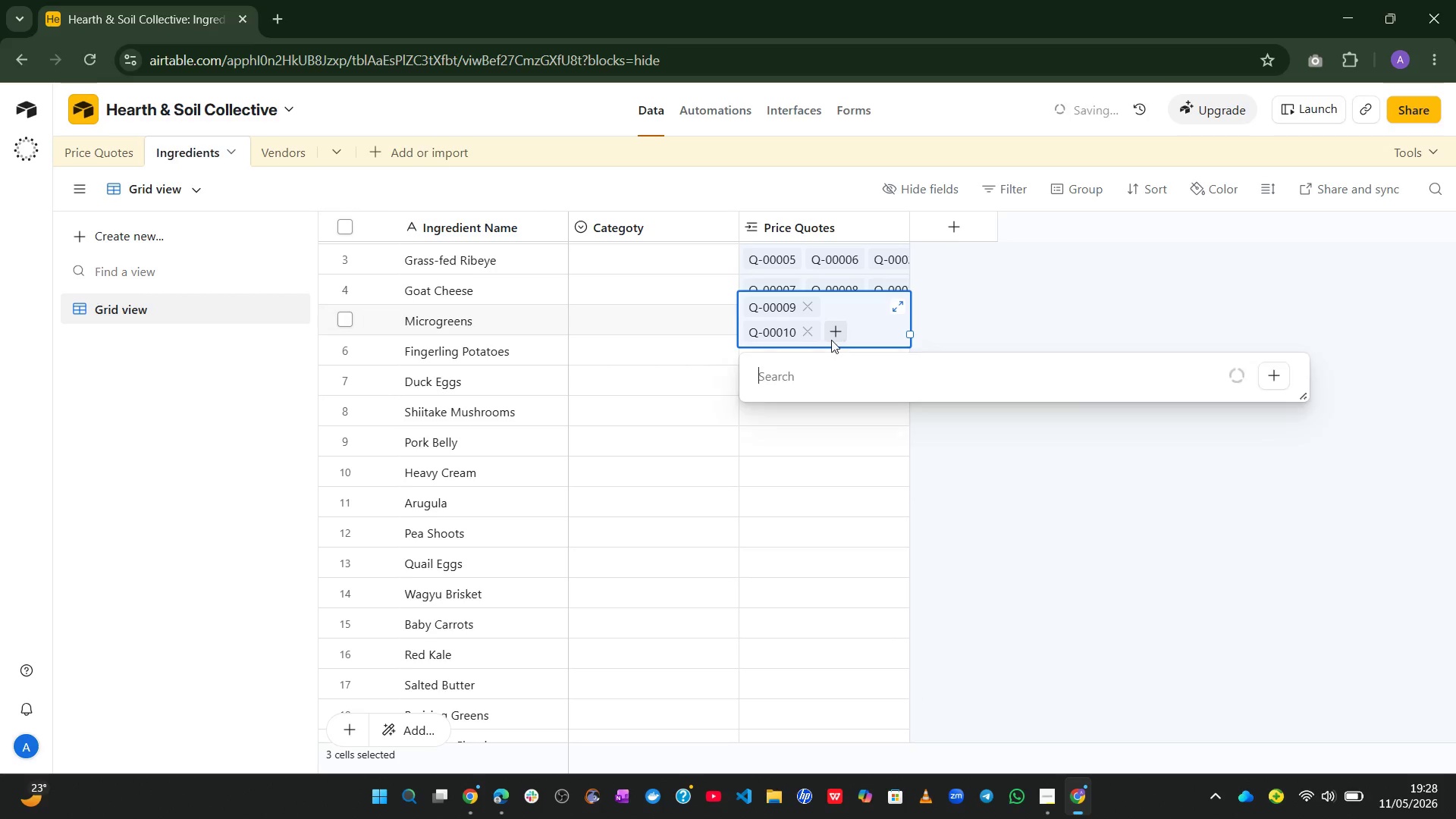 
key(Control+V)
 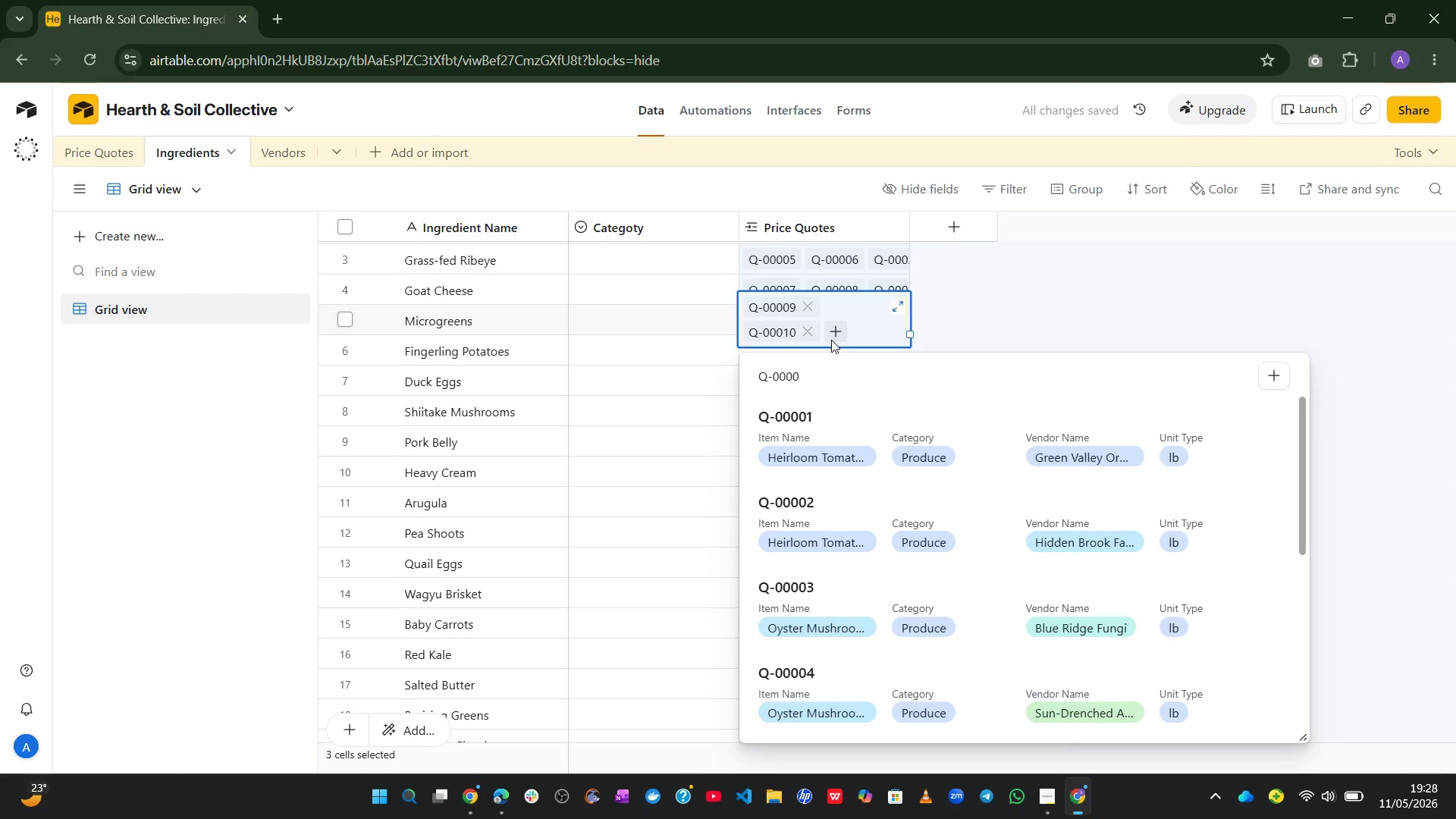 
key(Backspace)
type(25)
 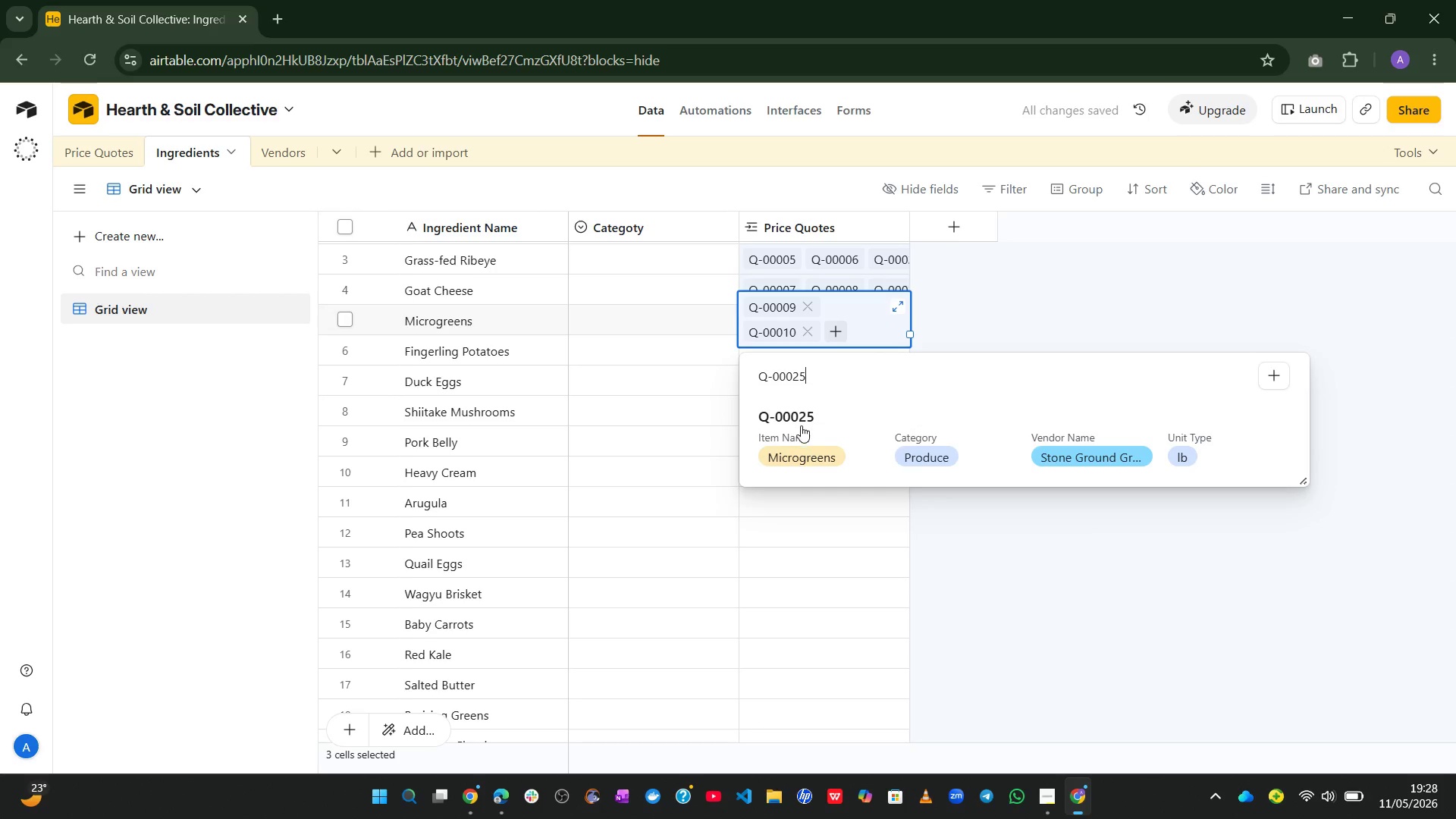 
left_click([797, 430])
 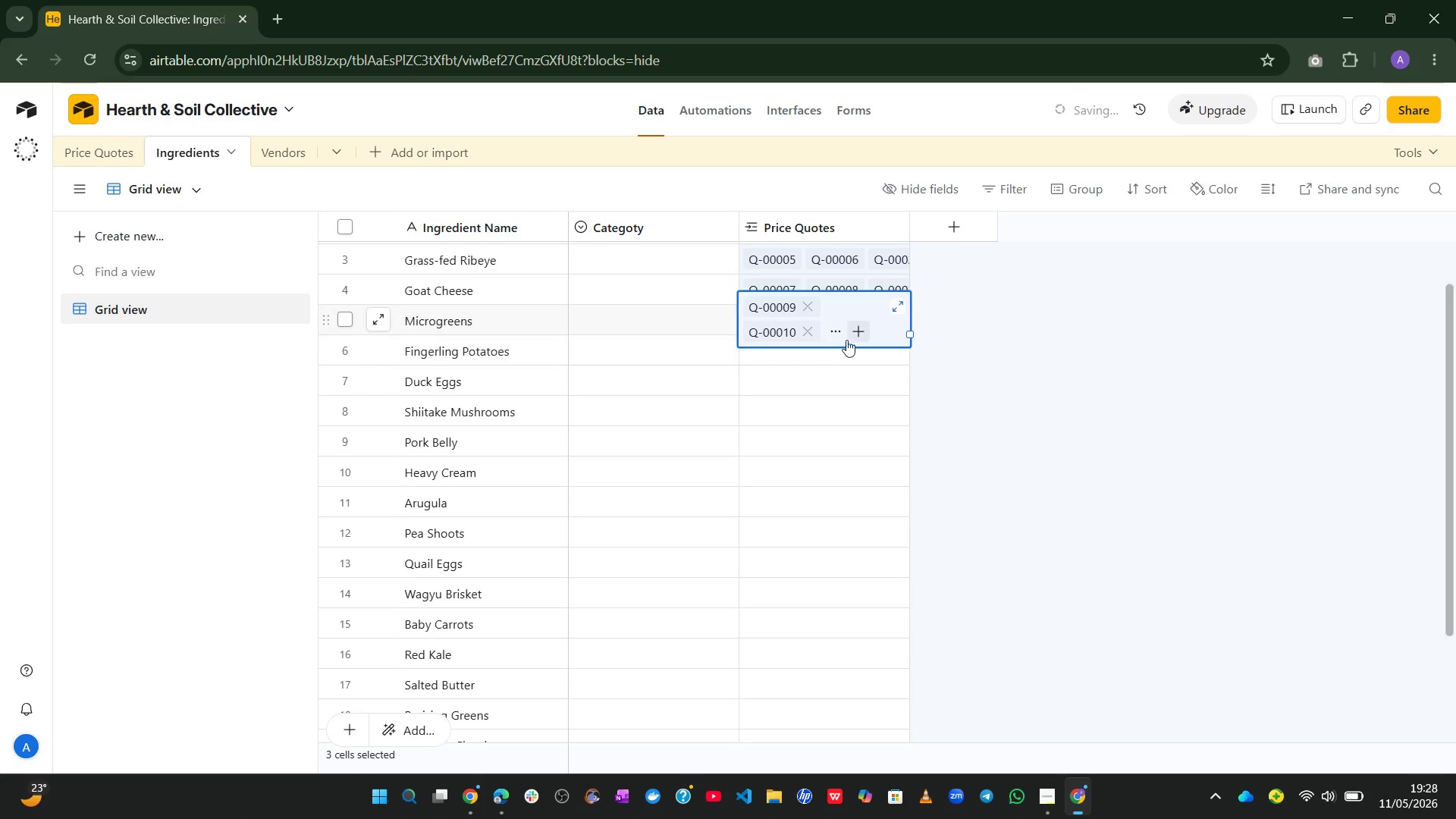 
left_click([855, 331])
 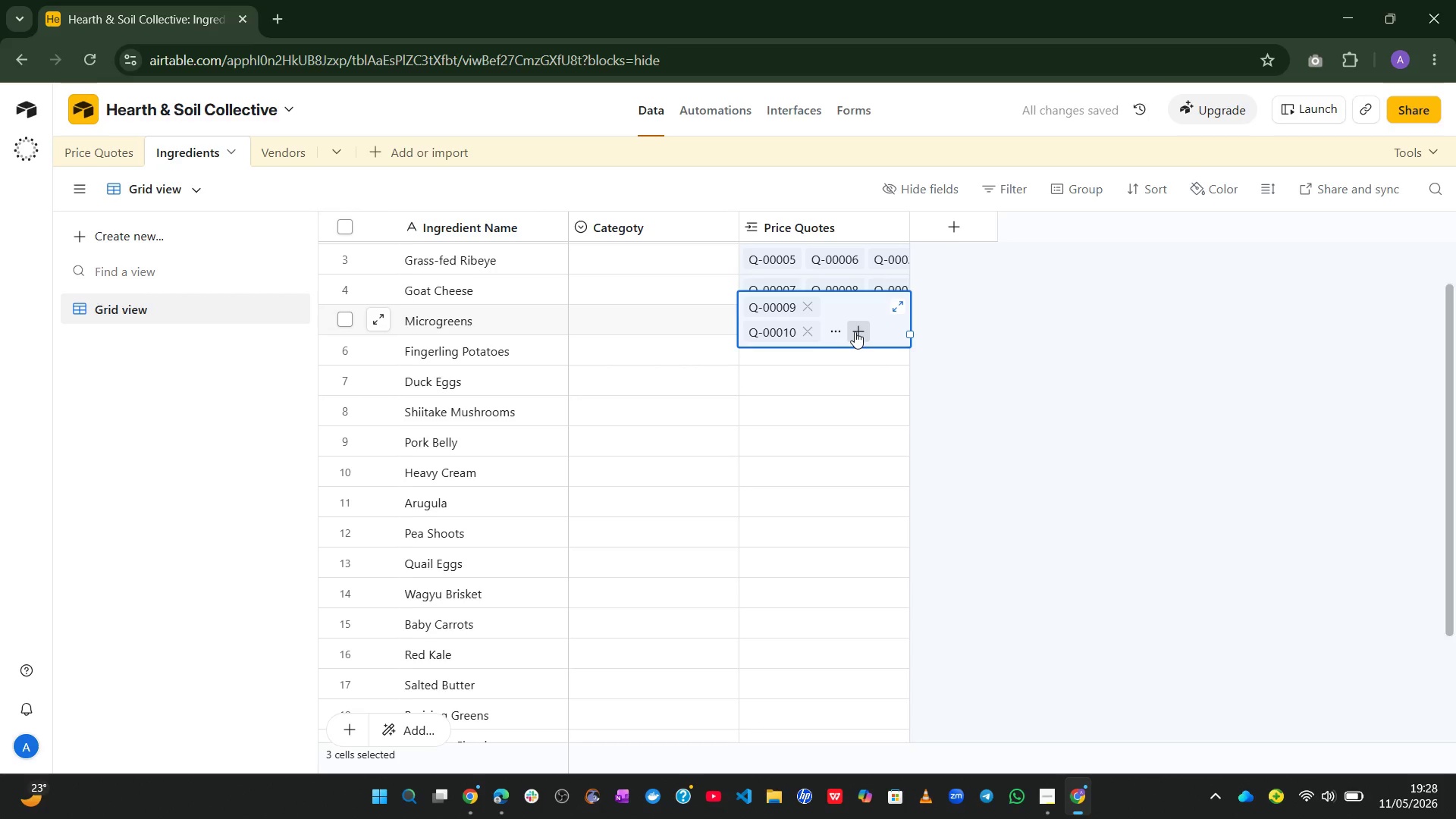 
key(Control+V)
 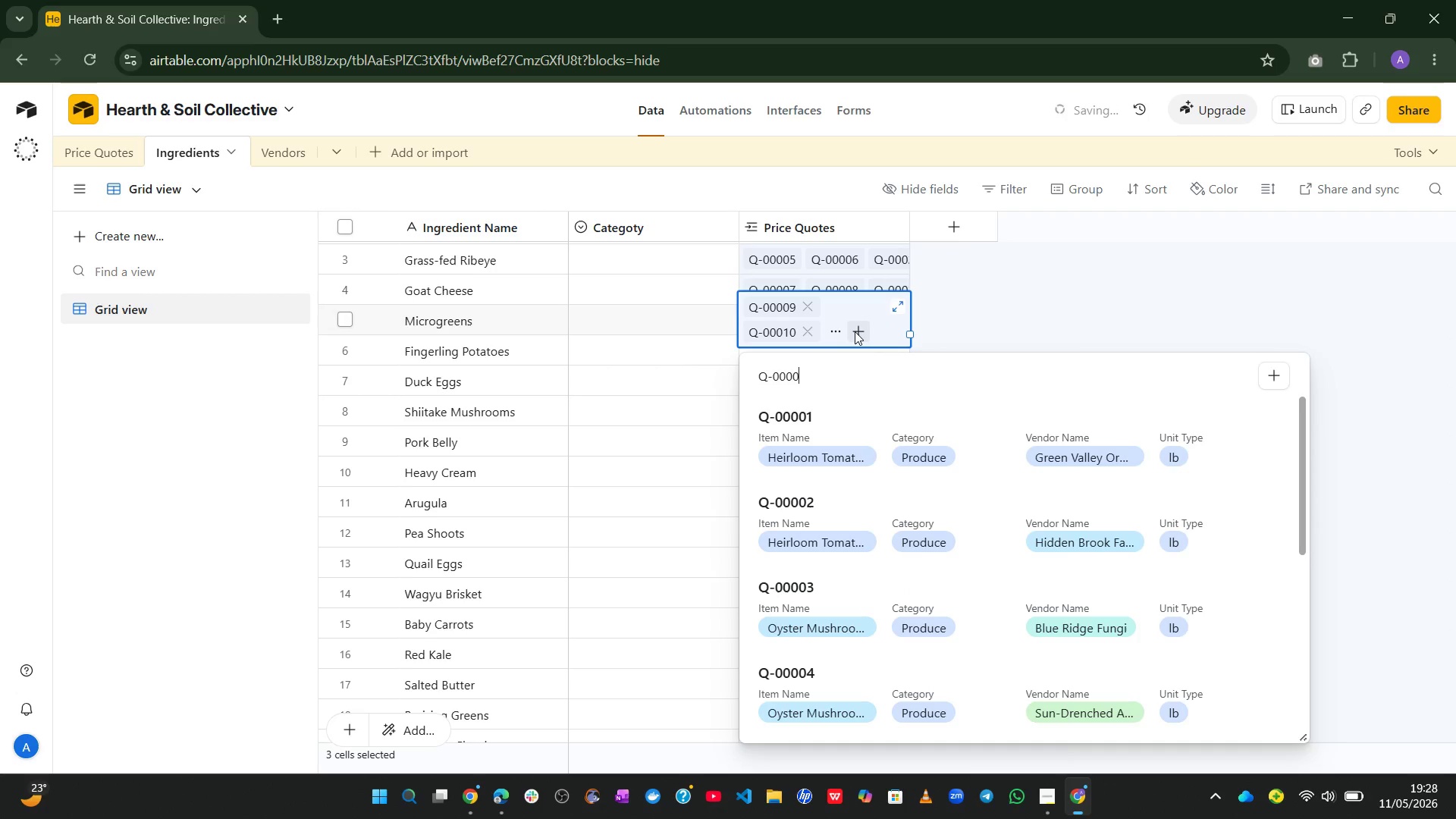 
key(Backspace)
type(24)
 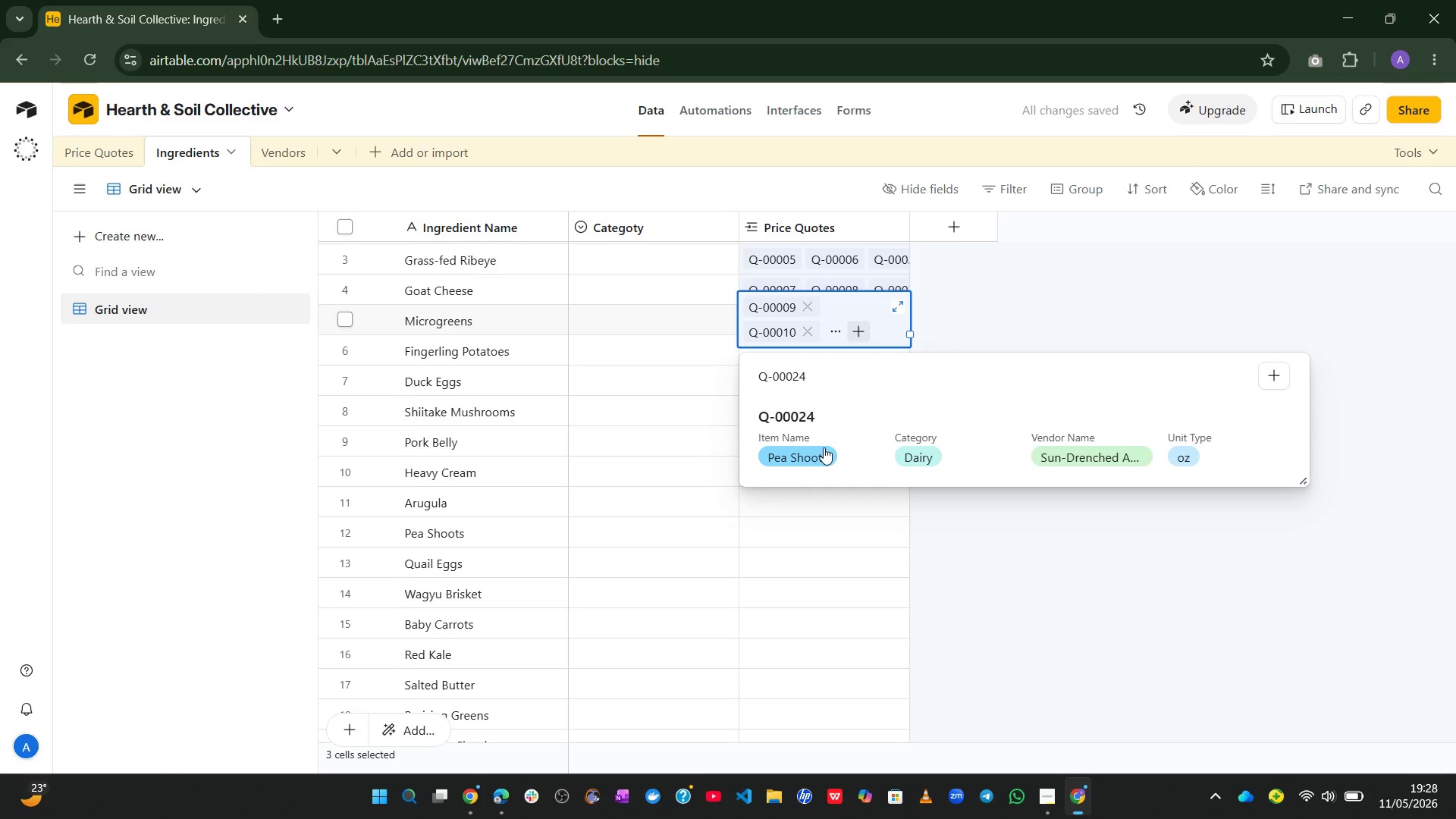 
left_click([803, 437])
 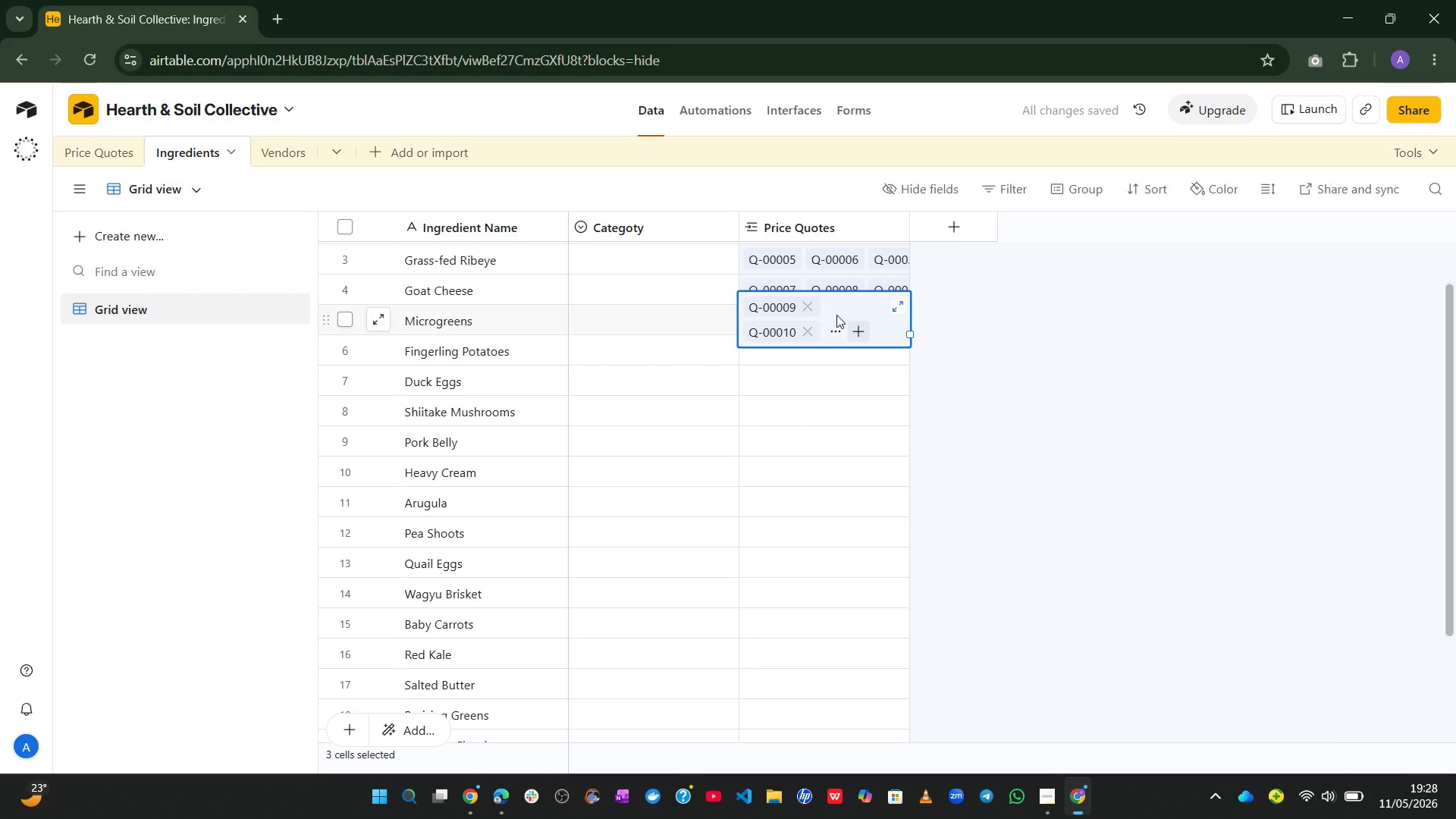 
left_click([894, 306])
 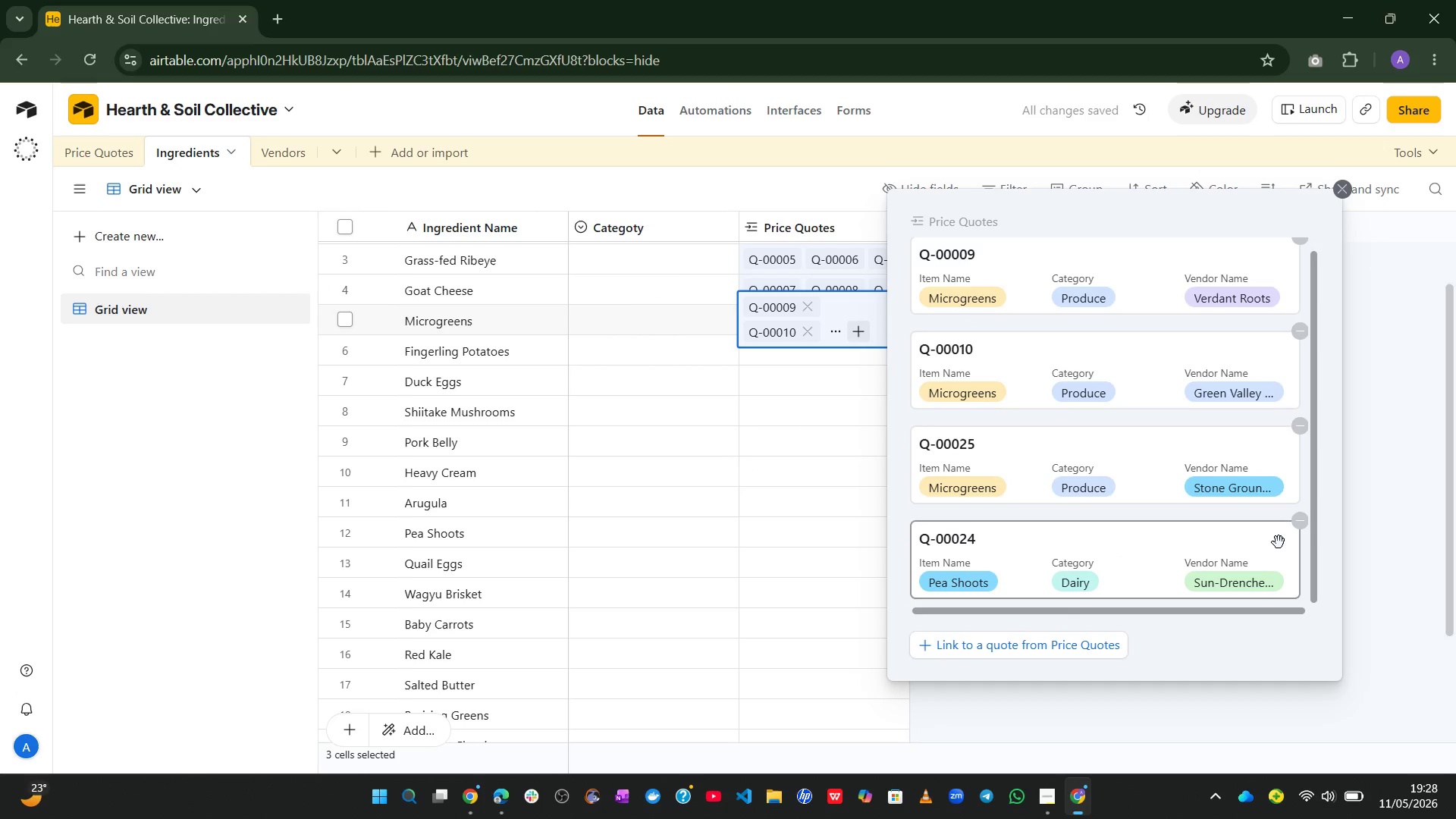 
left_click([1298, 532])
 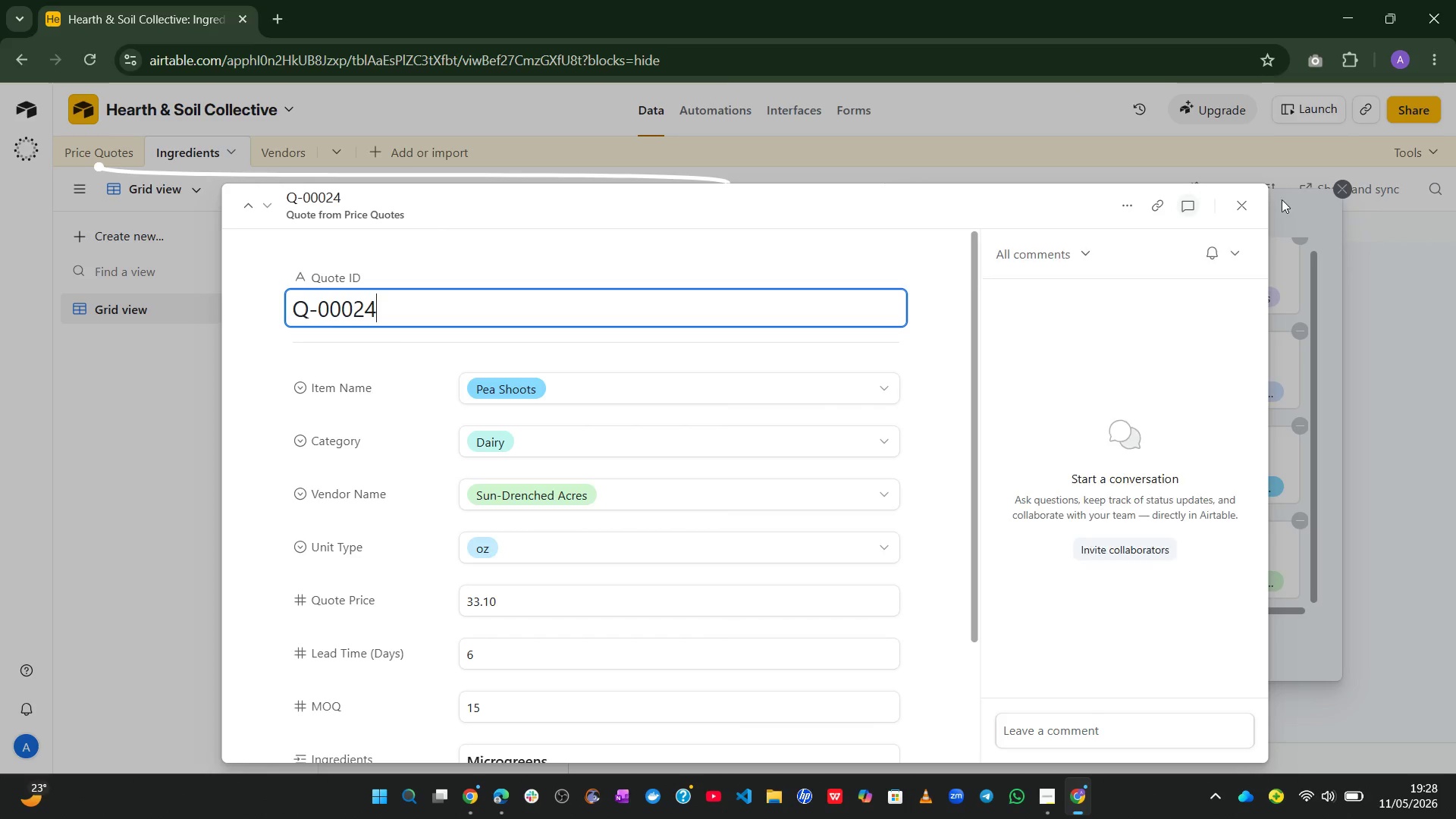 
left_click([1241, 209])
 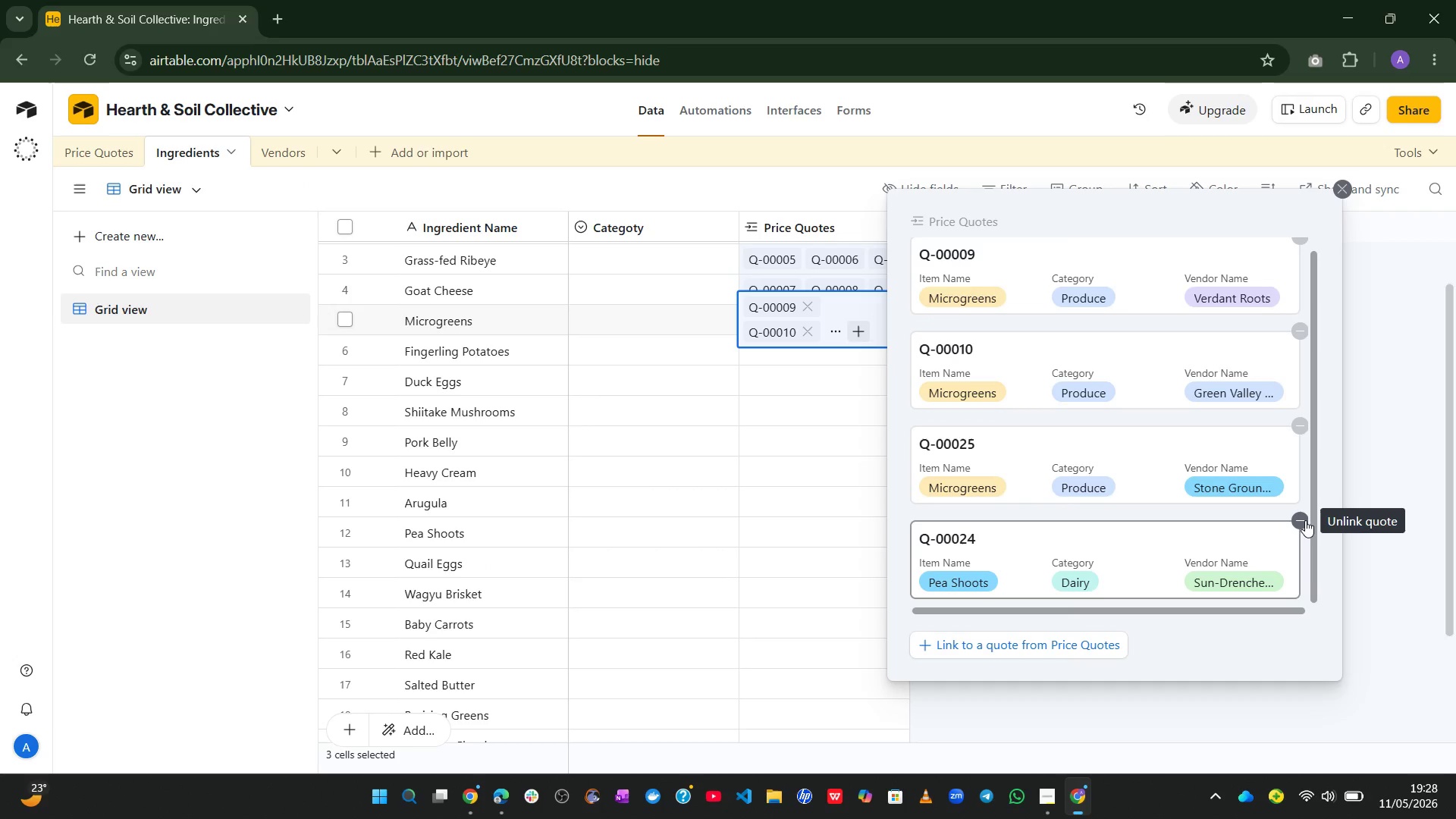 
left_click([1305, 520])
 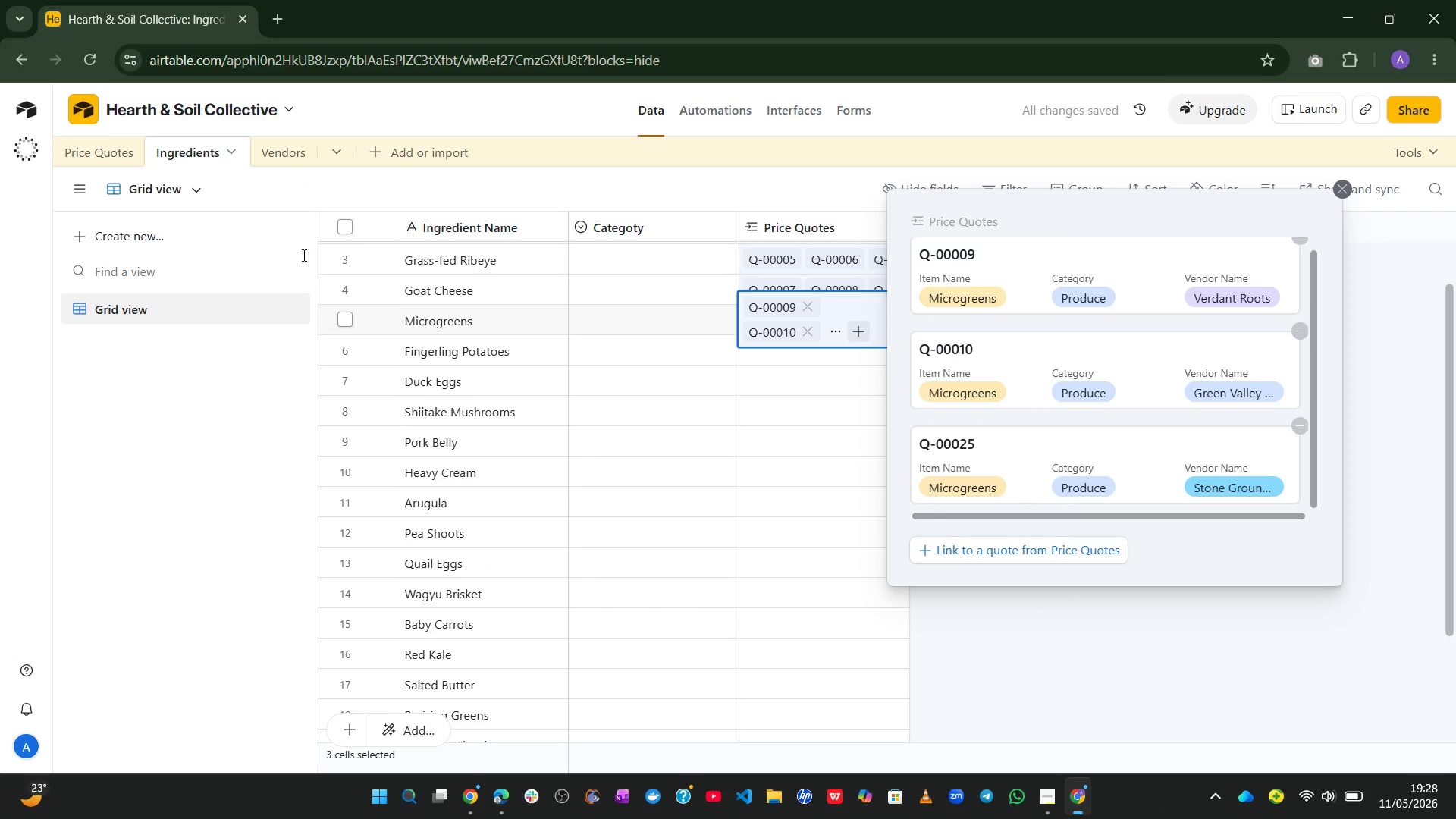 
left_click([71, 152])
 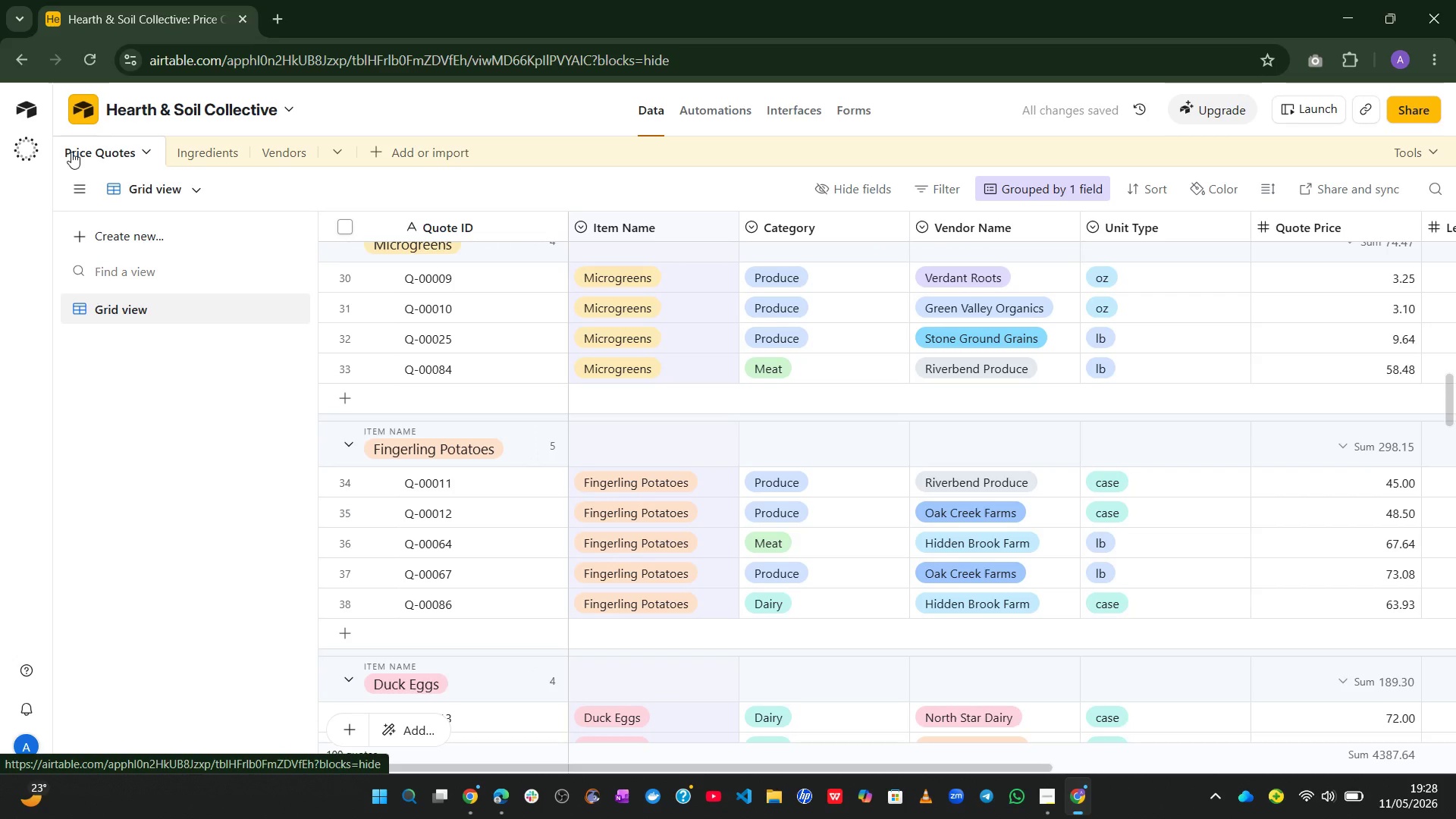 
left_click([209, 142])
 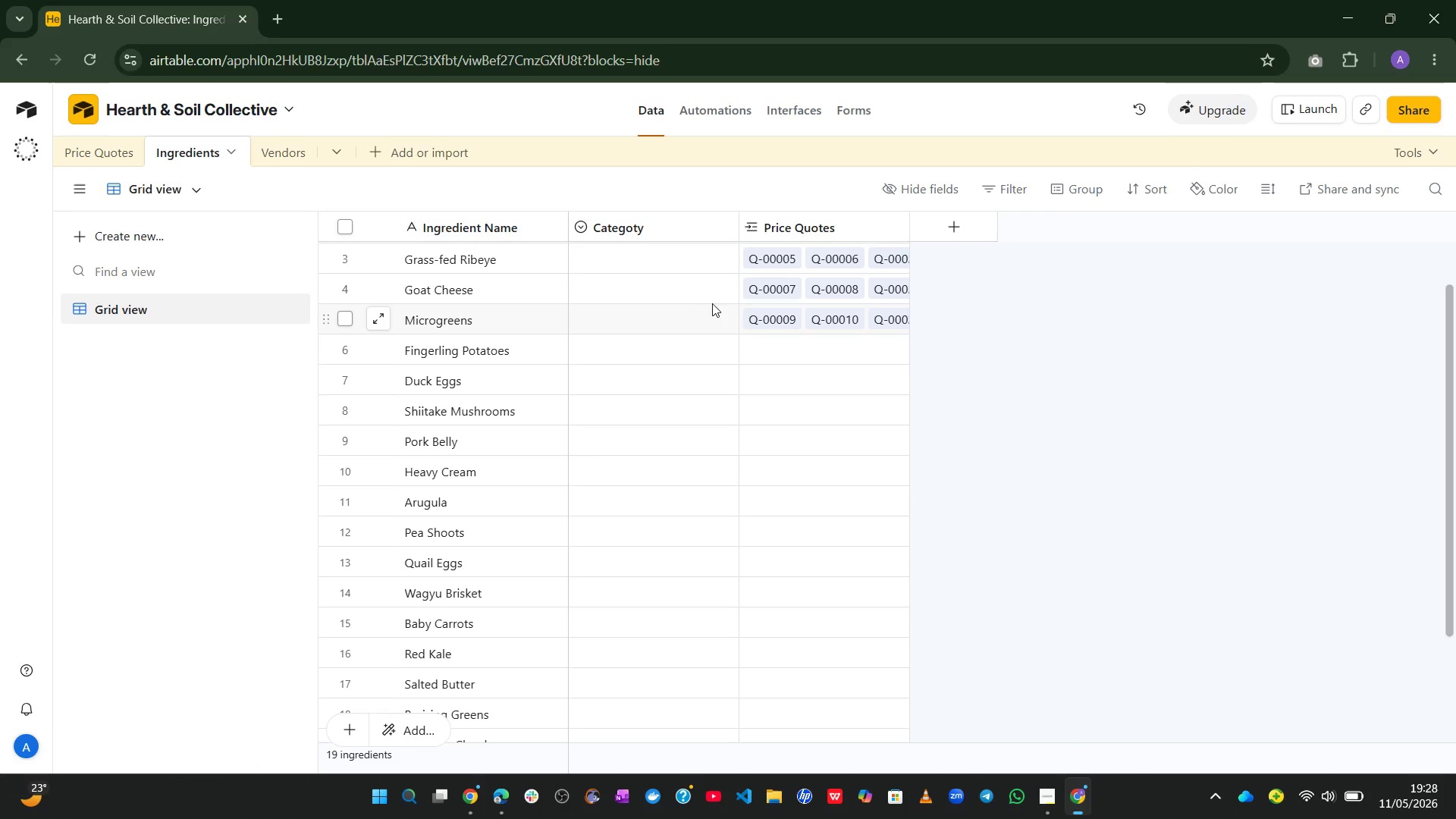 
left_click([780, 306])
 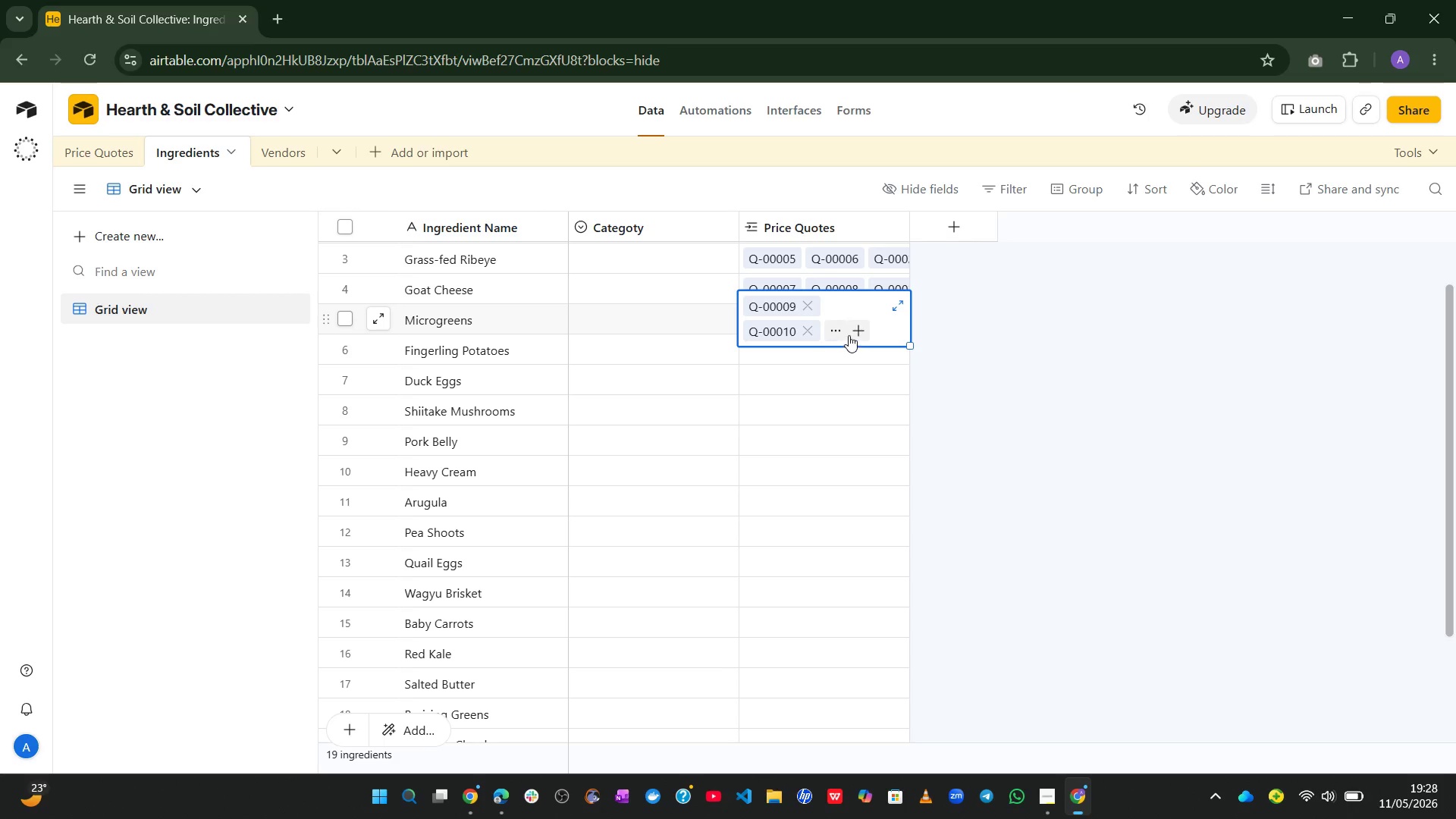 
left_click([864, 330])
 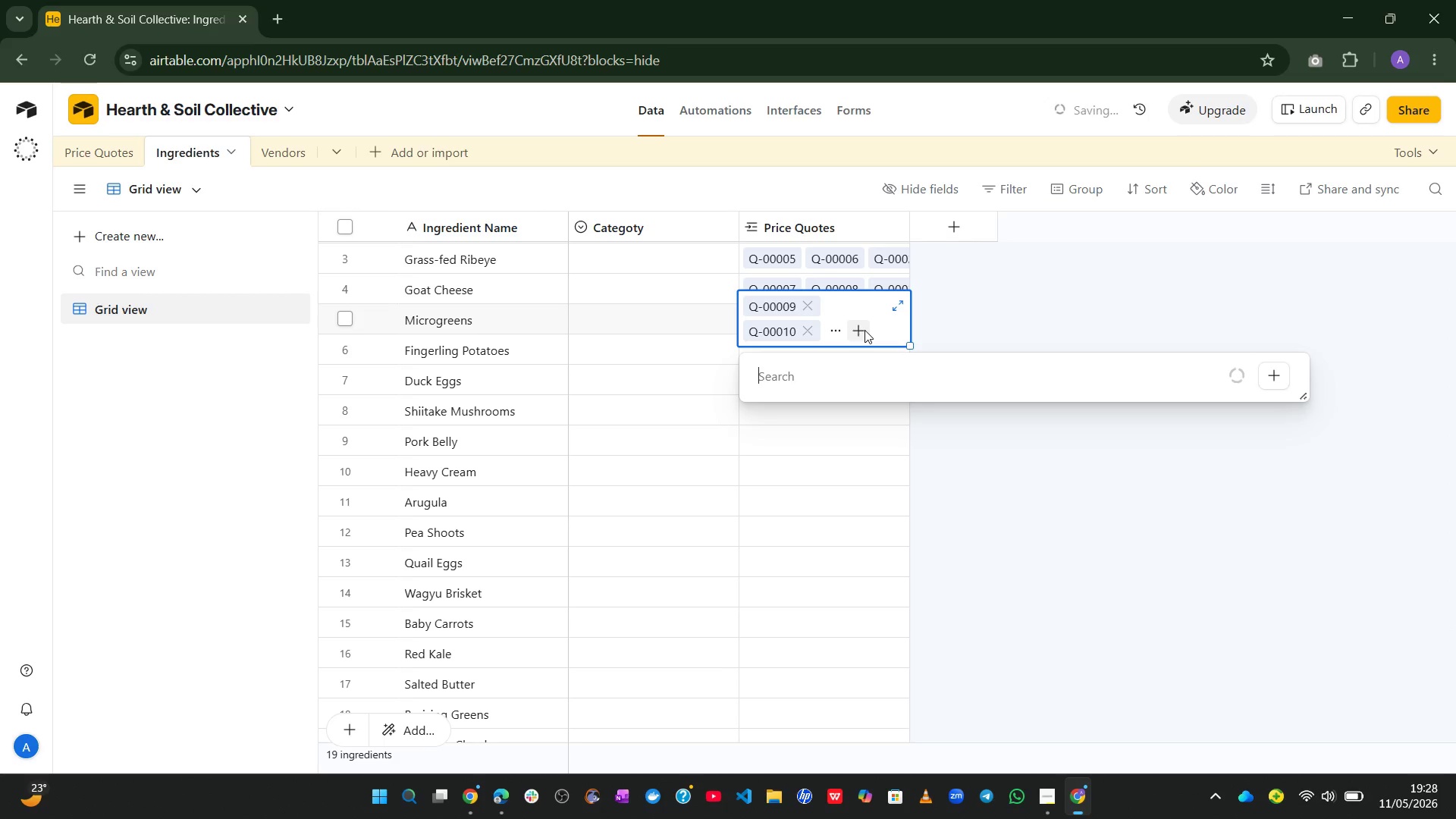 
key(Control+ControlLeft)
 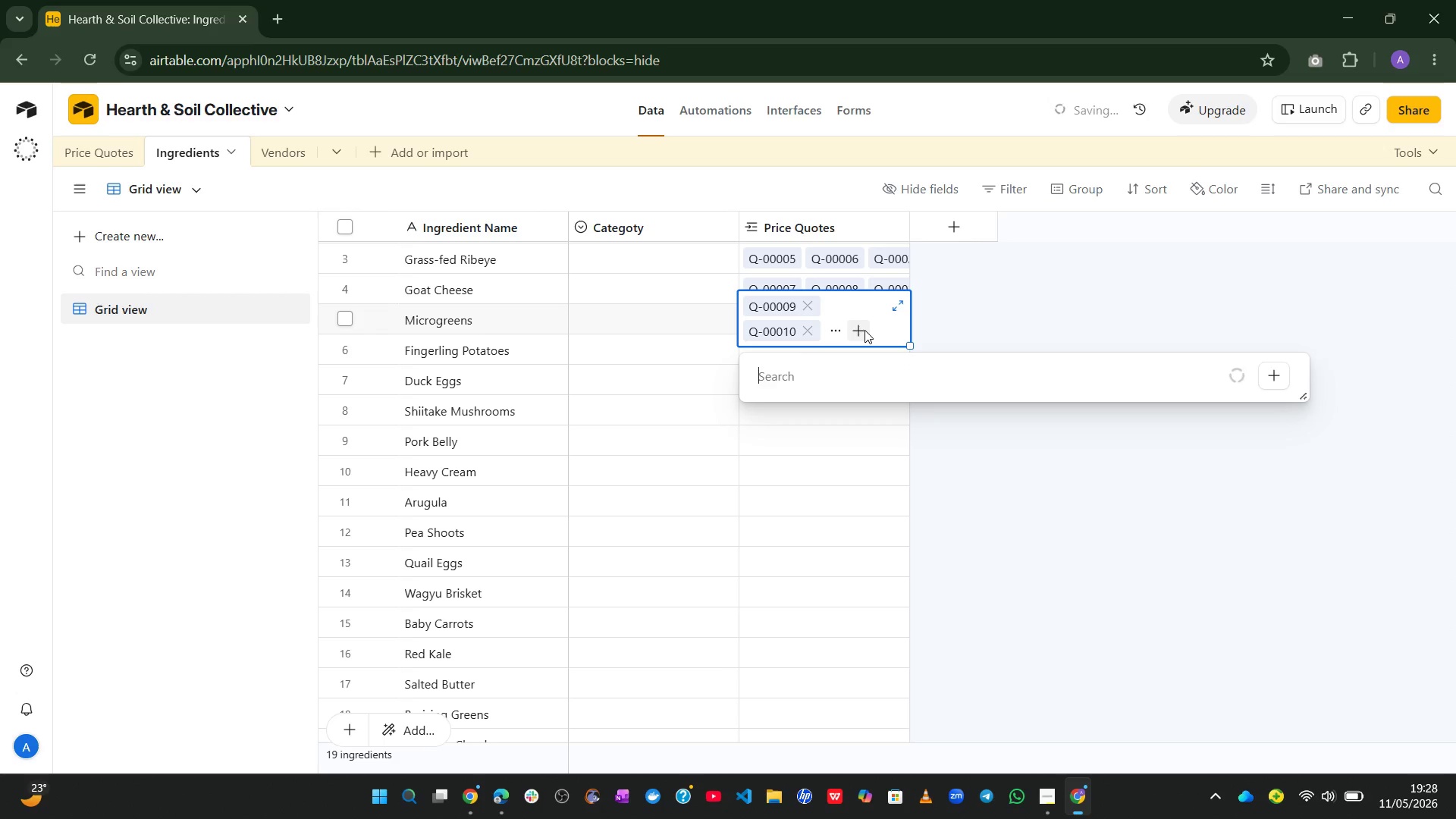 
key(Control+V)
 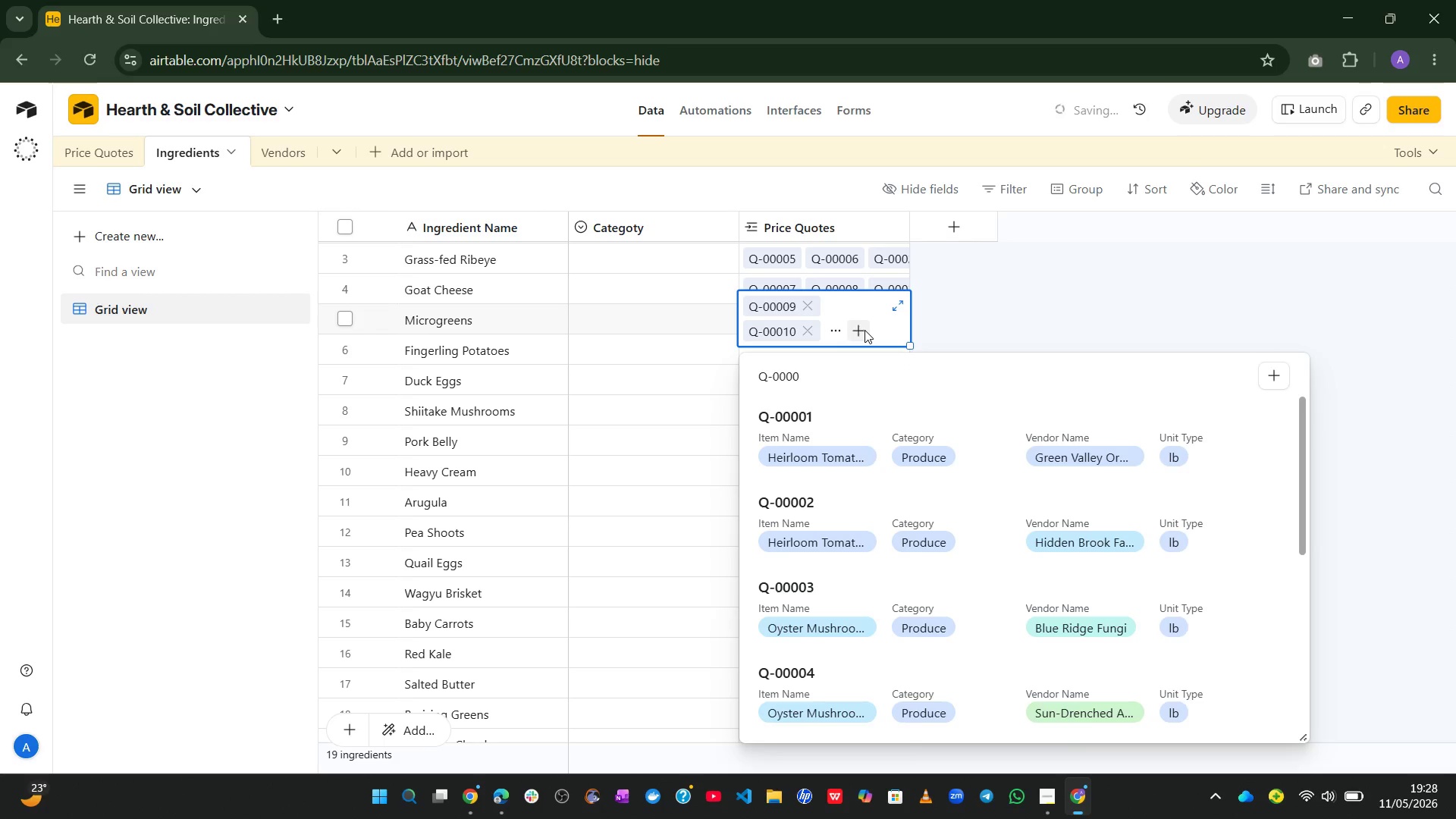 
key(Backspace)
type(84)
 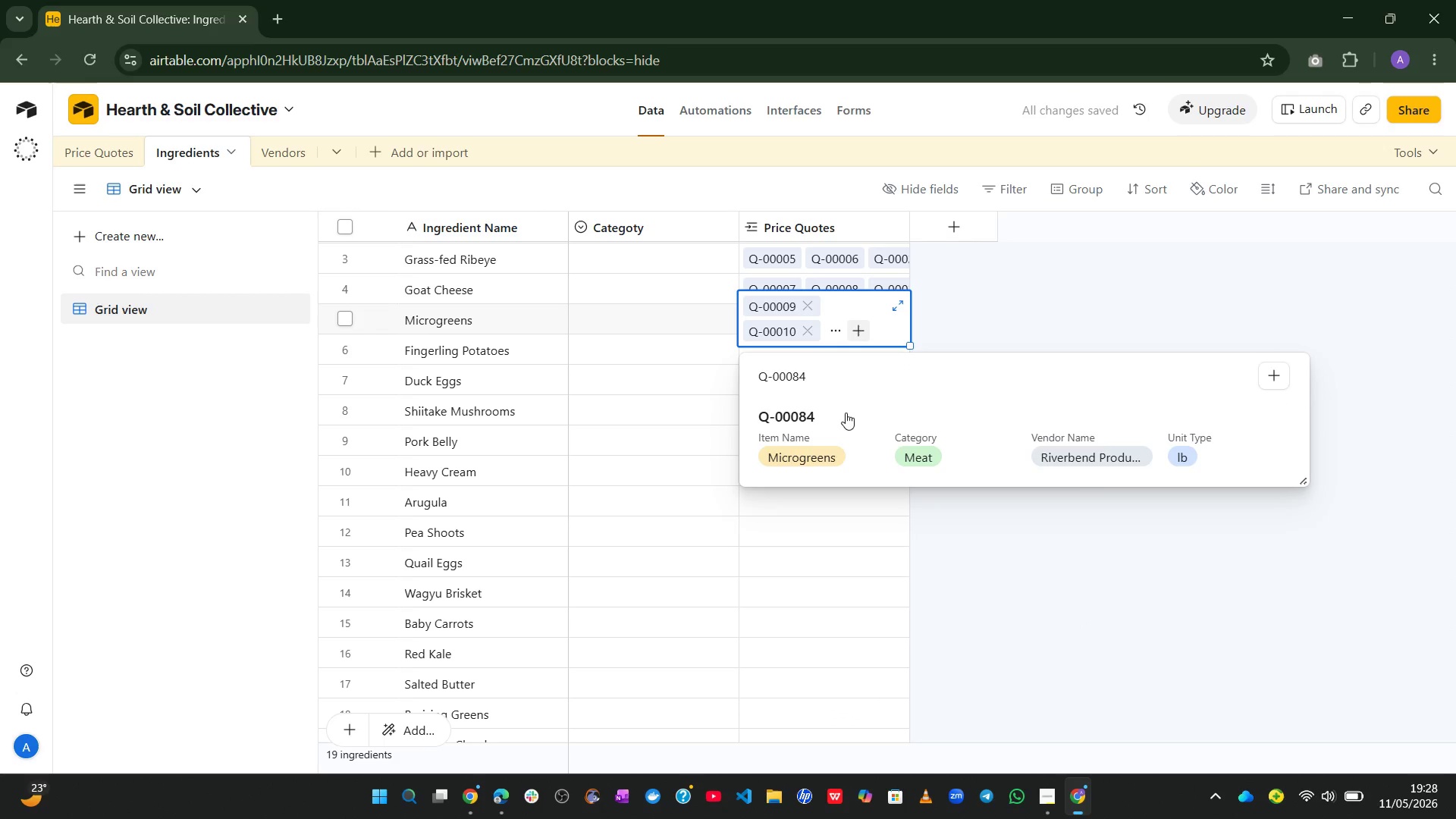 
left_click([815, 437])
 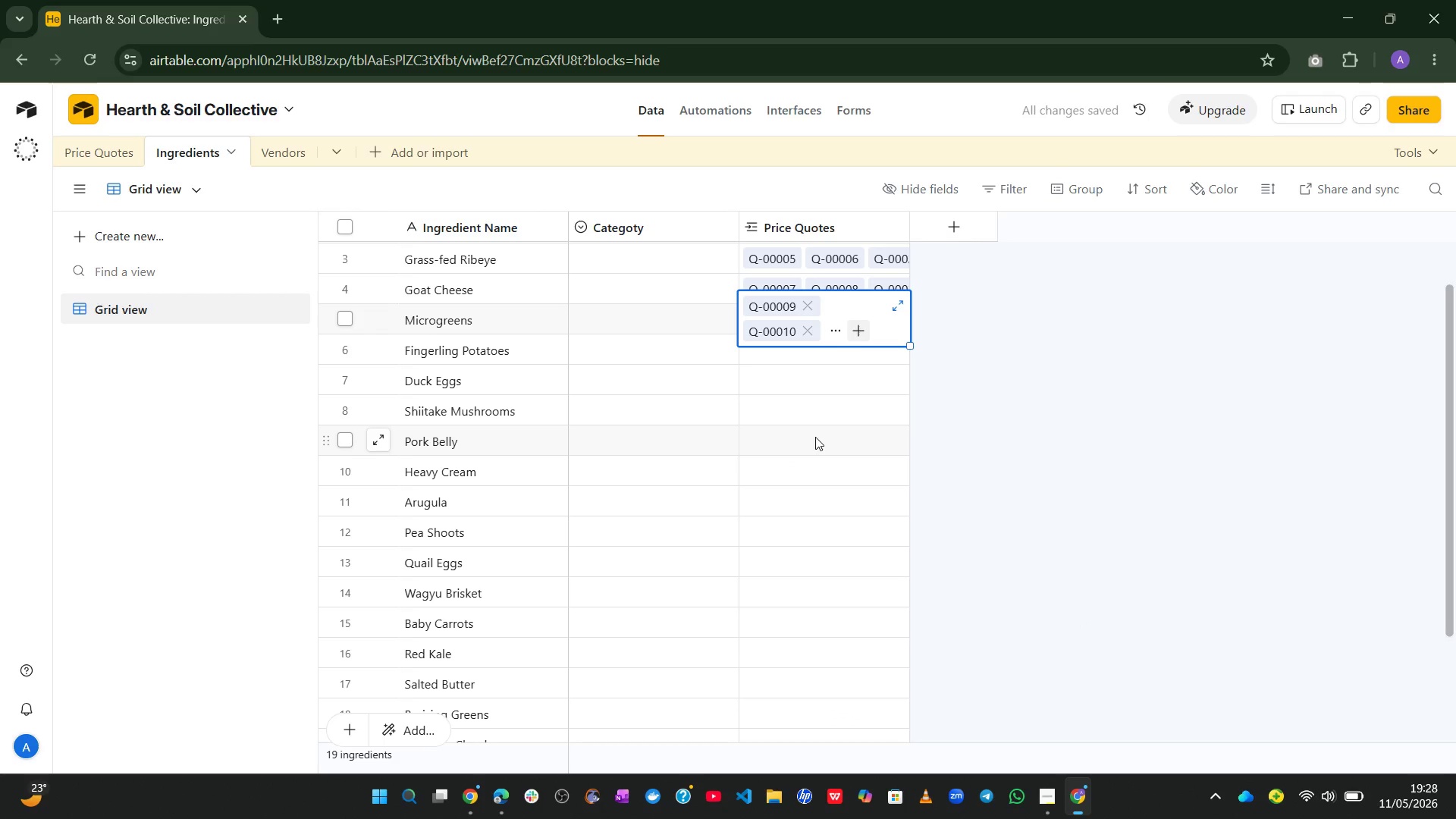 
left_click([1119, 434])
 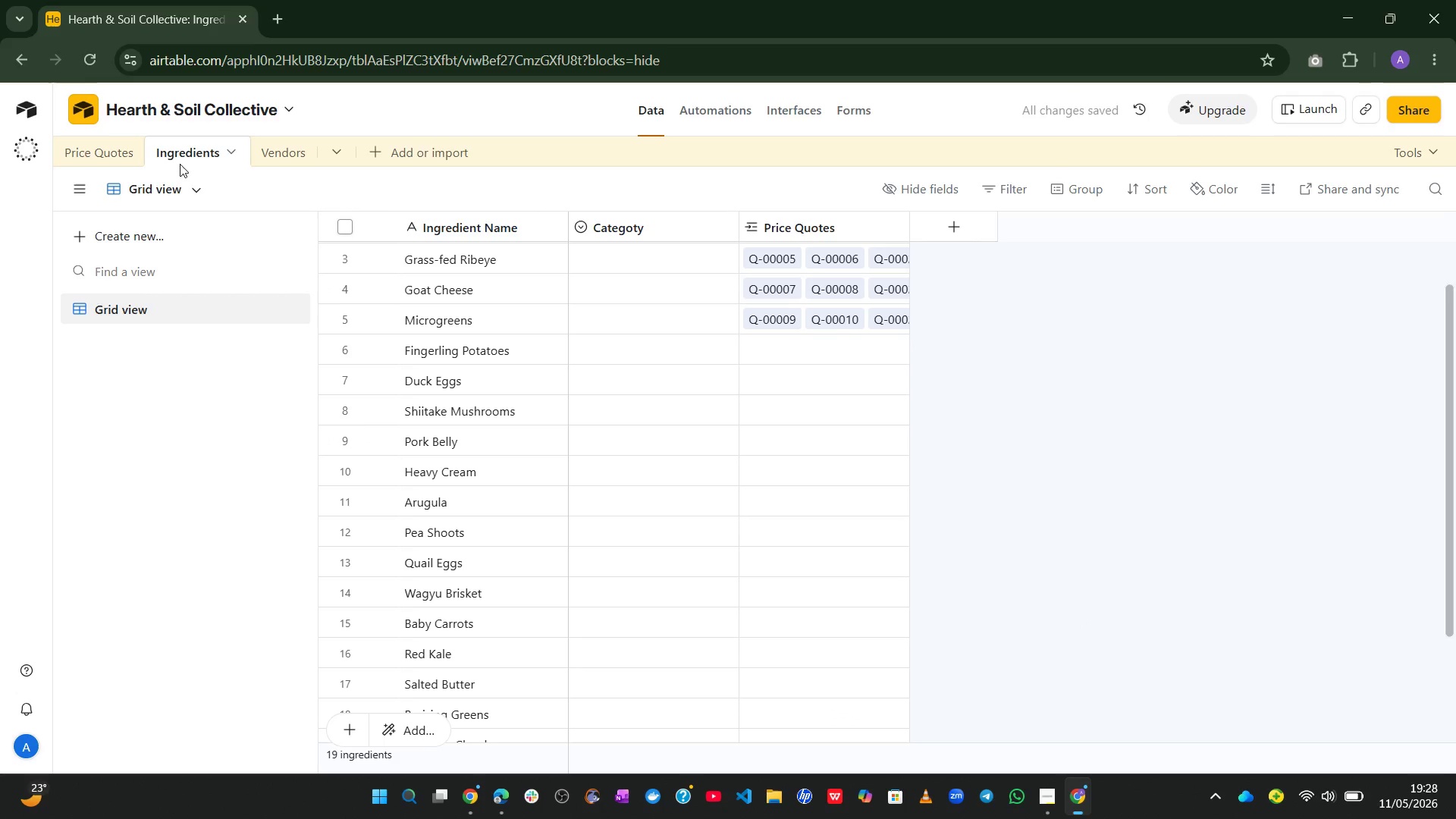 
left_click([93, 149])
 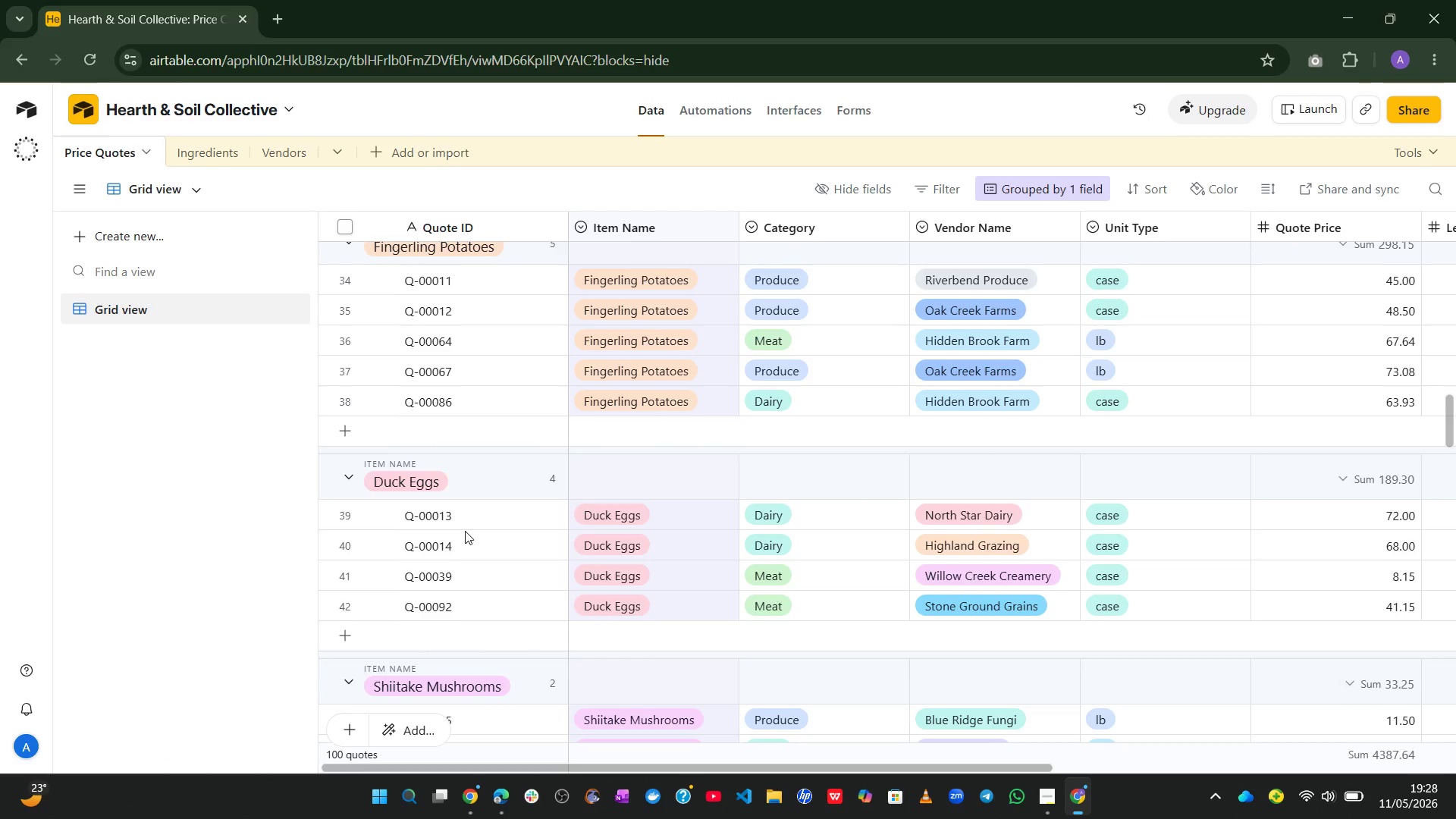 
left_click([209, 152])
 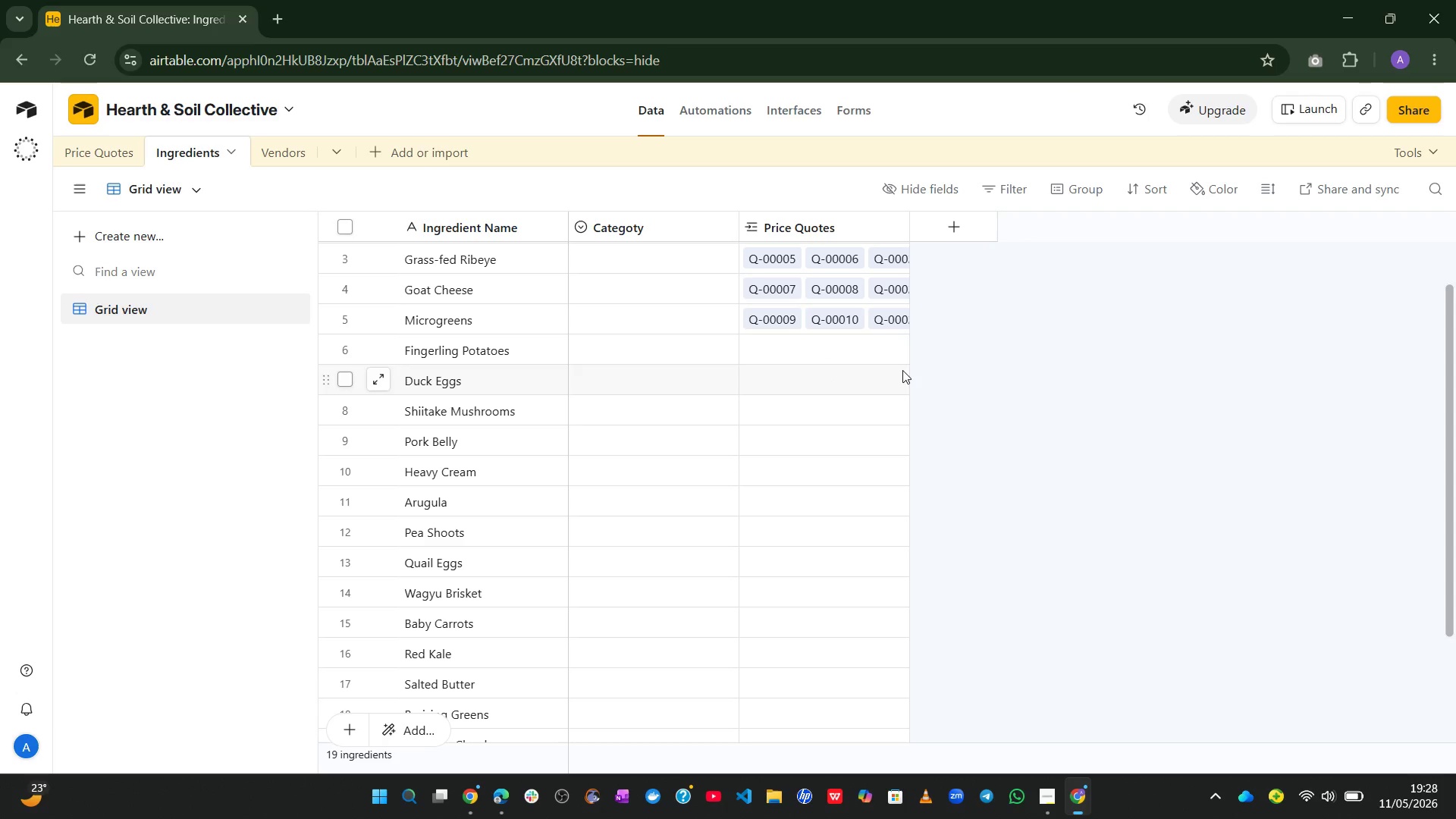 
left_click_drag(start_coordinate=[855, 351], to_coordinate=[758, 340])
 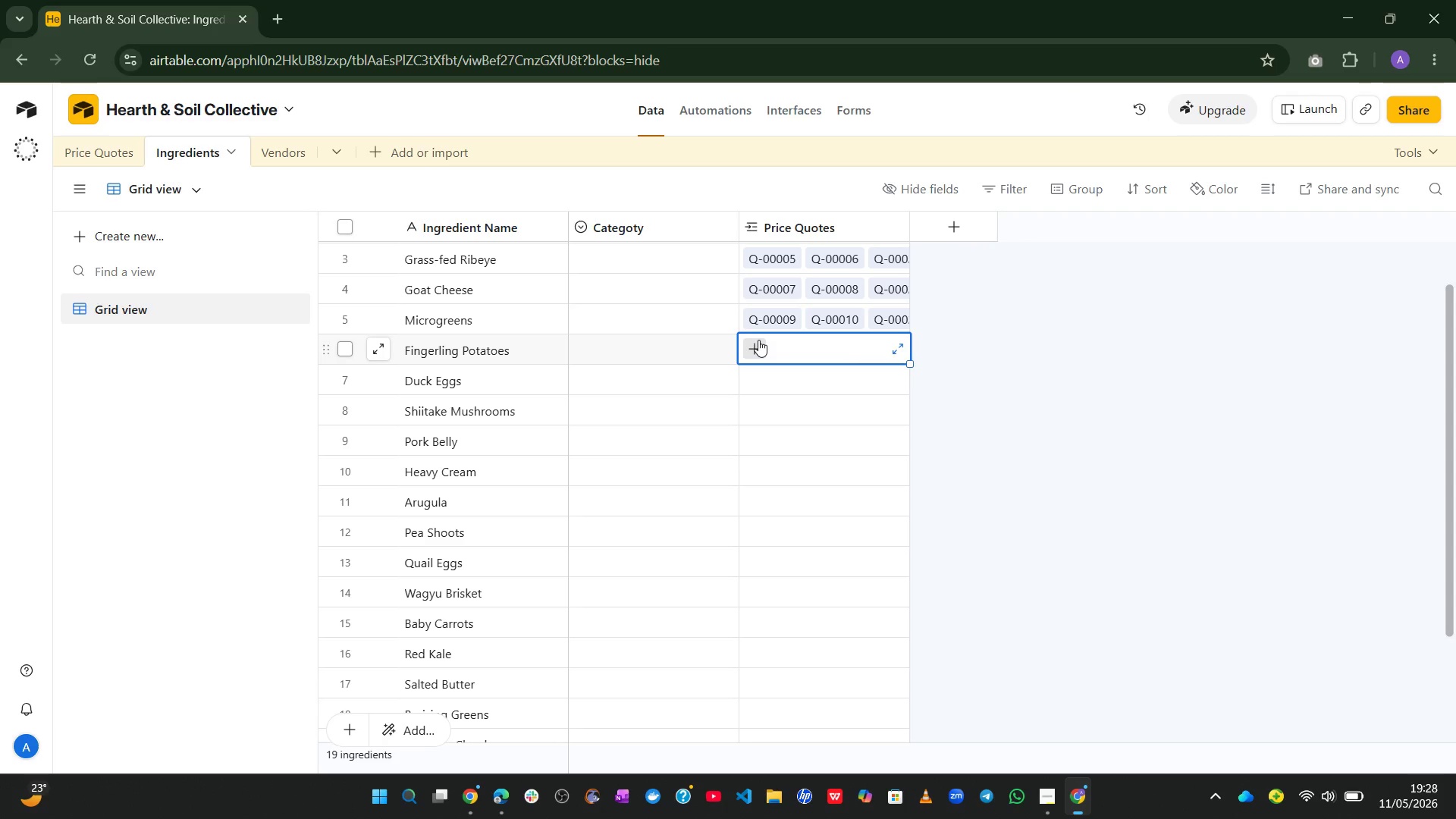 
left_click([758, 340])
 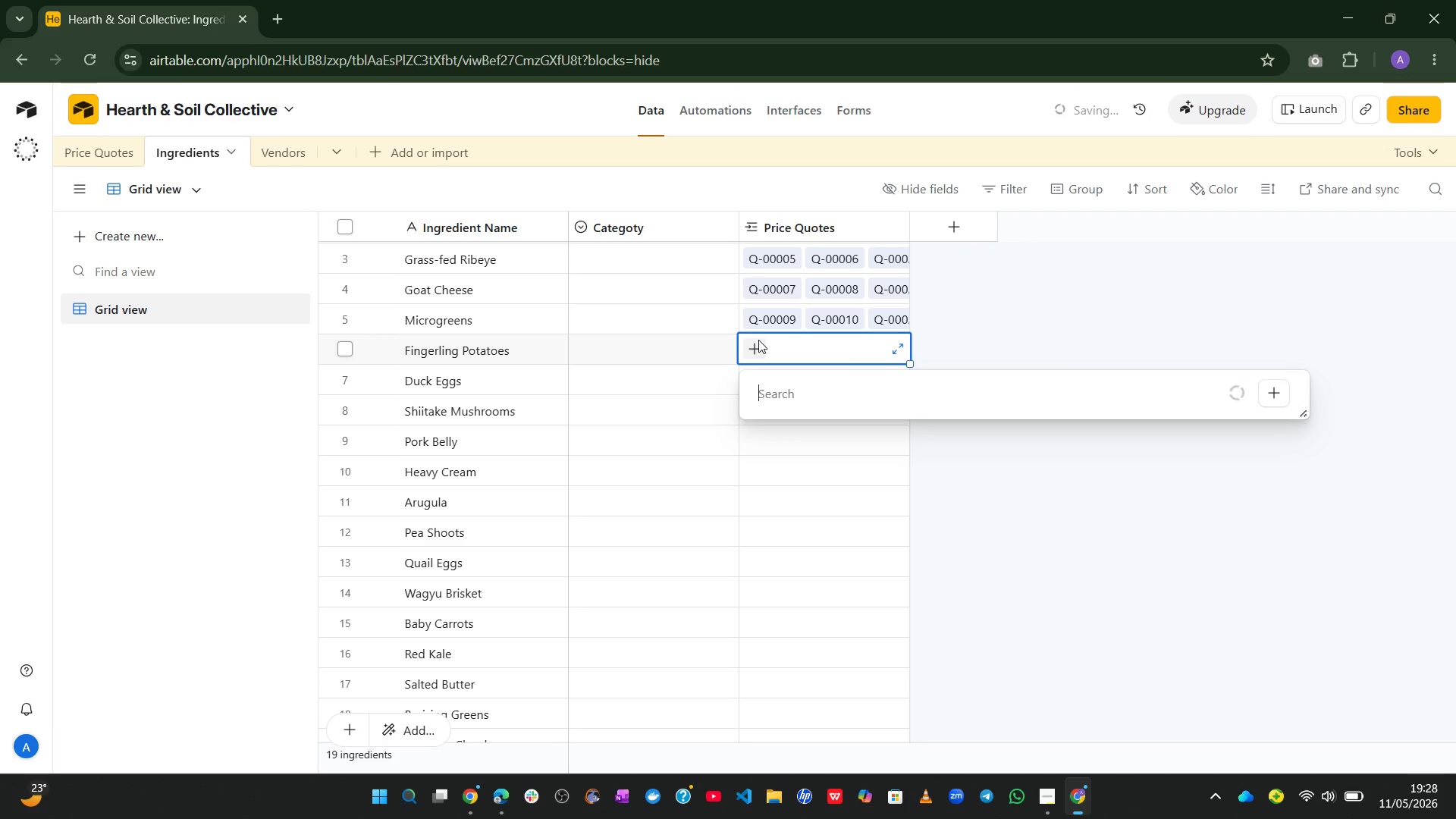 
key(Control+V)
 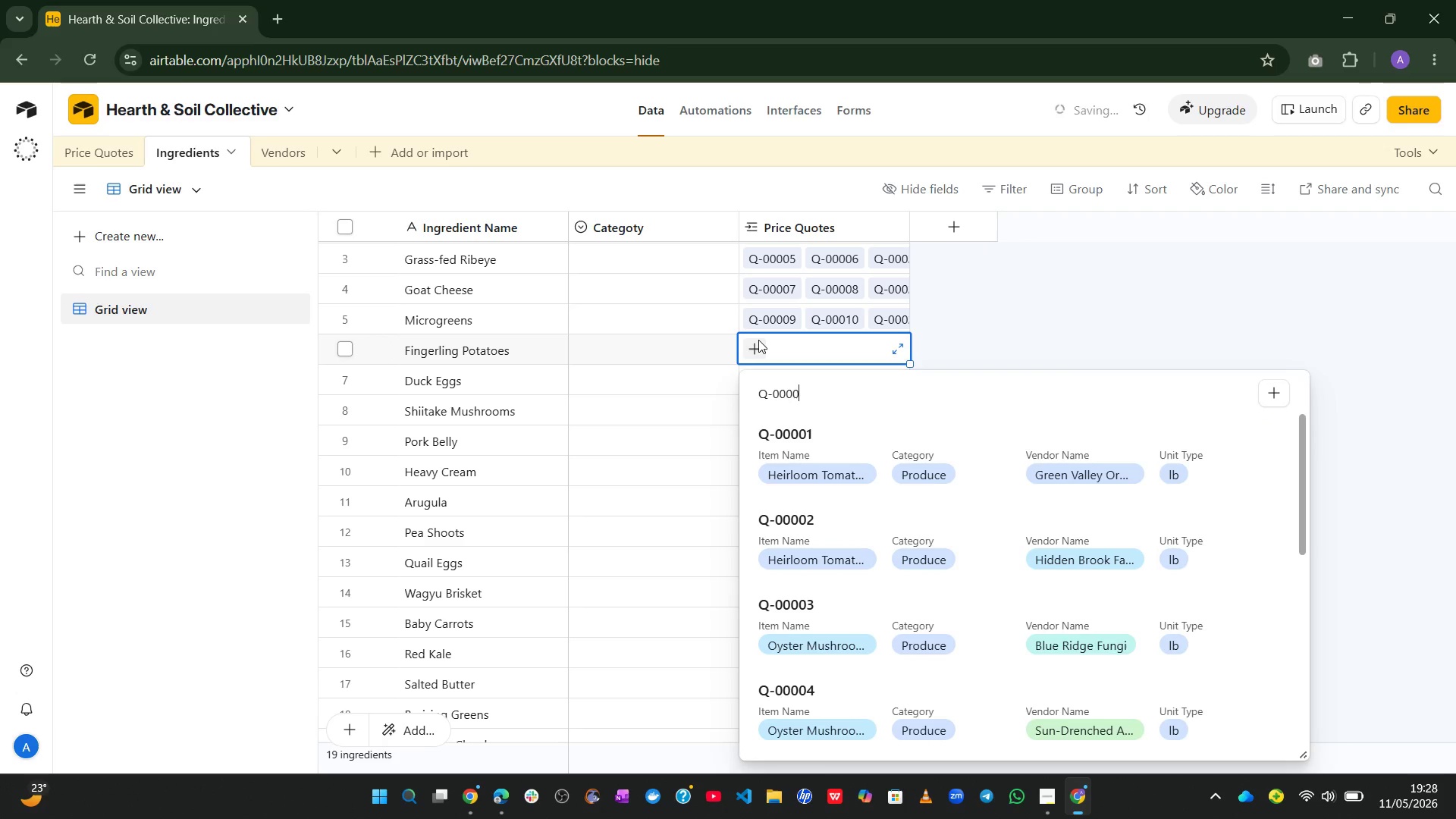 
key(Backspace)
type(11)
 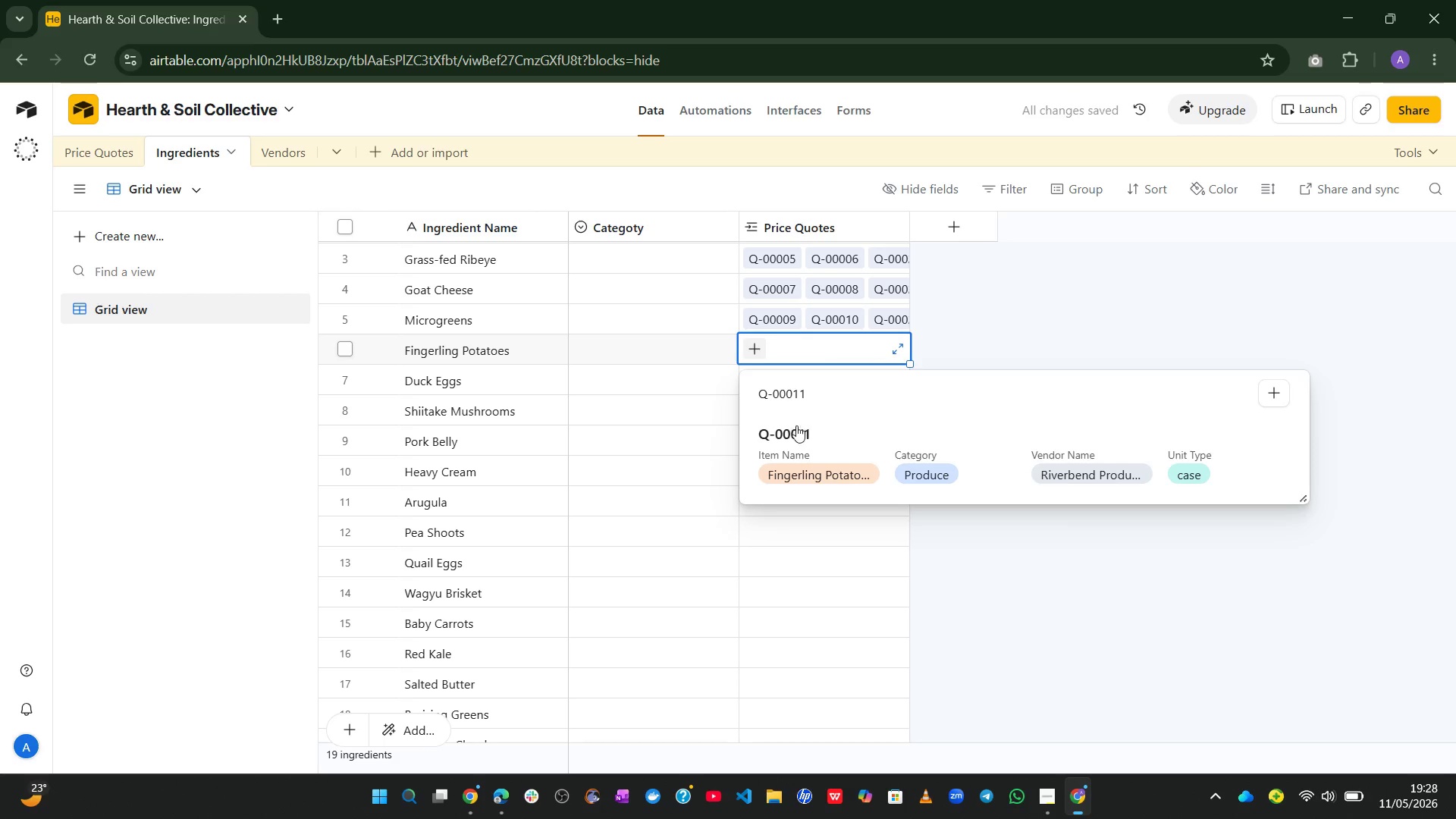 
left_click([796, 443])
 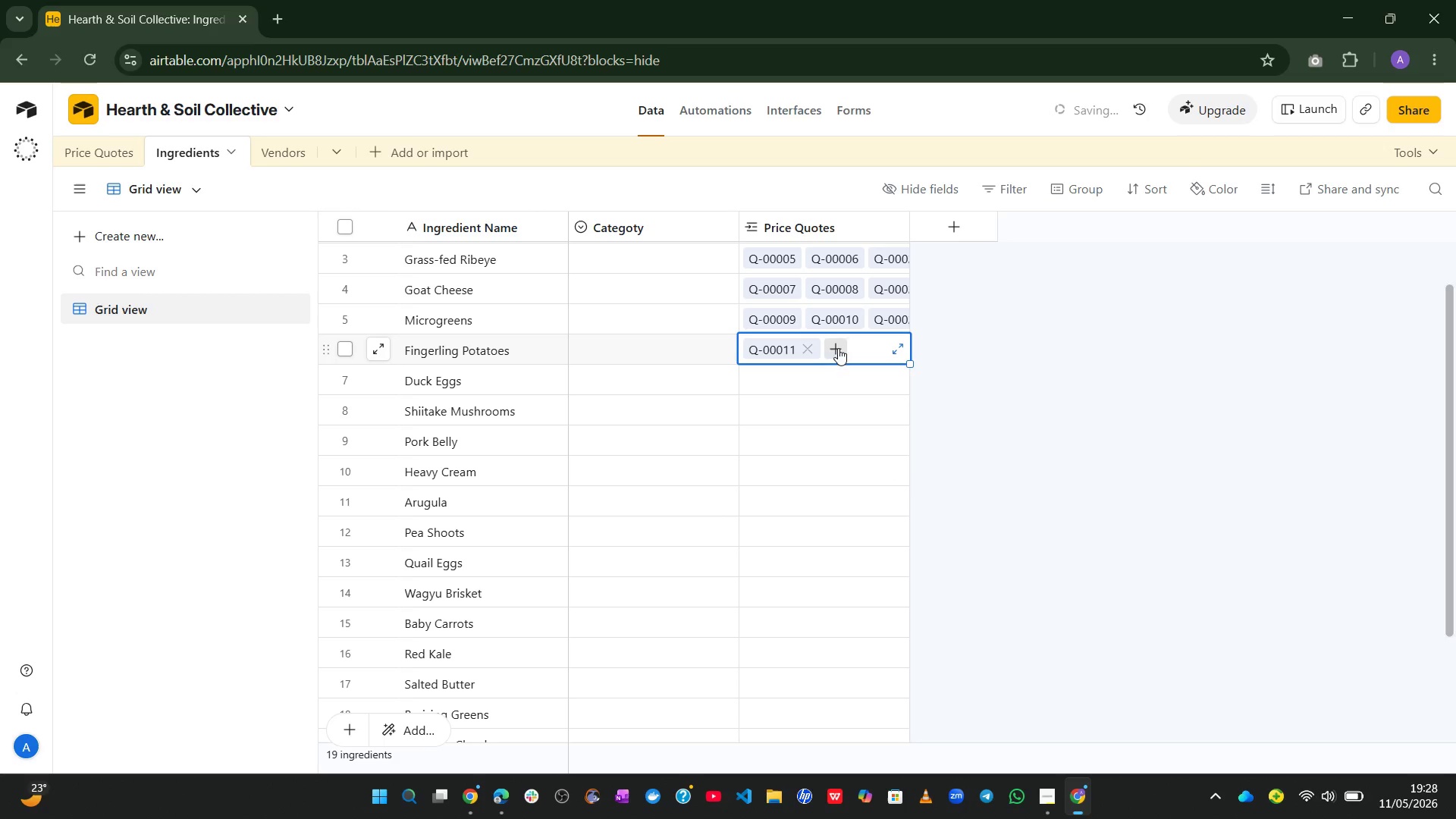 
left_click([839, 345])
 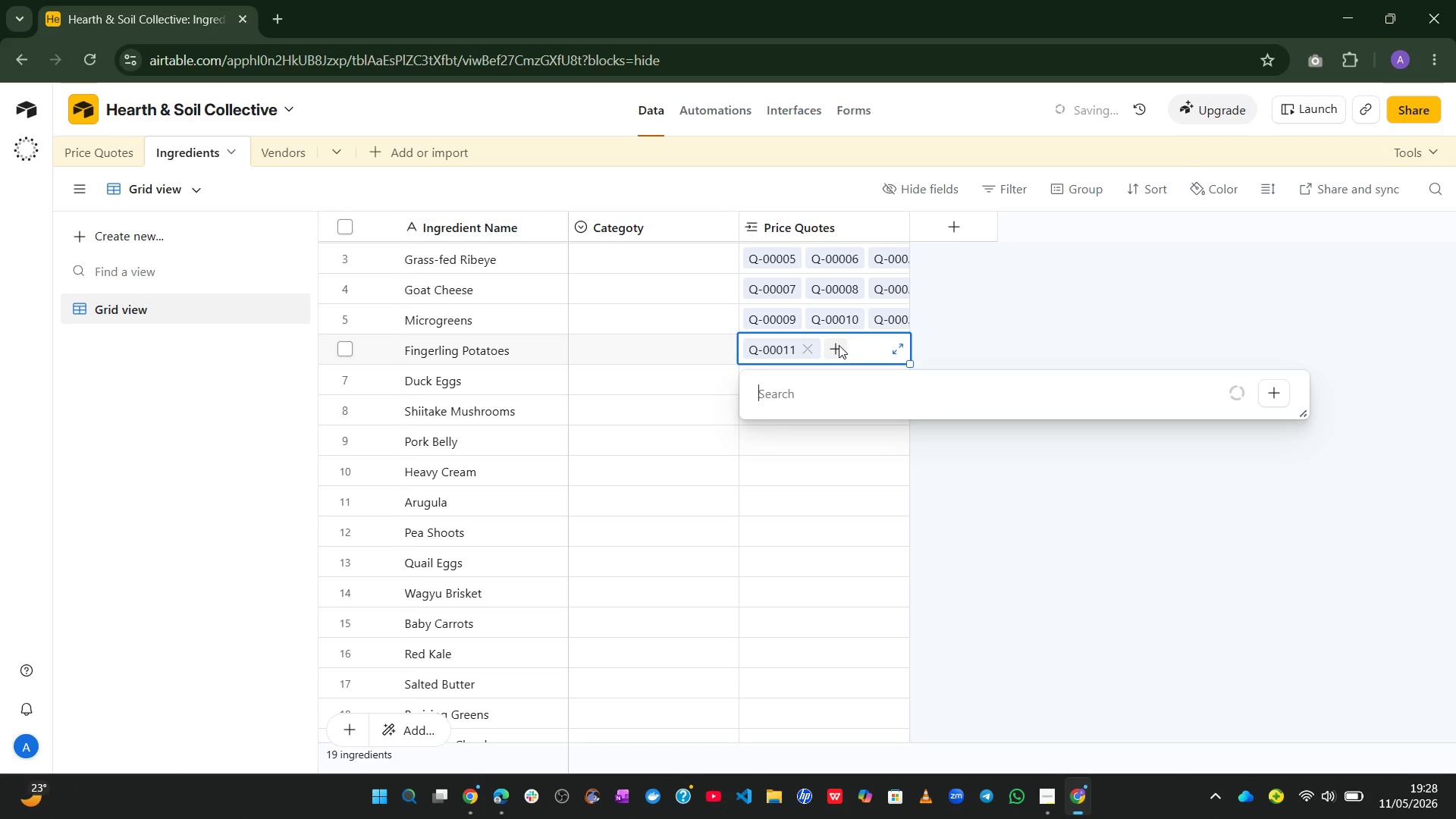 
key(Control+V)
 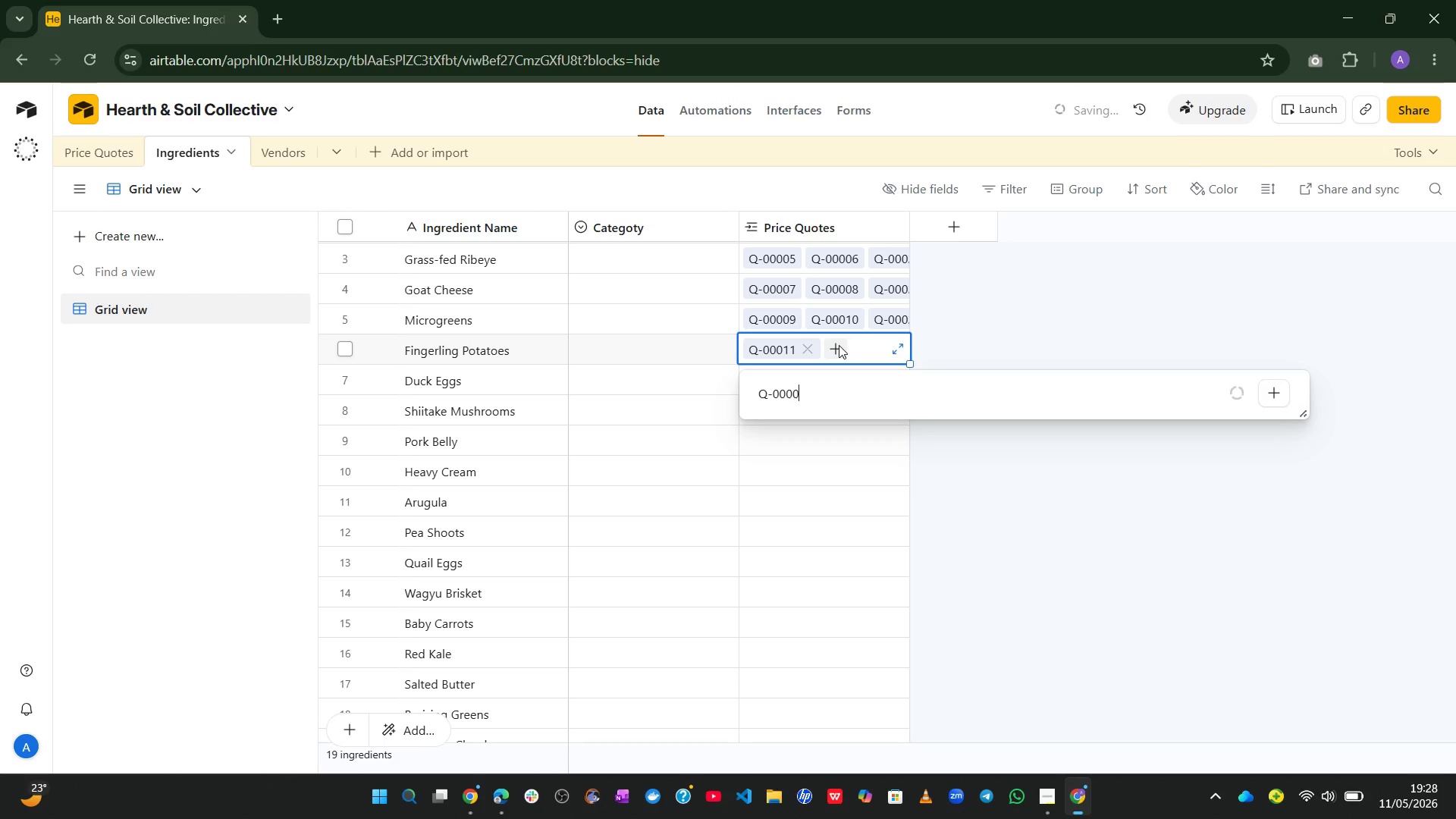 
key(Backspace)
 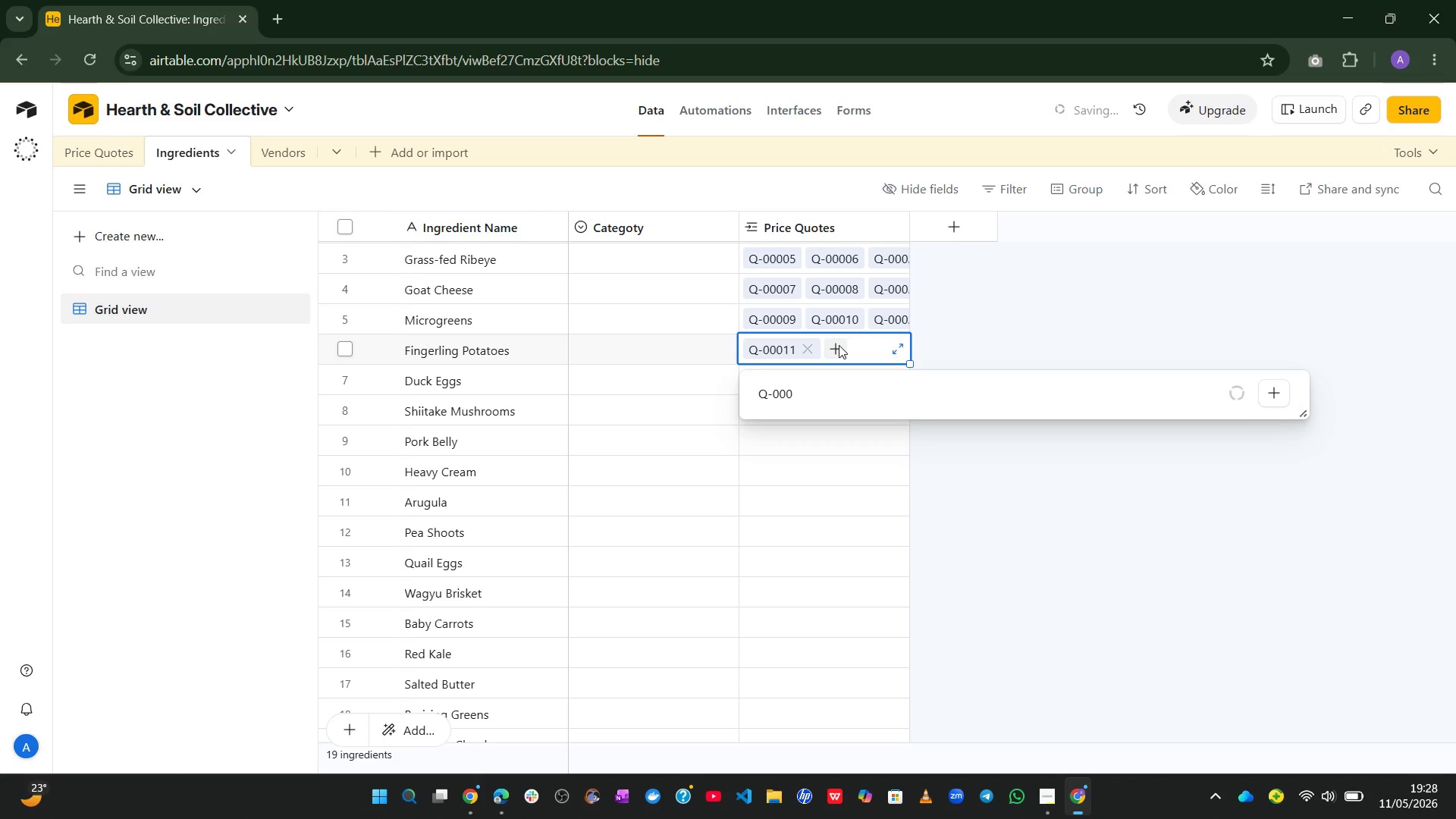 
type(12)
 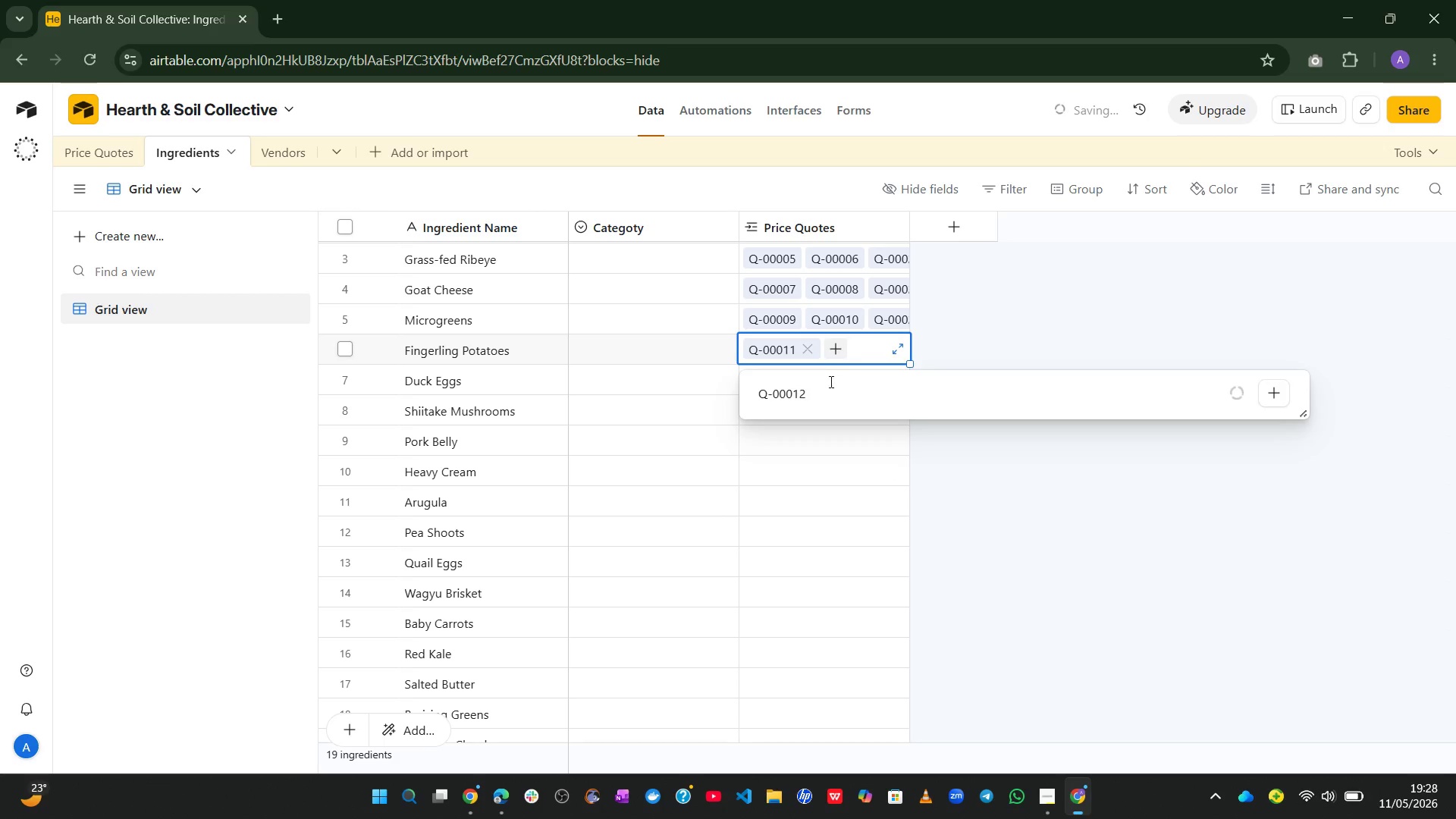 
mouse_move([823, 400])
 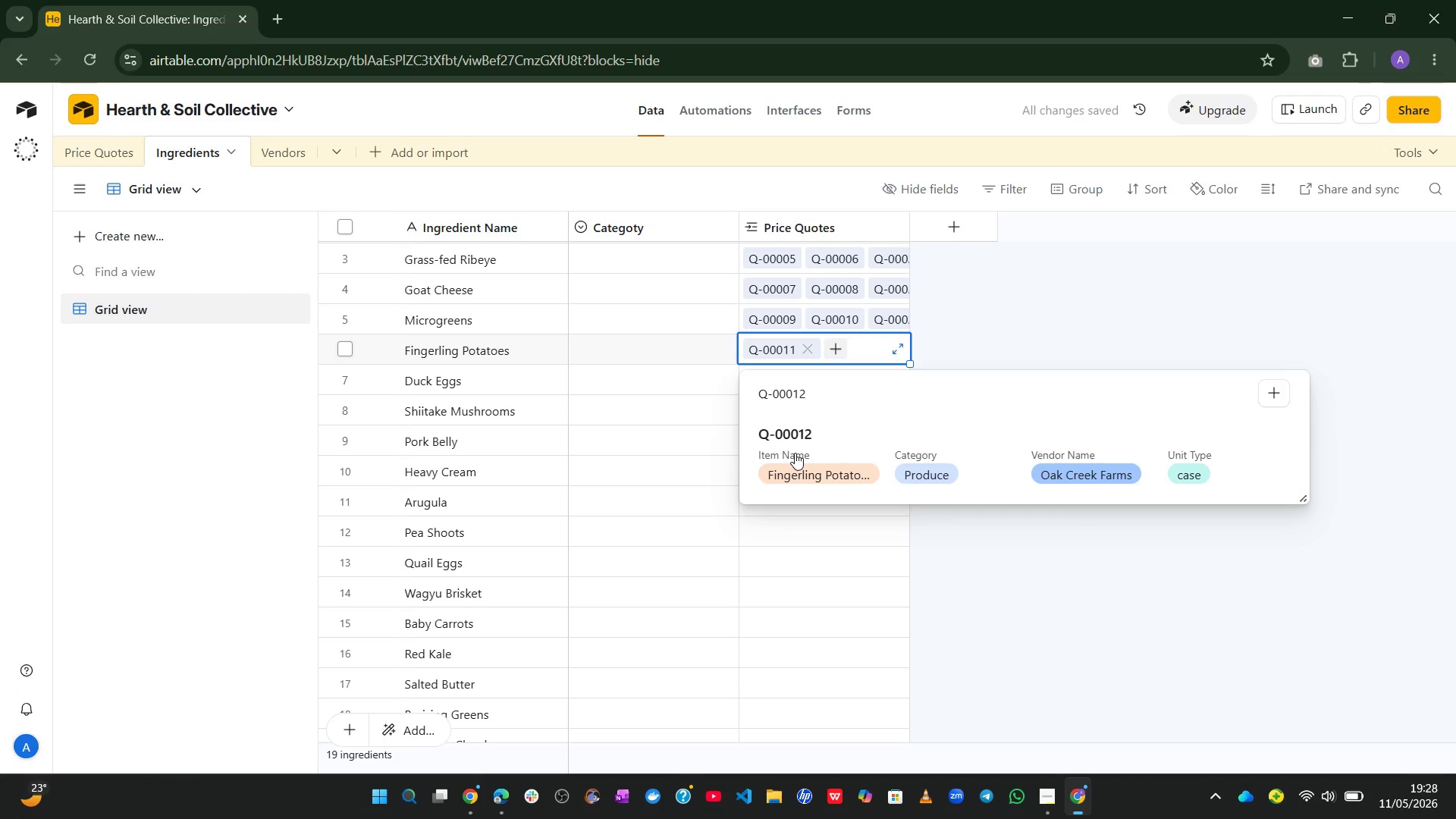 
left_click([795, 453])
 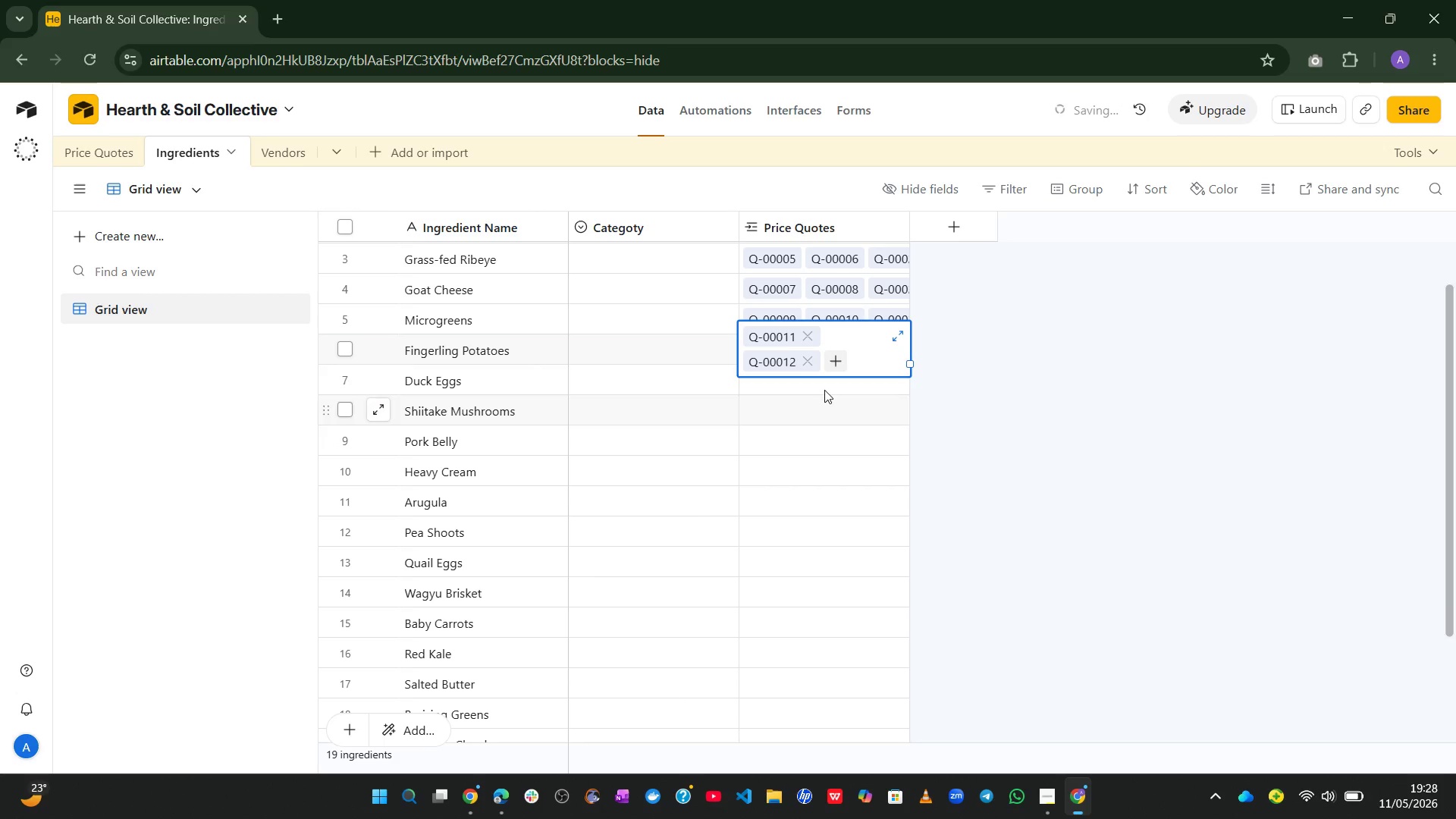 
left_click([835, 357])
 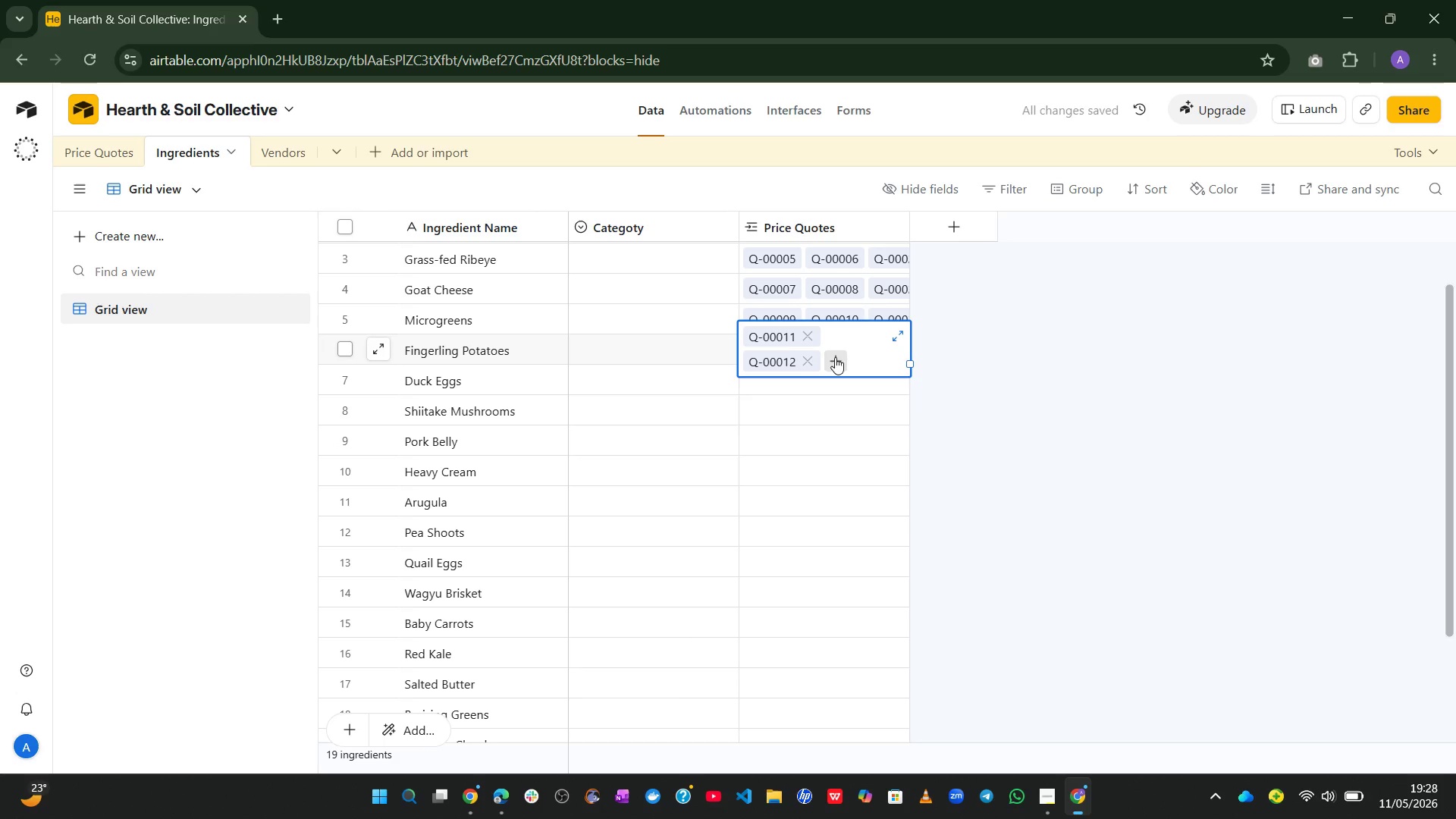 
key(Control+V)
 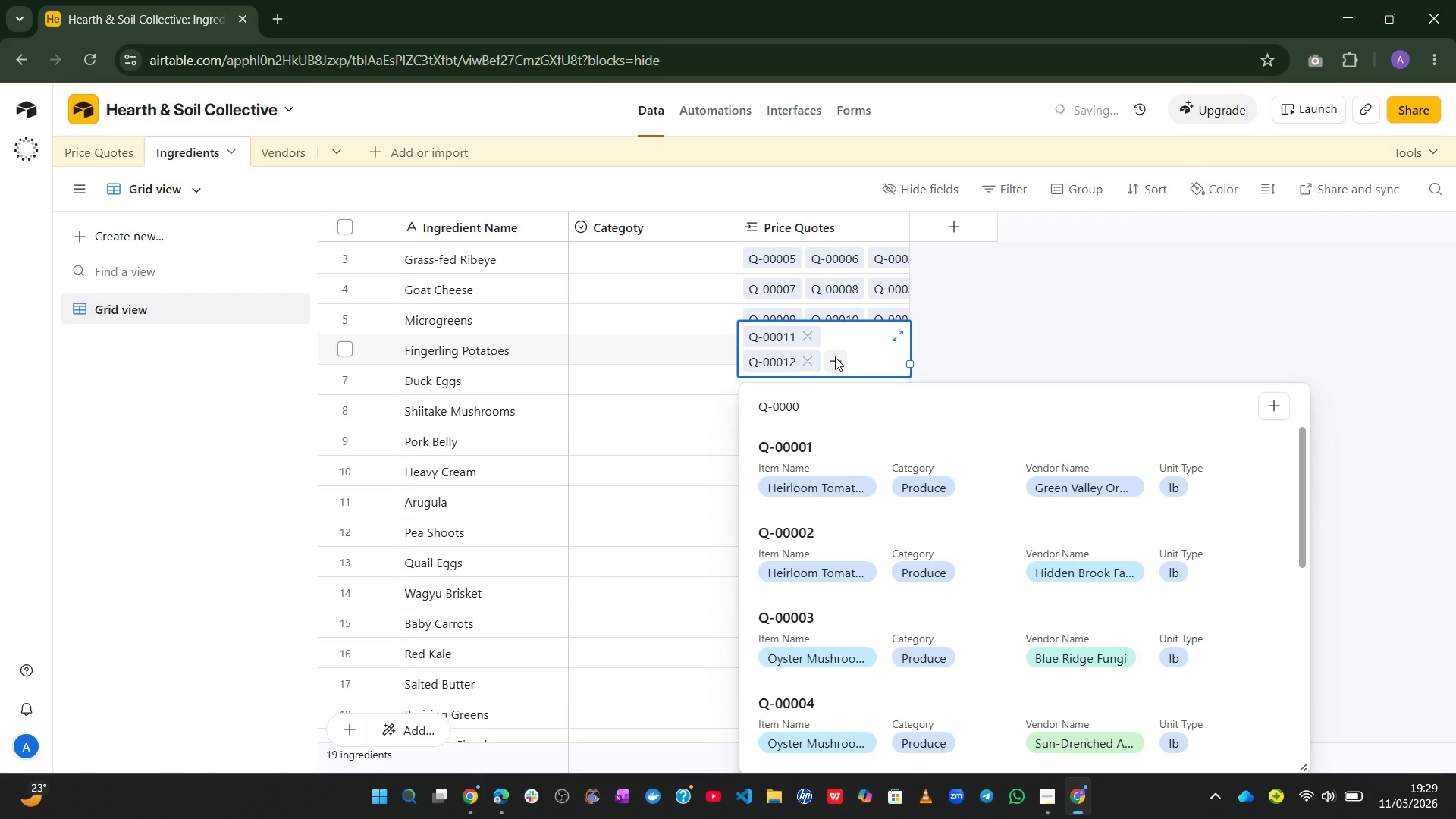 
key(Backspace)
type(64)
 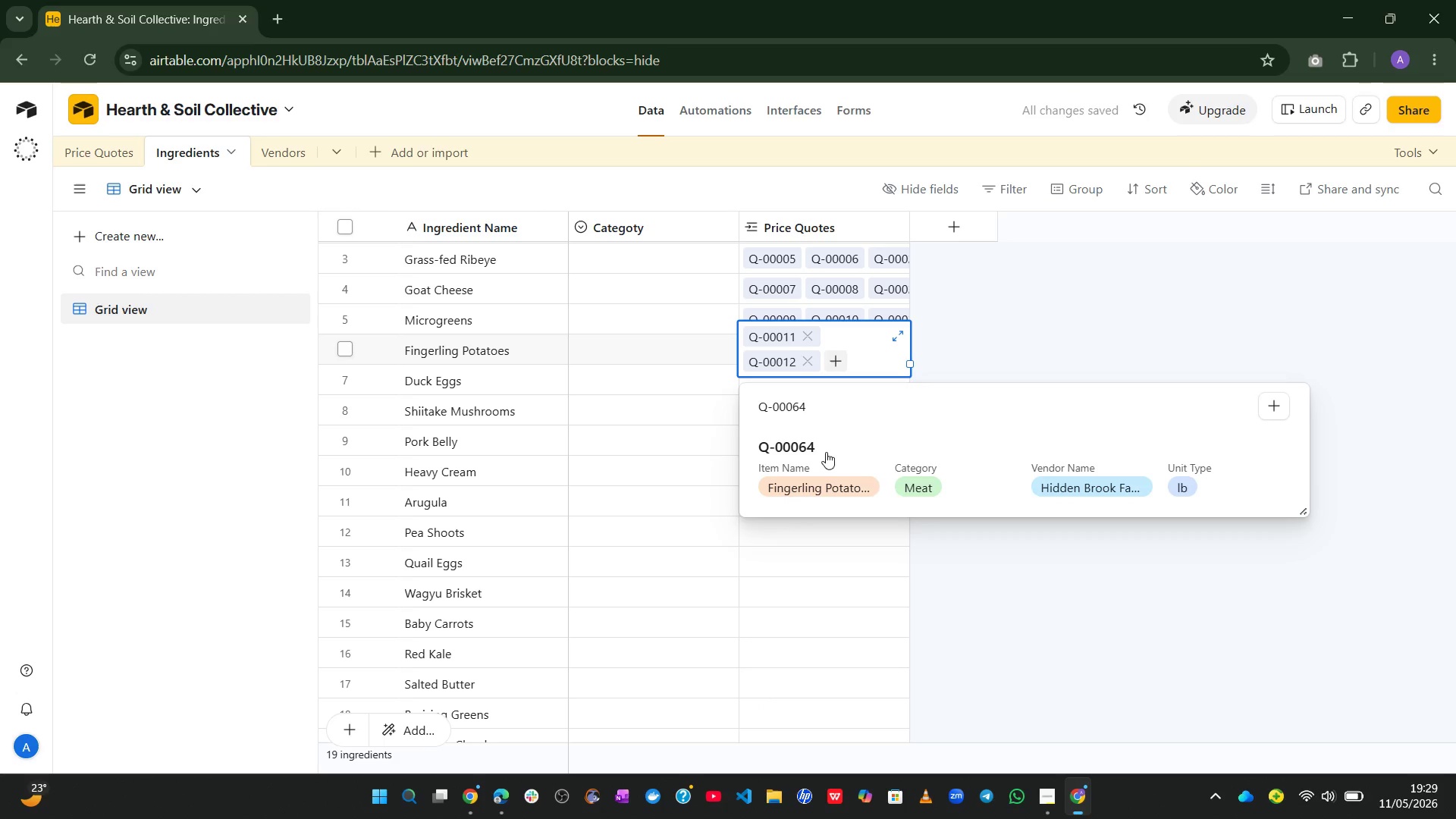 
left_click([808, 459])
 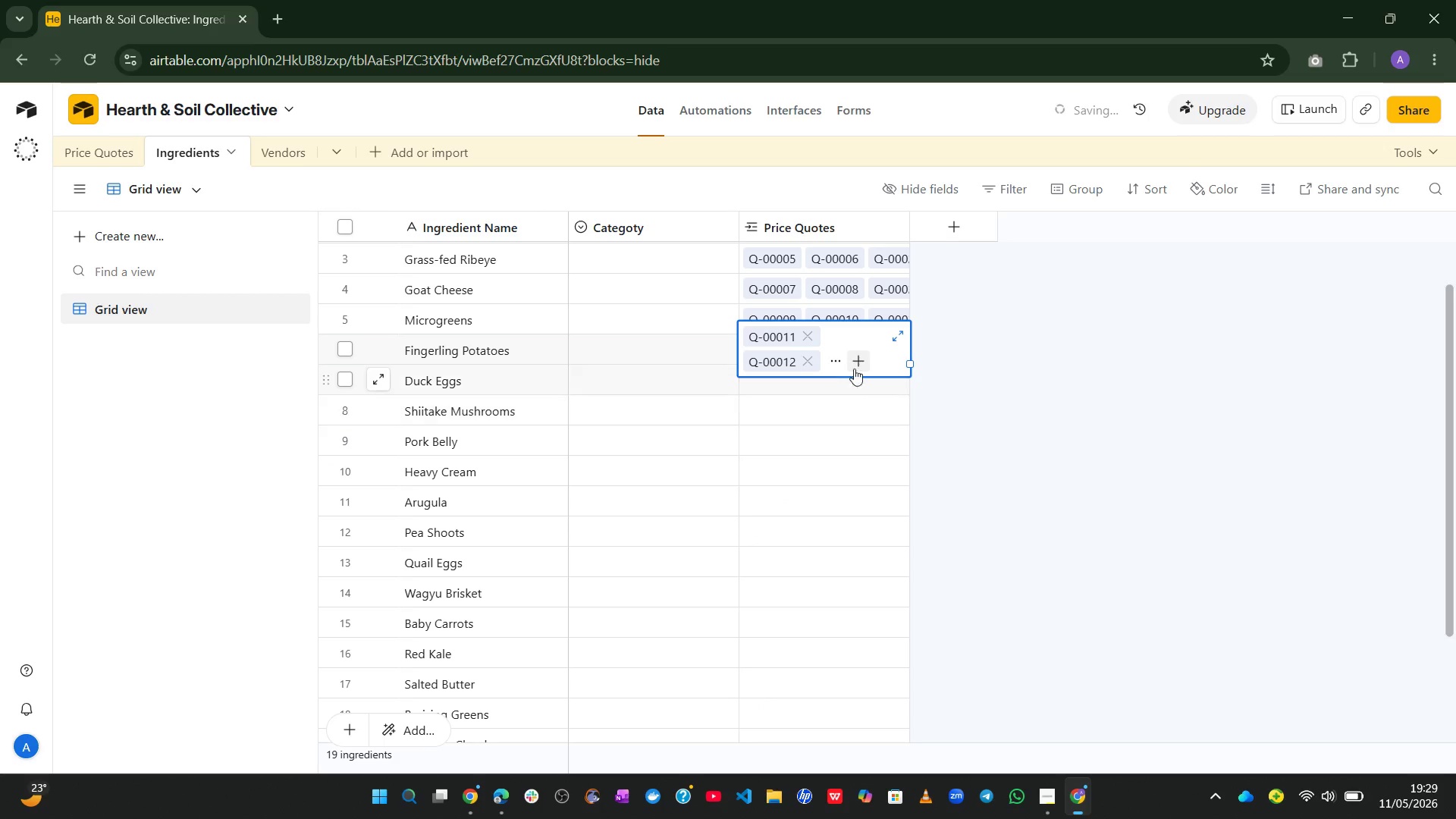 
left_click([856, 362])
 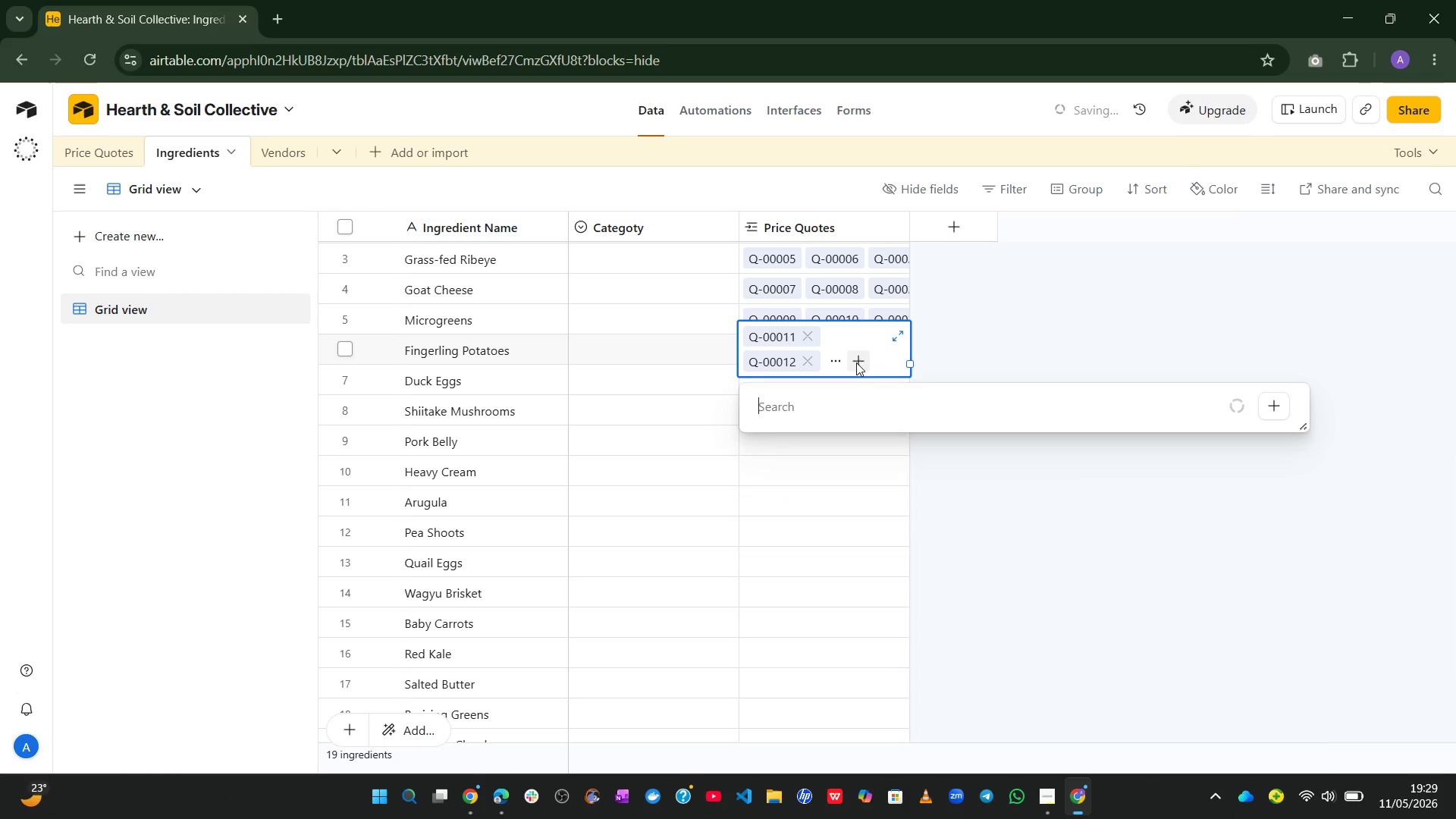 
key(Control+ControlLeft)
 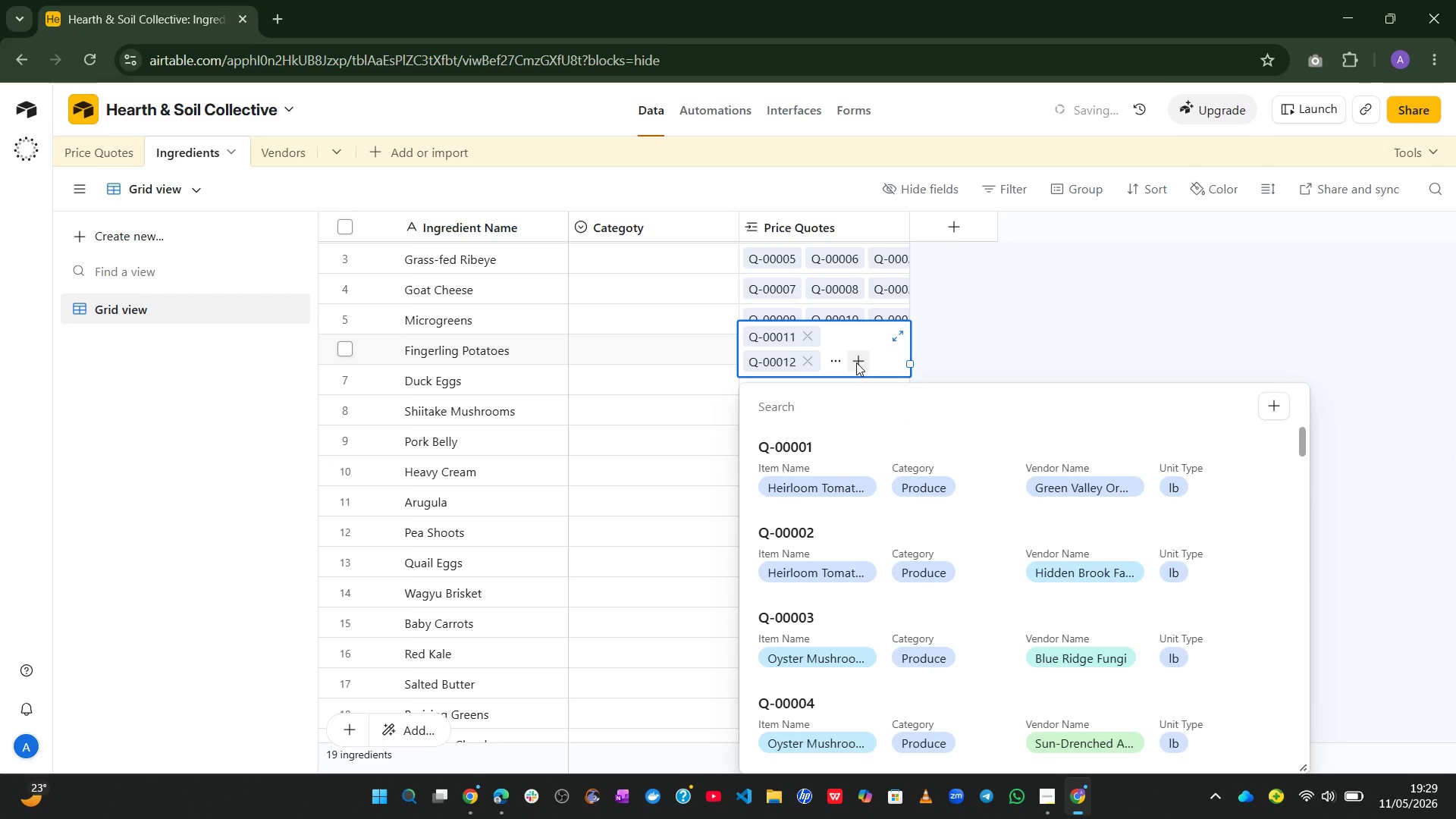 
key(Control+V)
 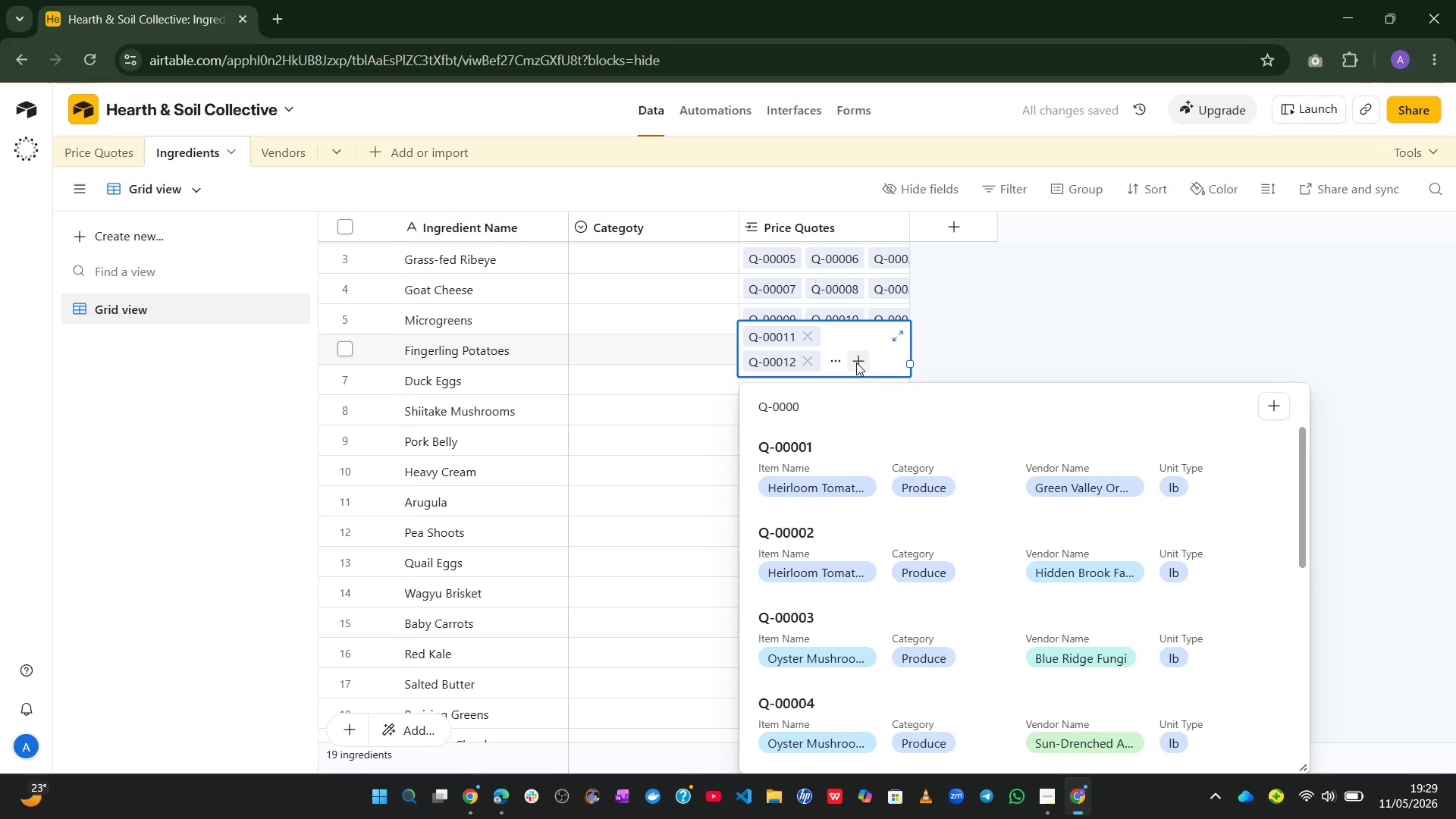 
type([Delete])
key(Backspace)
type(67)
 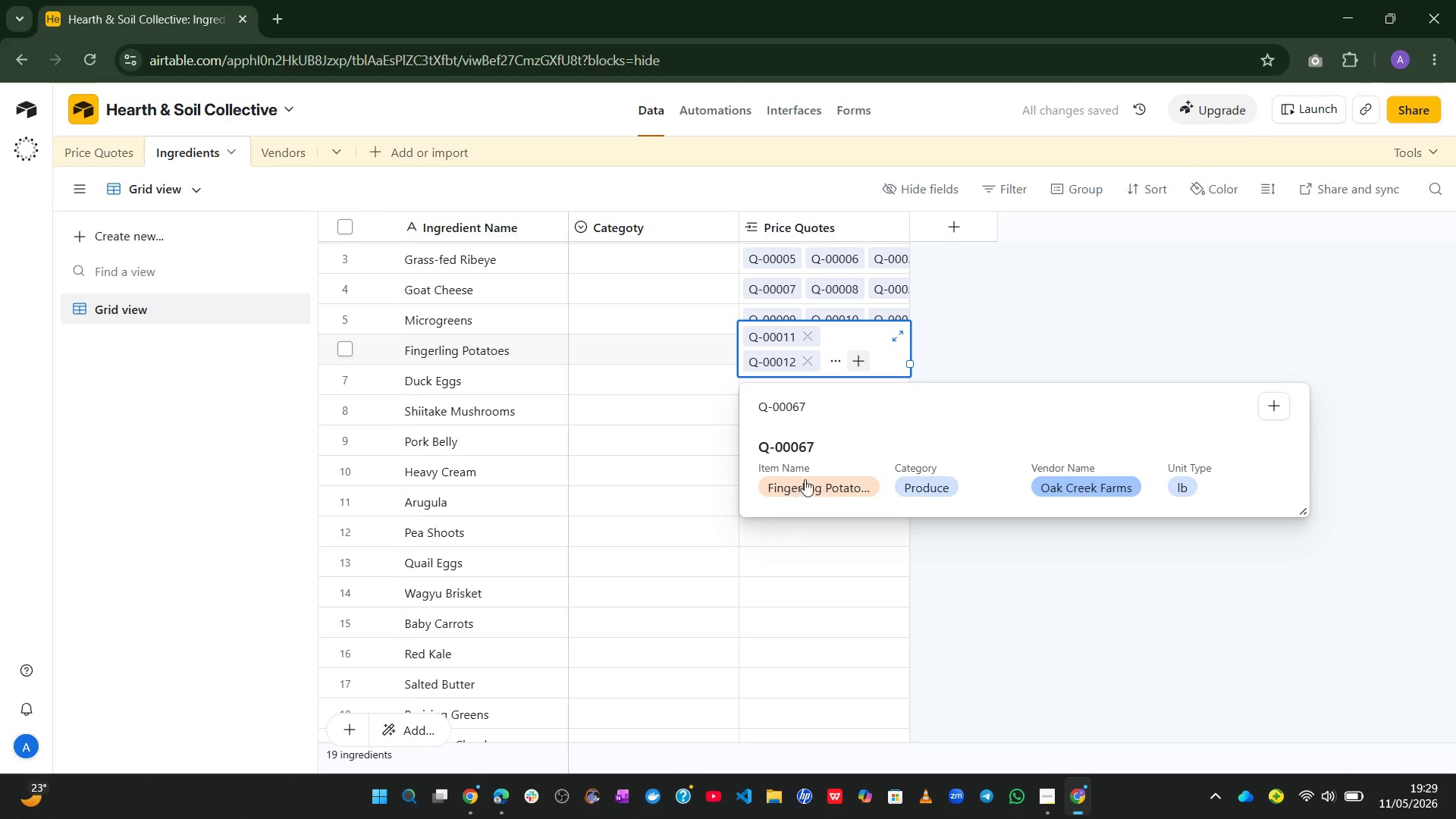 
left_click([817, 447])
 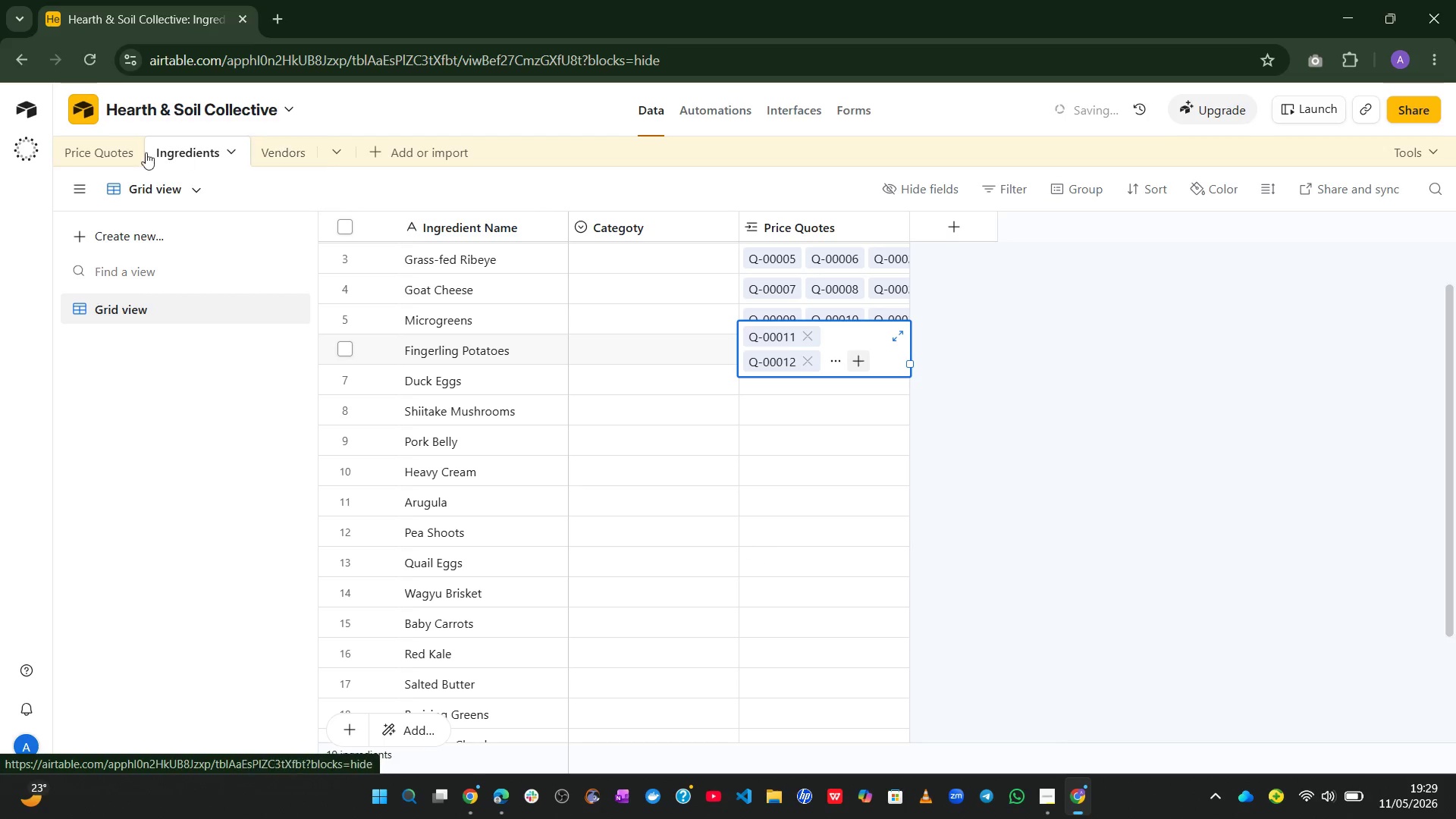 
left_click([121, 149])
 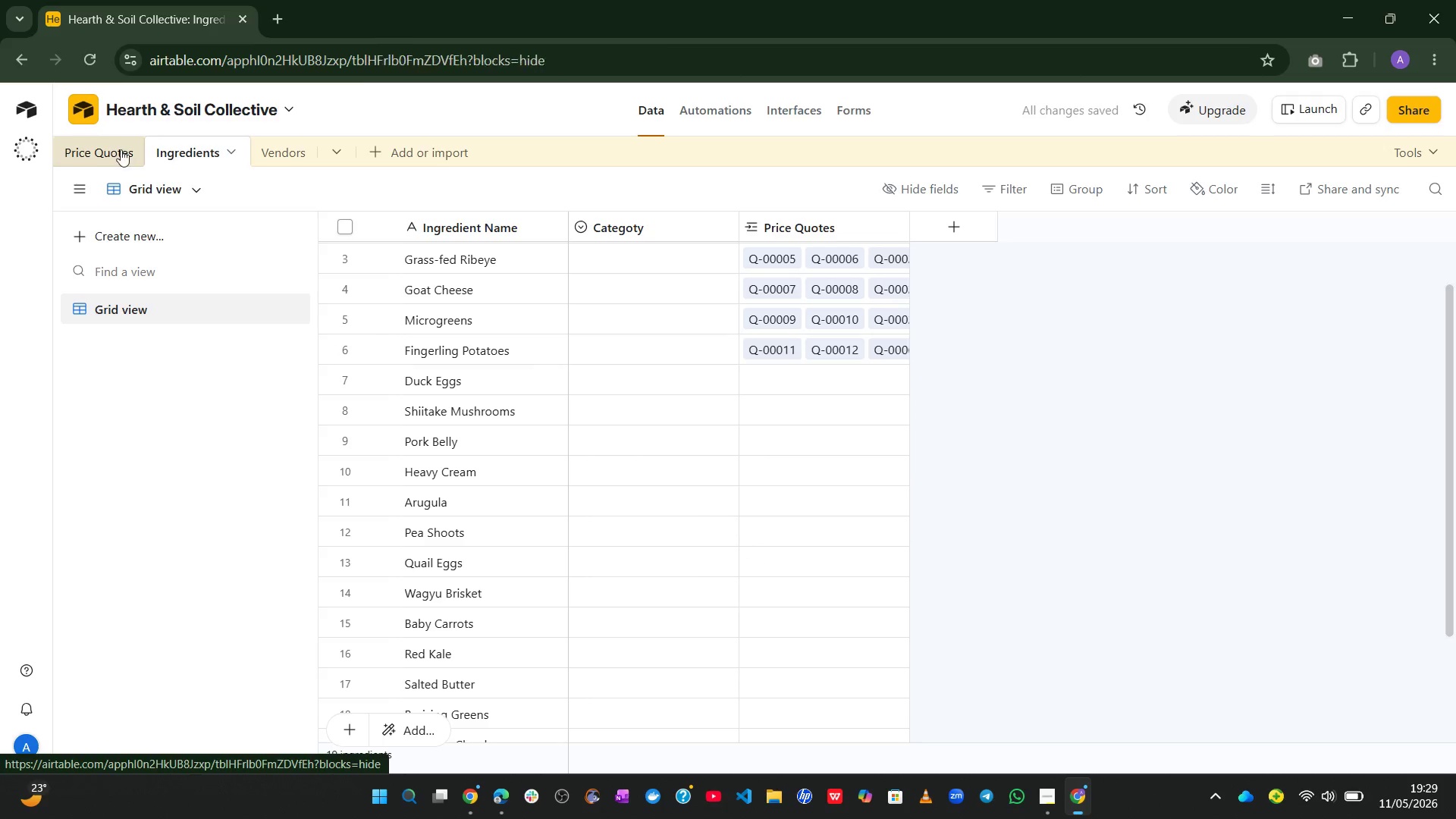 
mouse_move([152, 133])
 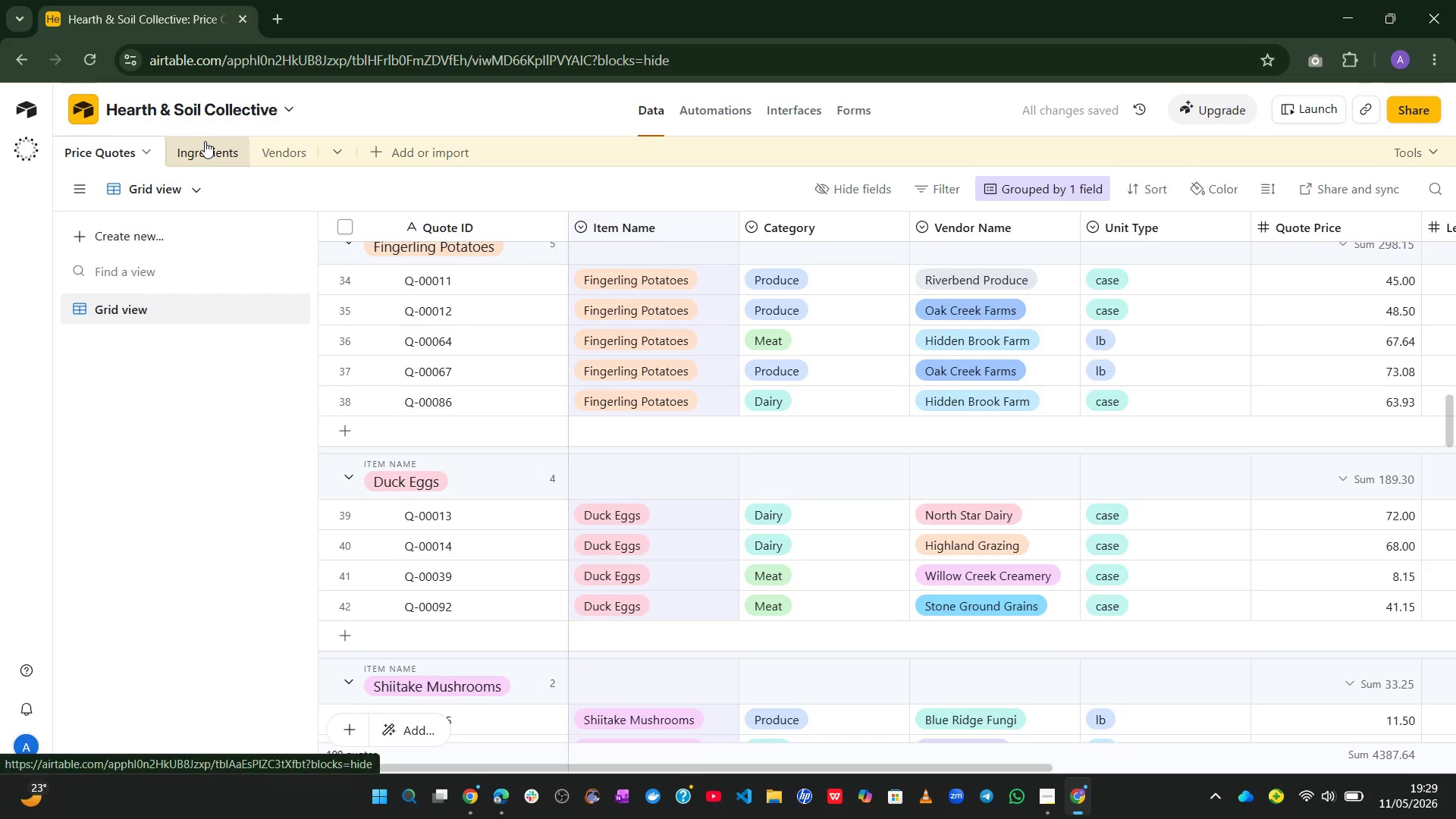 
left_click([205, 141])
 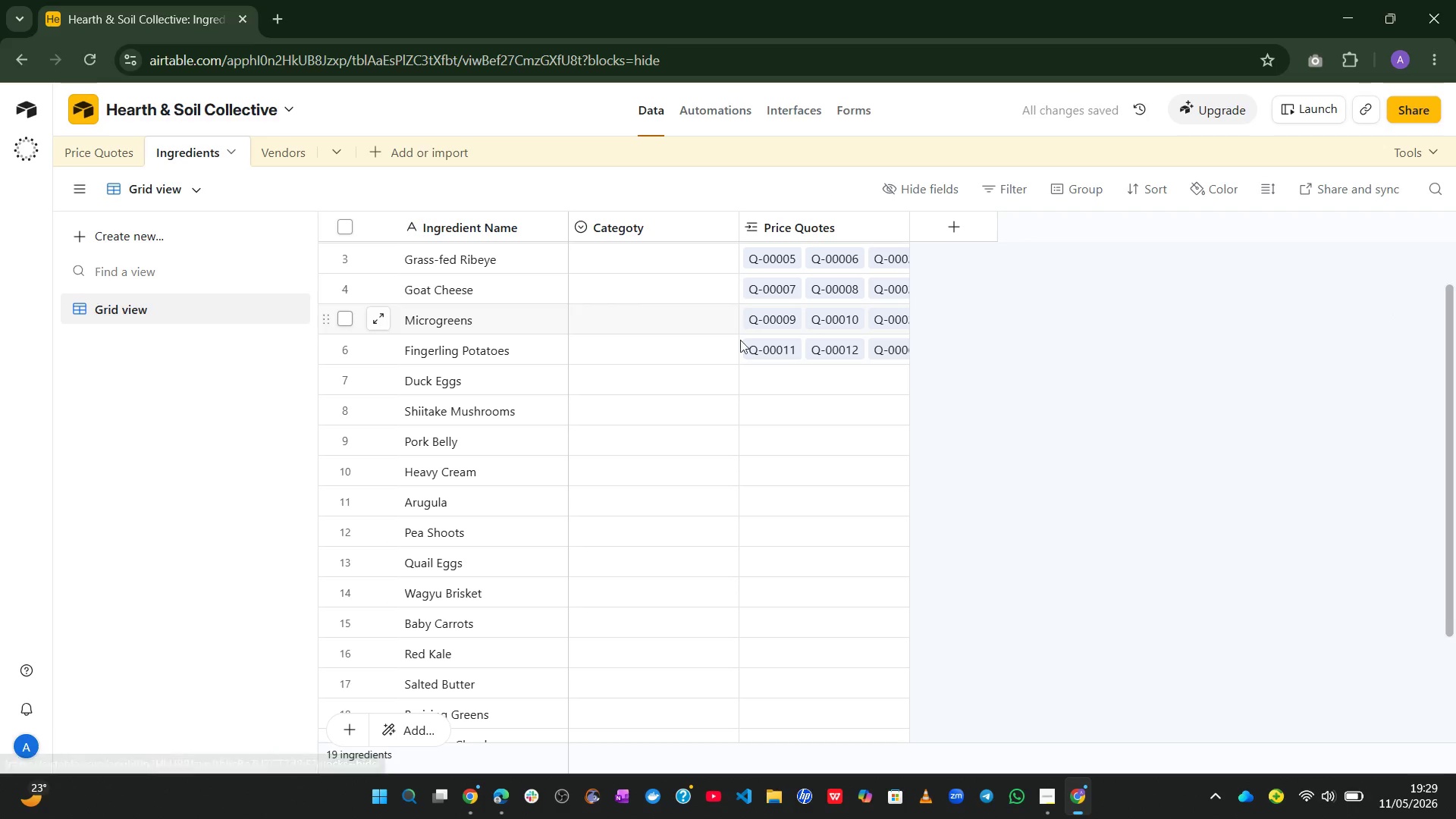 
left_click([774, 351])
 